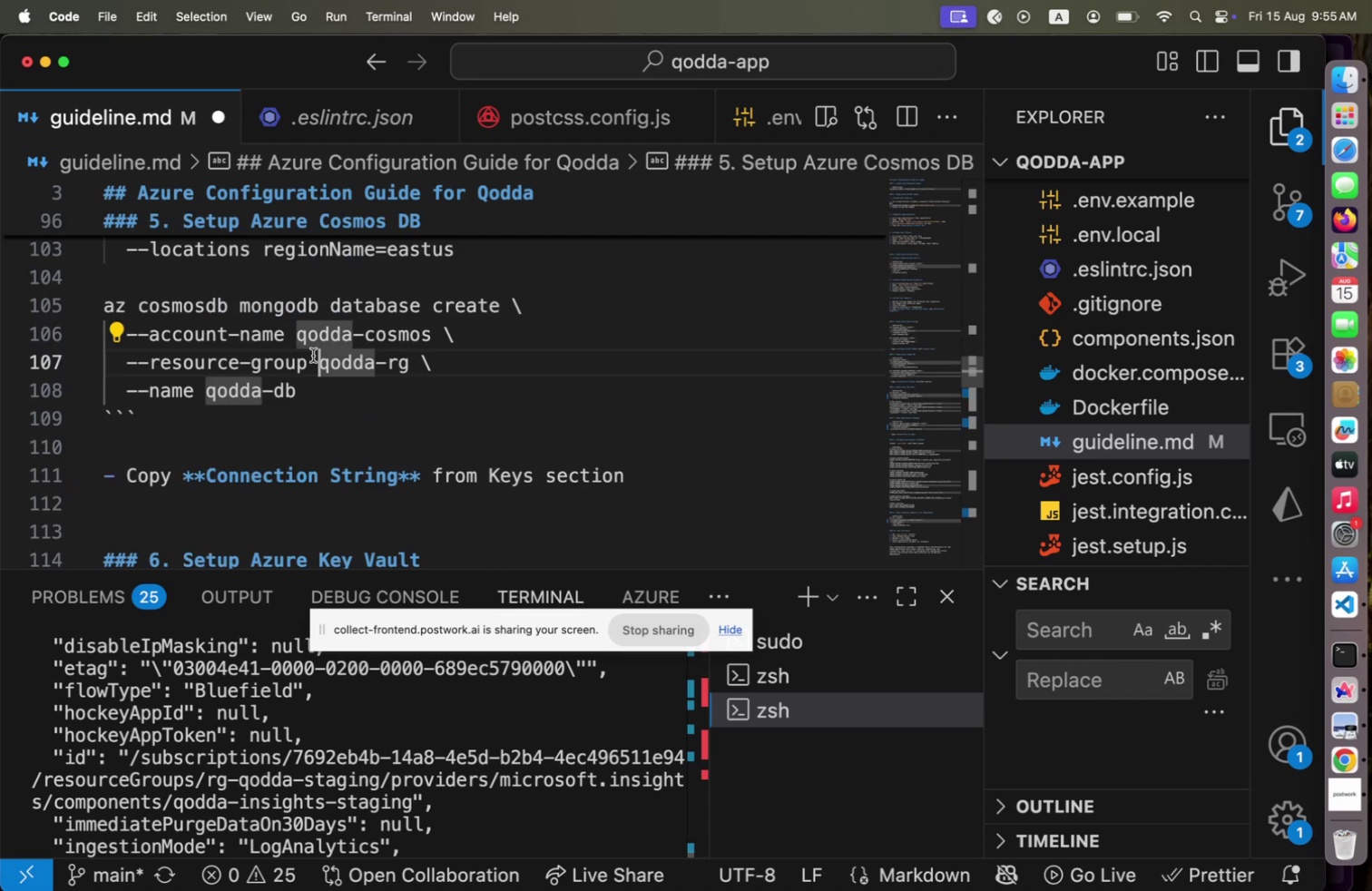 
type(rg-)
 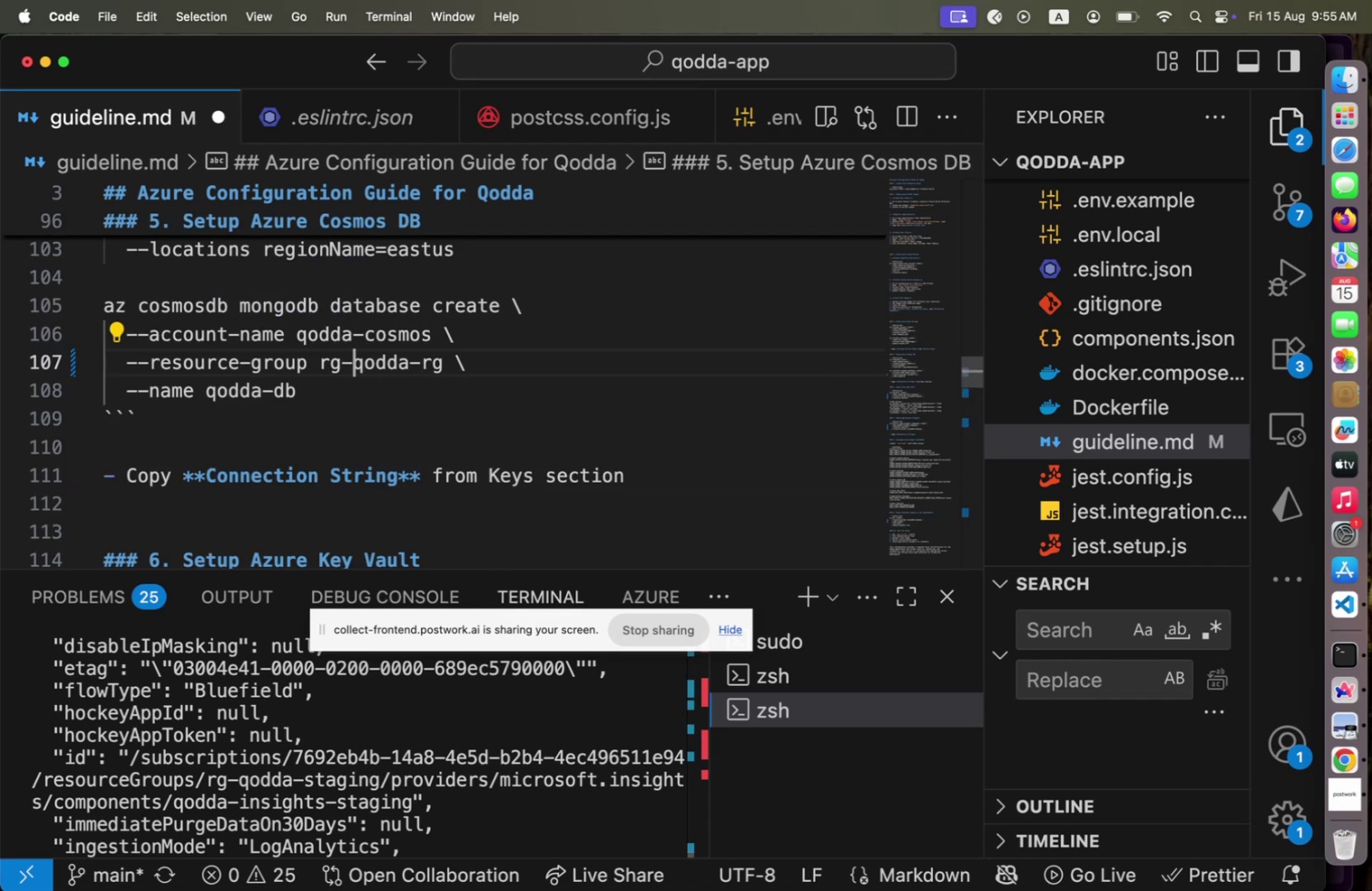 
hold_key(key=ArrowRight, duration=0.84)
 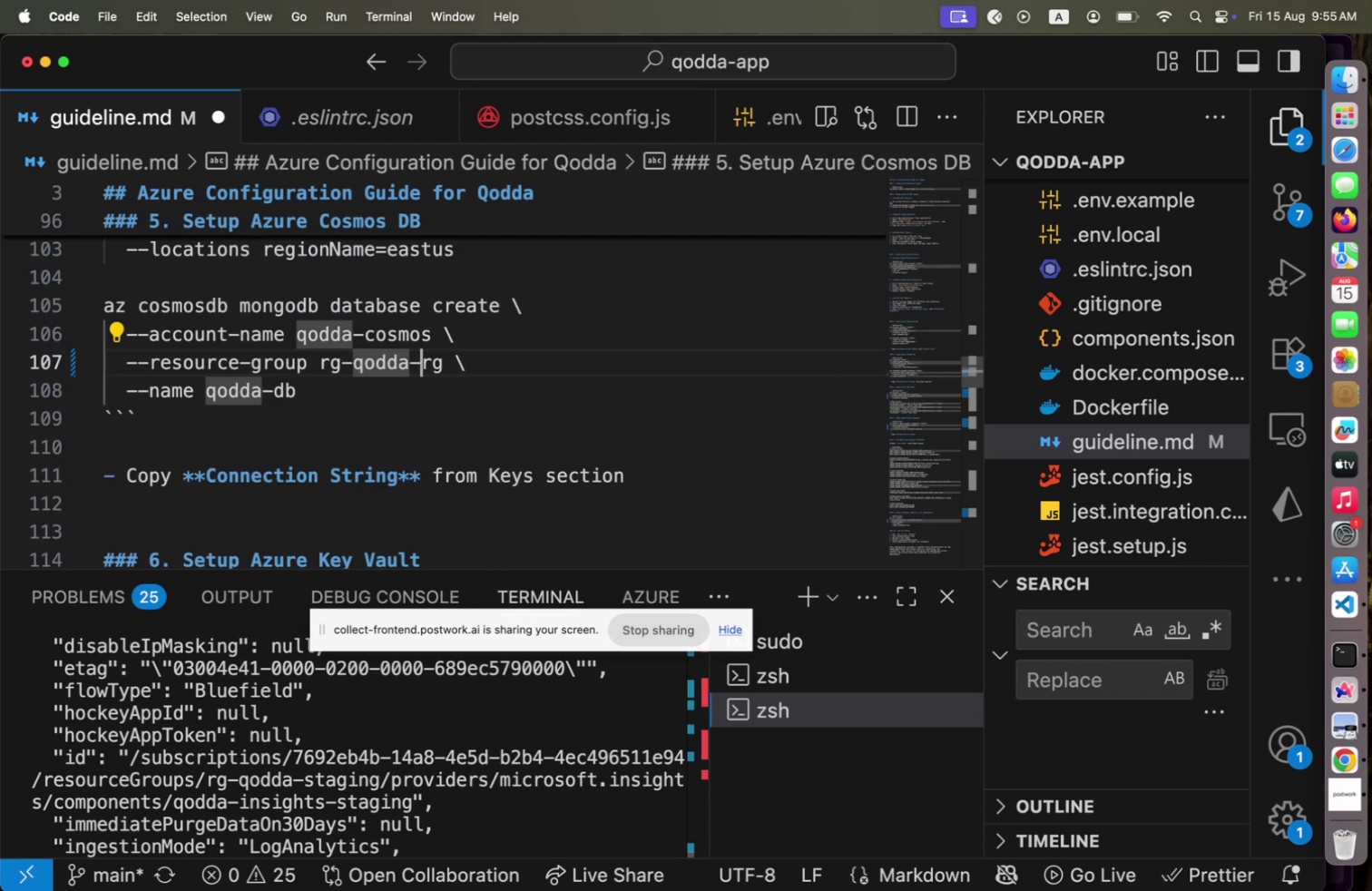 
key(ArrowRight)
 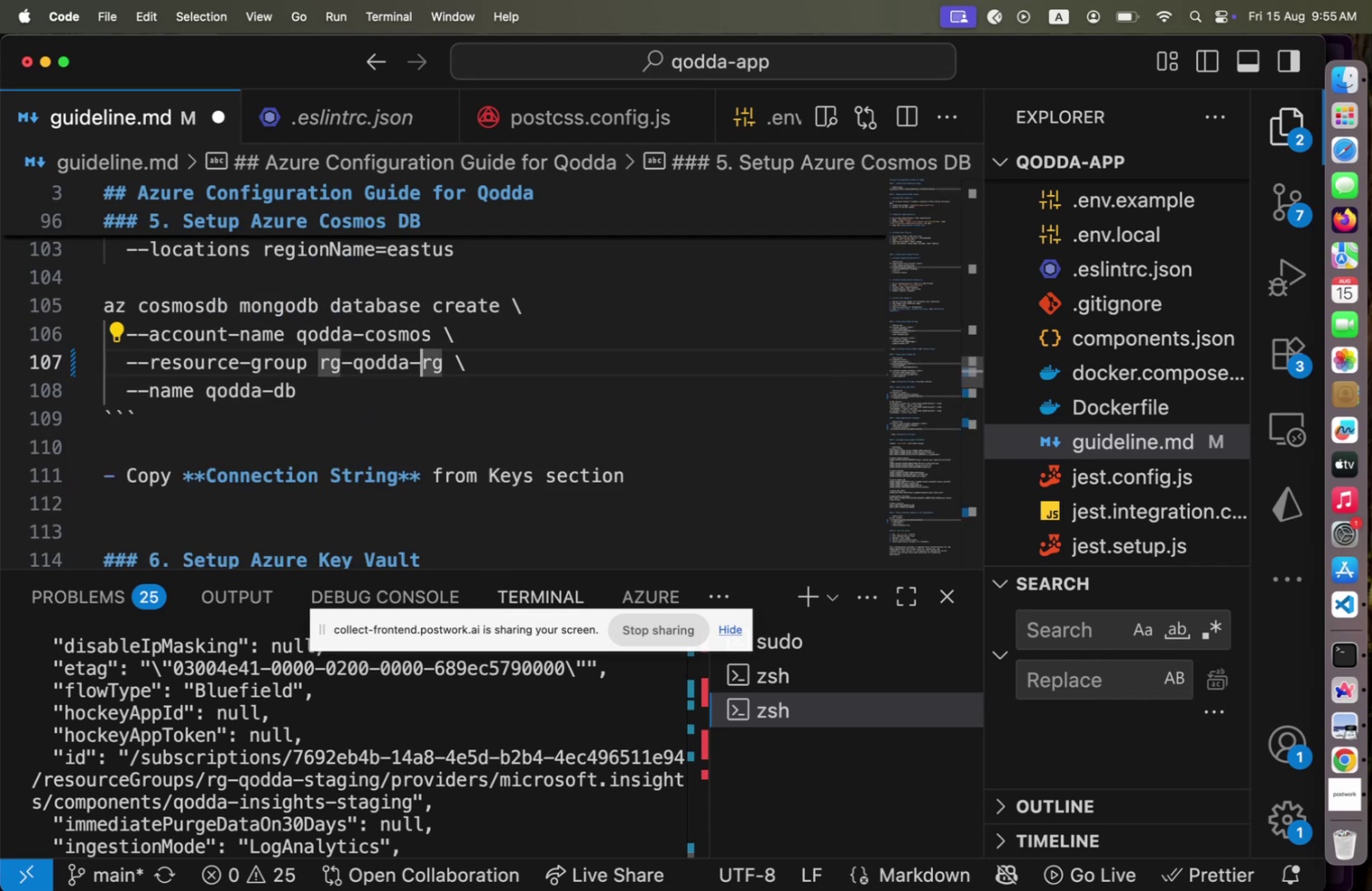 
key(Shift+ShiftLeft)
 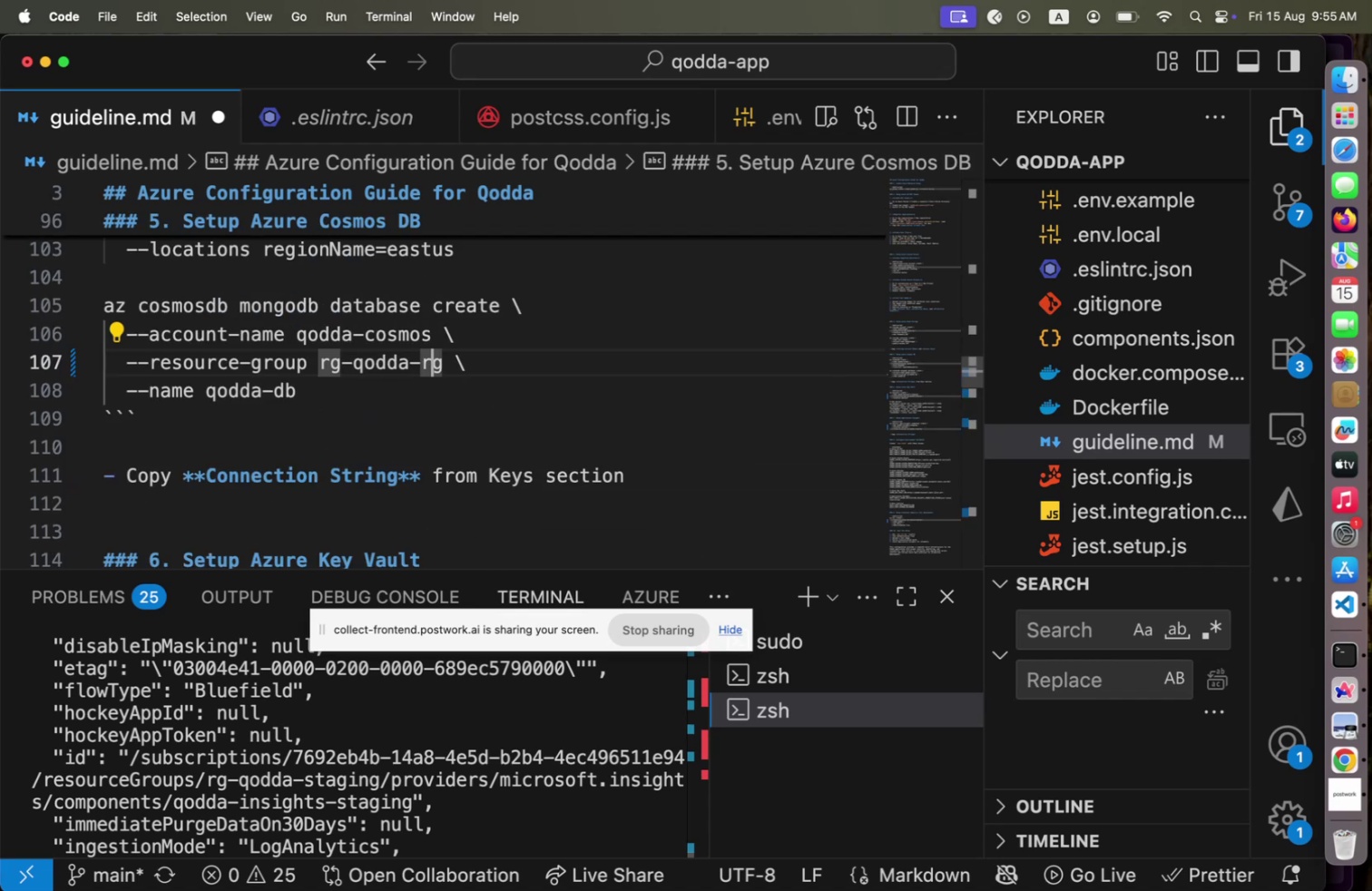 
key(ArrowLeft)
 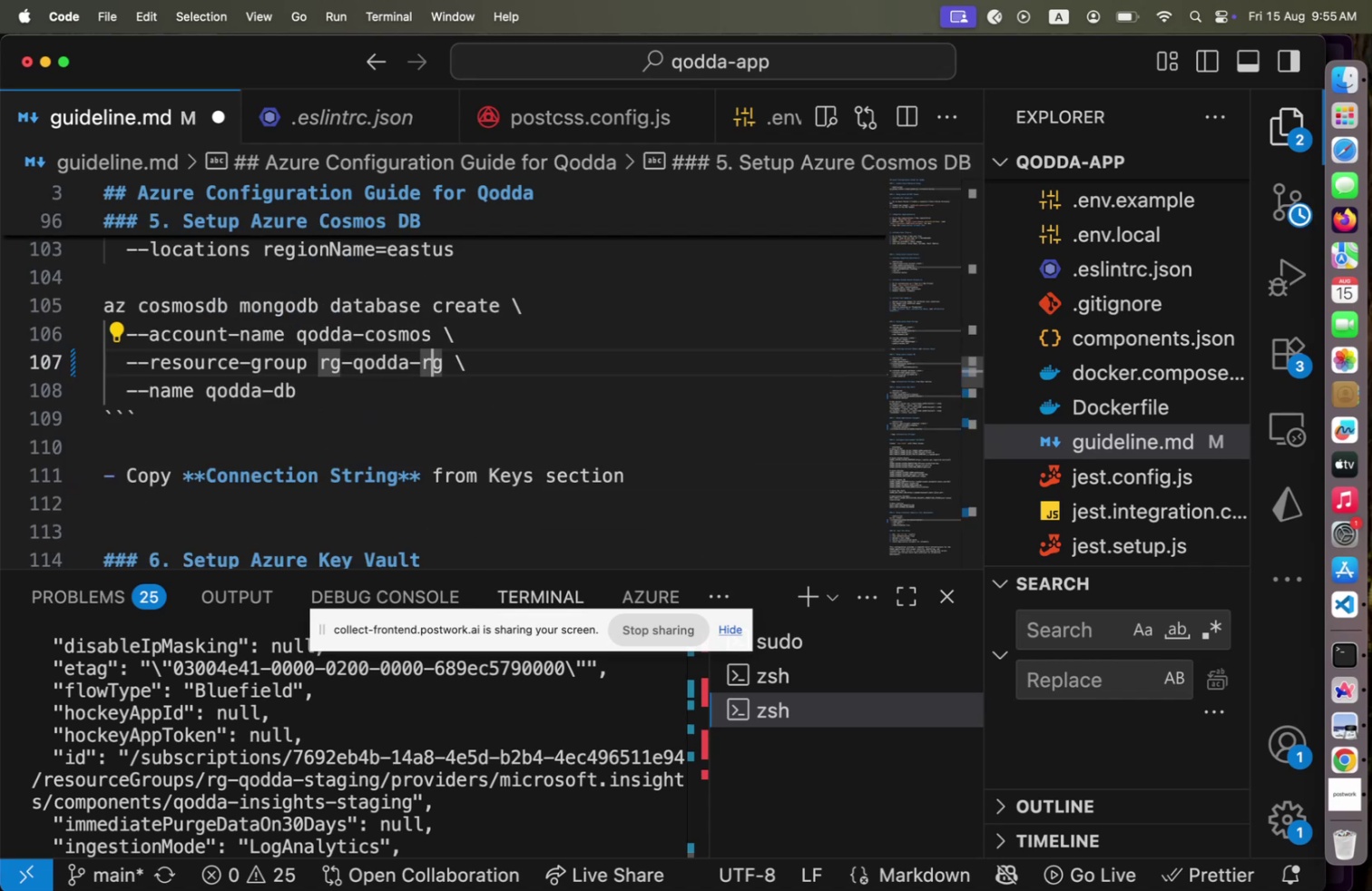 
key(Shift+ArrowRight)
 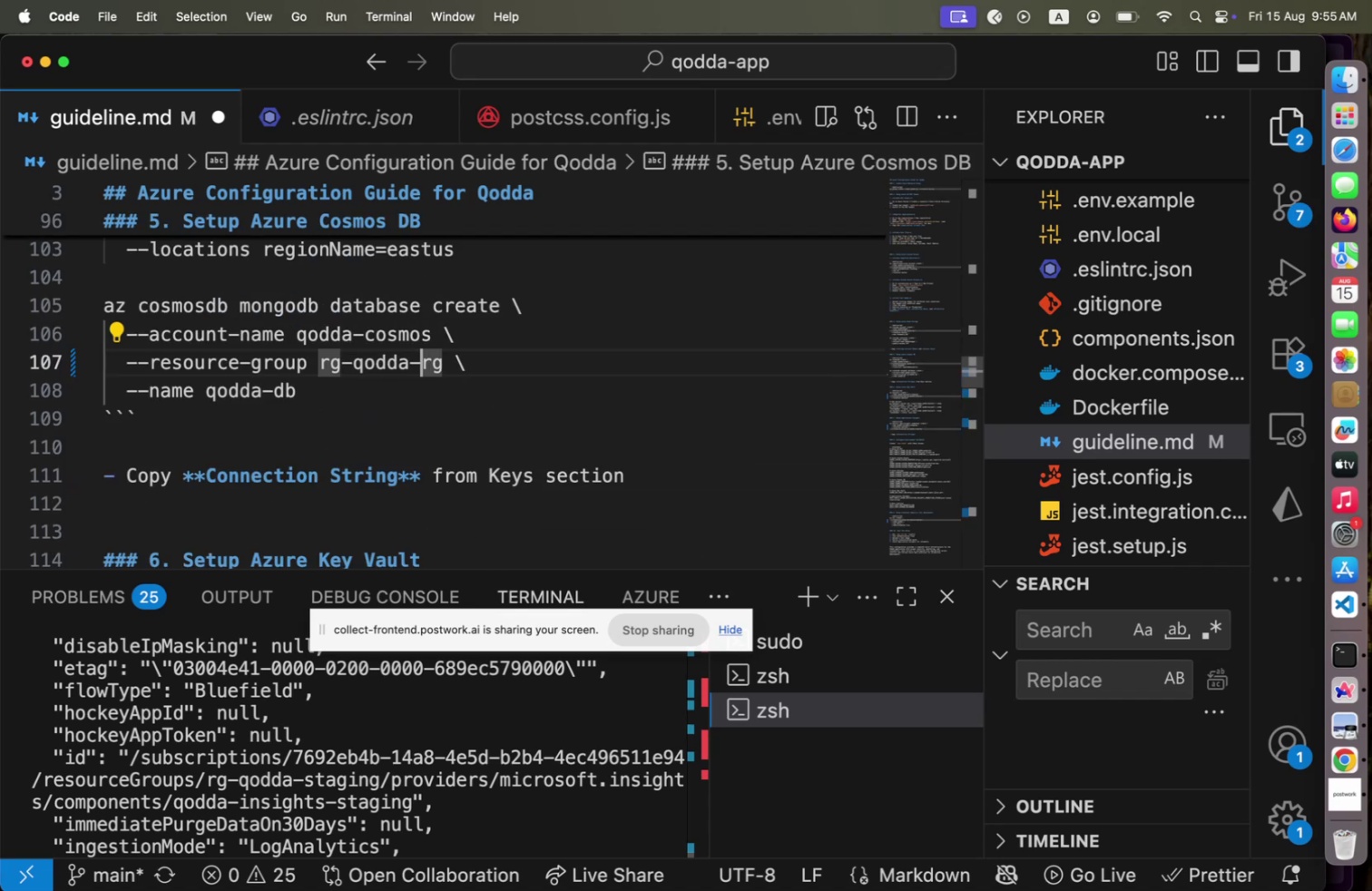 
key(Shift+ArrowRight)
 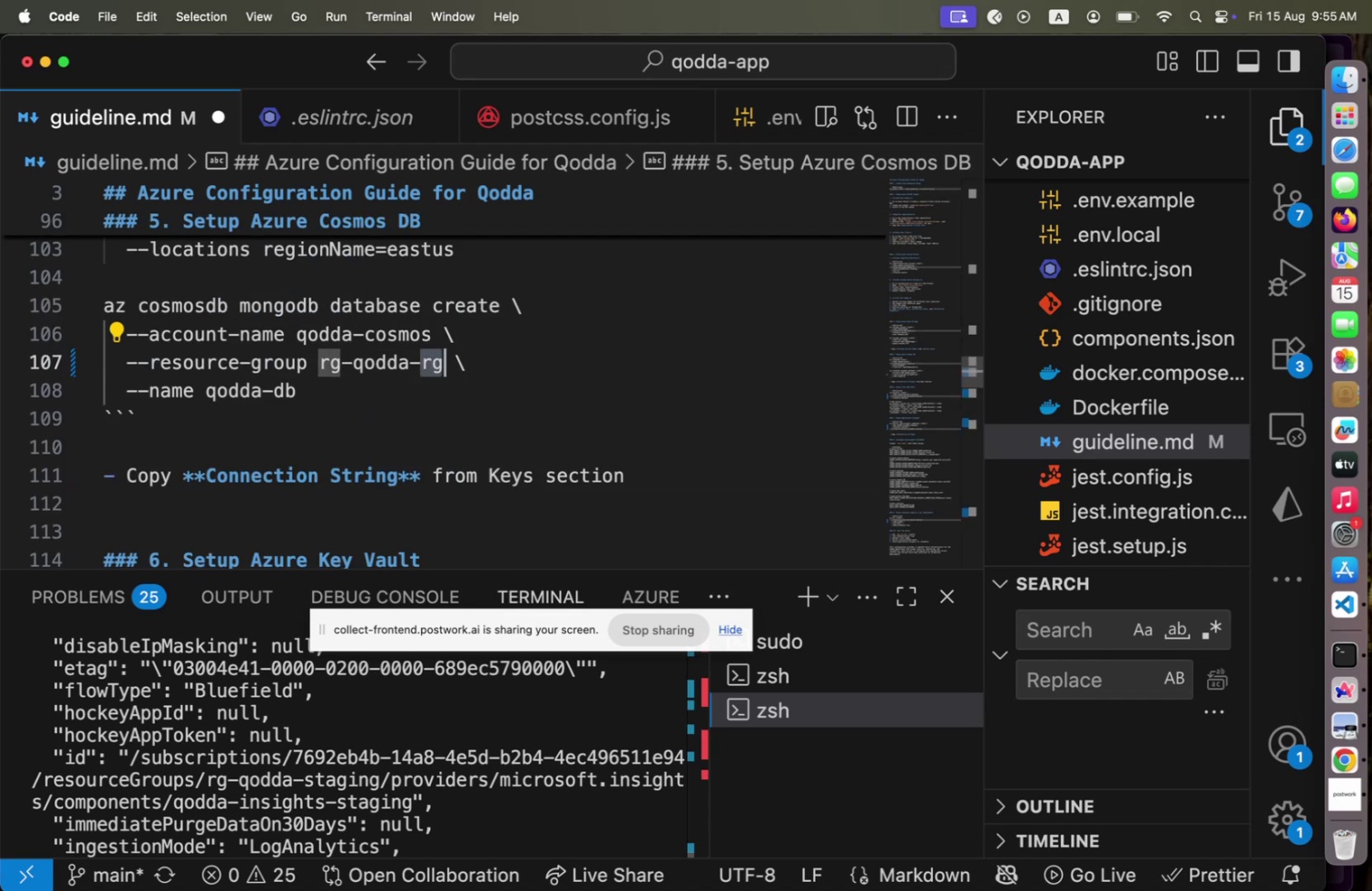 
type(staging)
 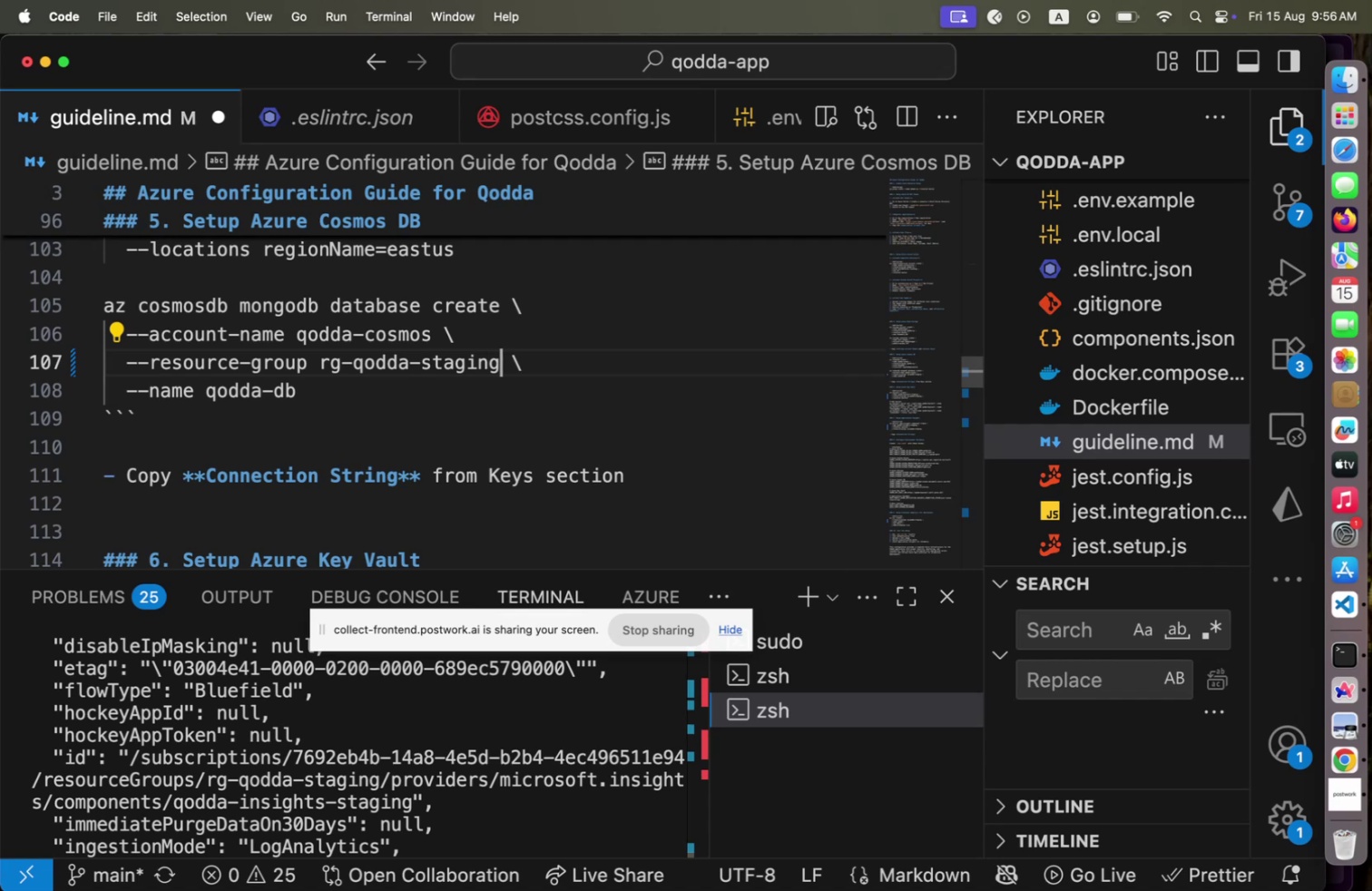 
key(ArrowUp)
 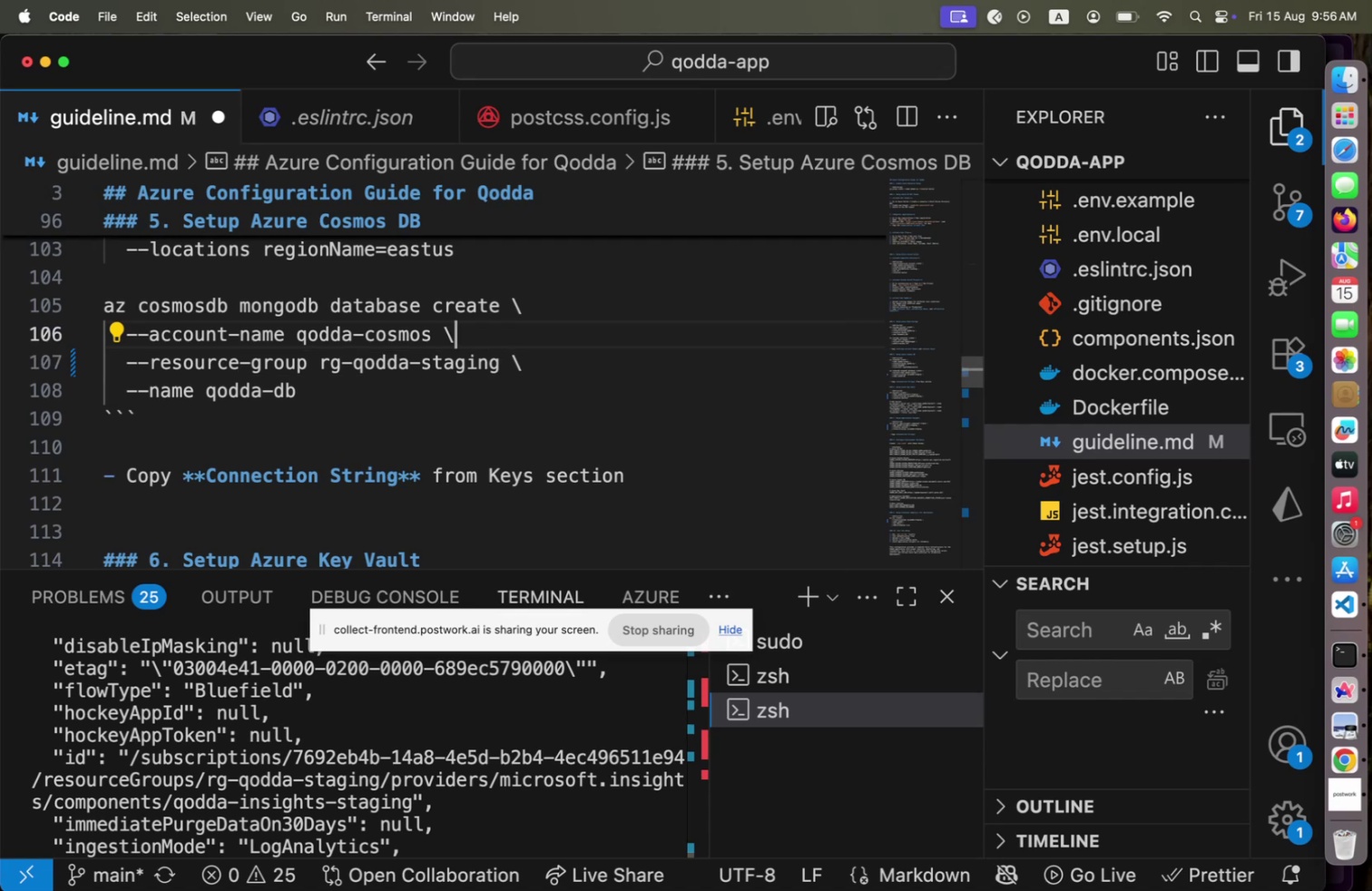 
hold_key(key=ArrowLeft, duration=0.64)
 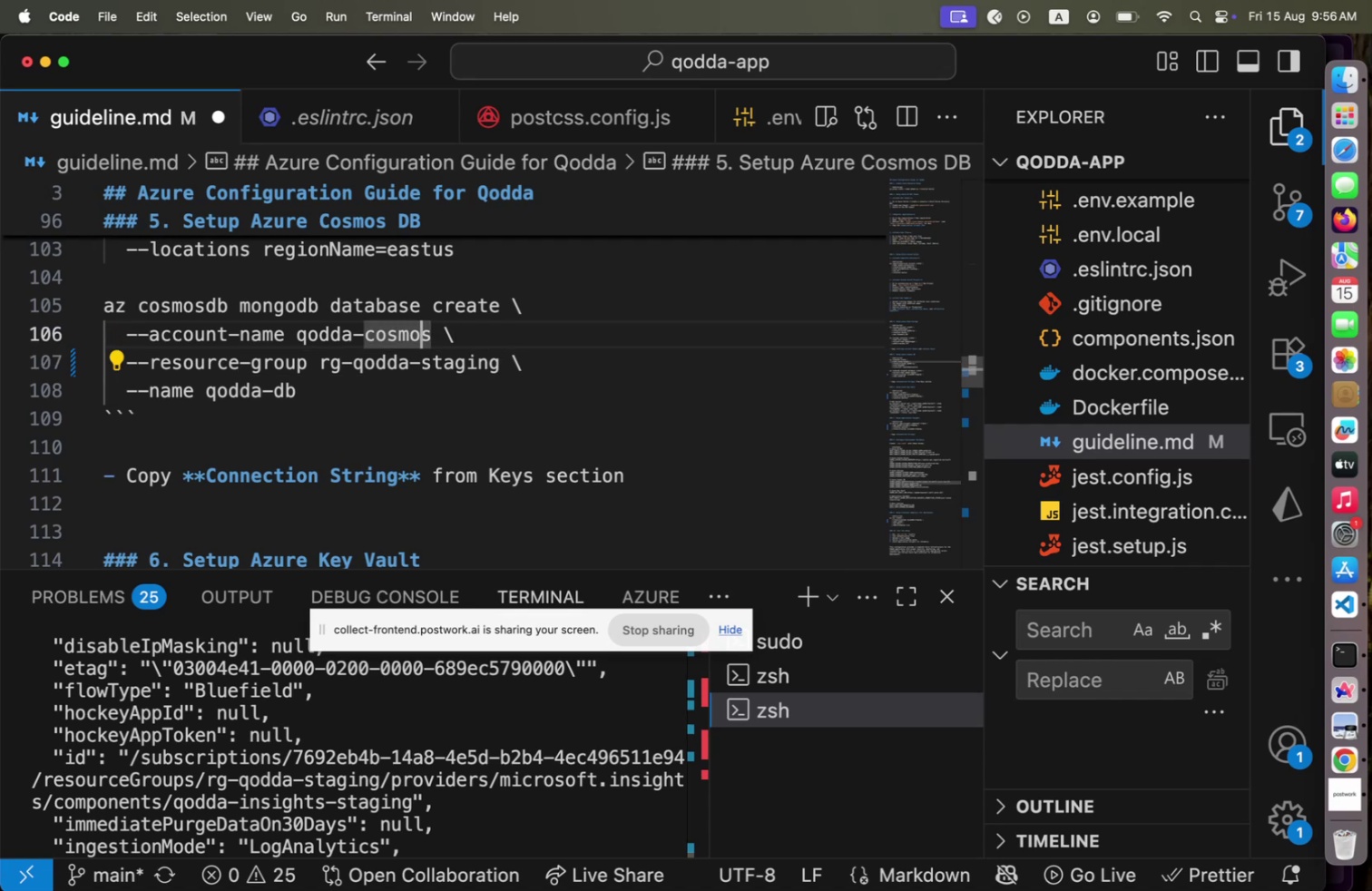 
key(ArrowRight)
 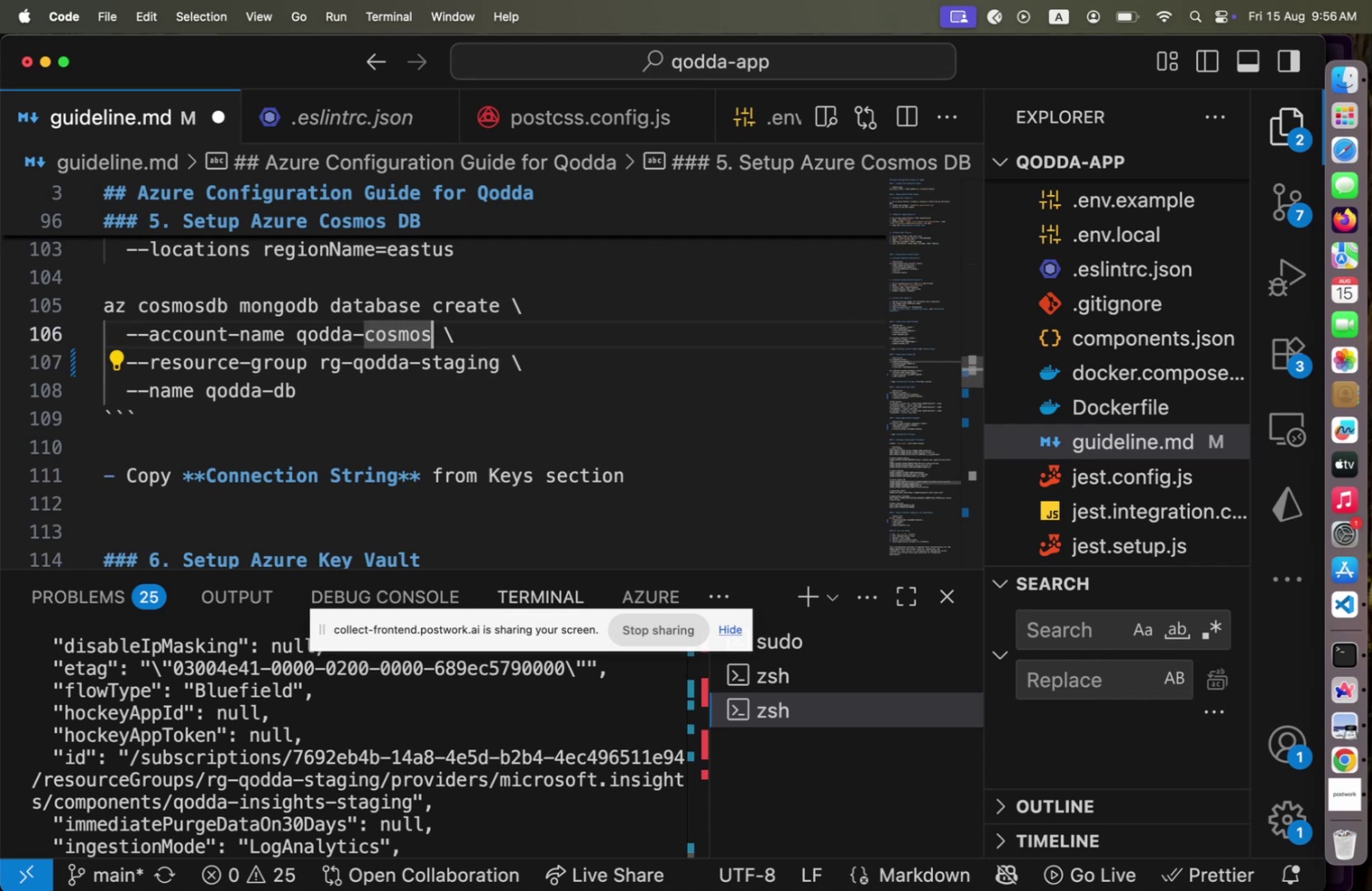 
type(-staging)
 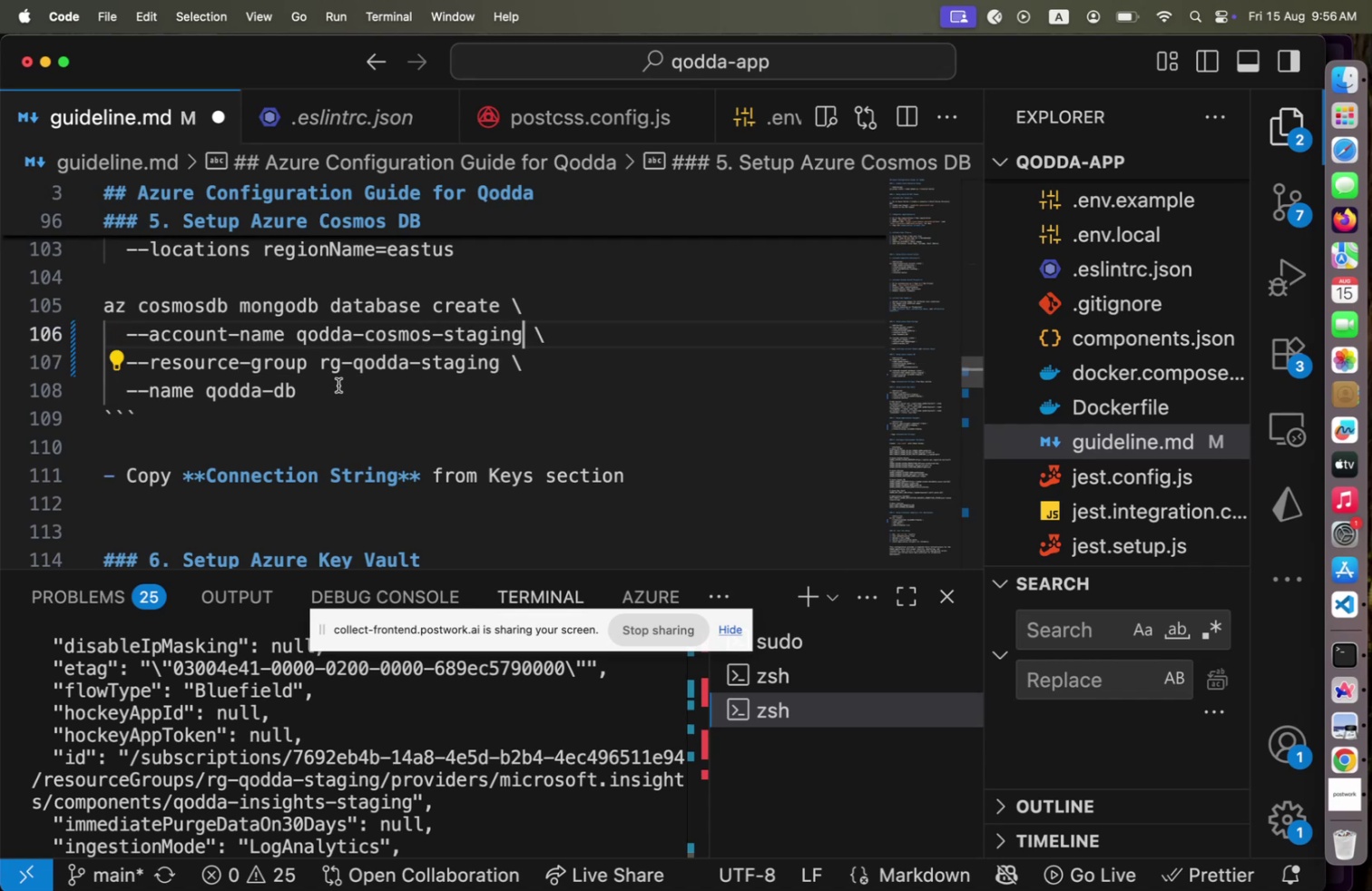 
left_click([336, 390])
 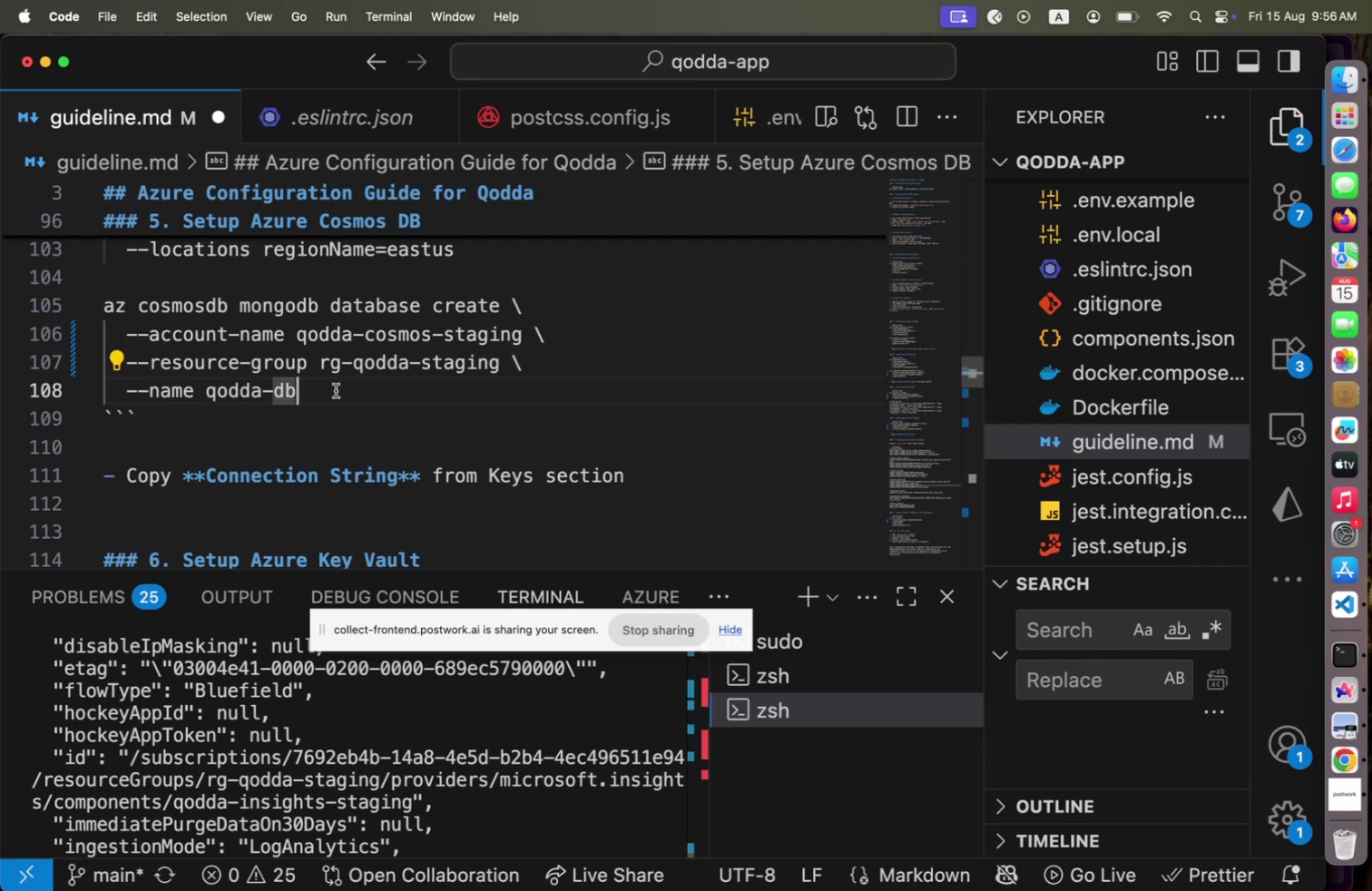 
scroll: coordinate [336, 390], scroll_direction: up, amount: 2.0
 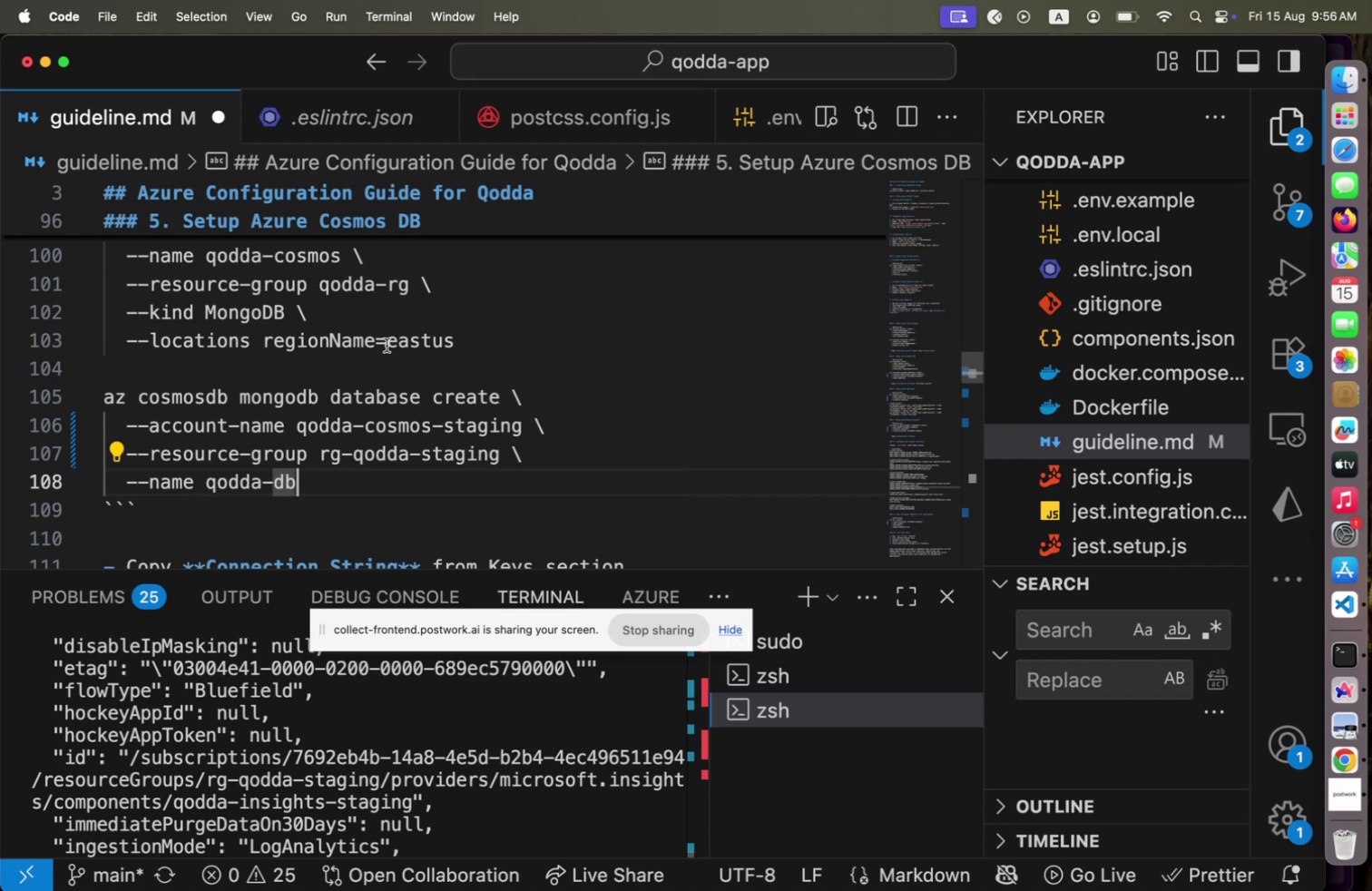 
left_click([466, 347])
 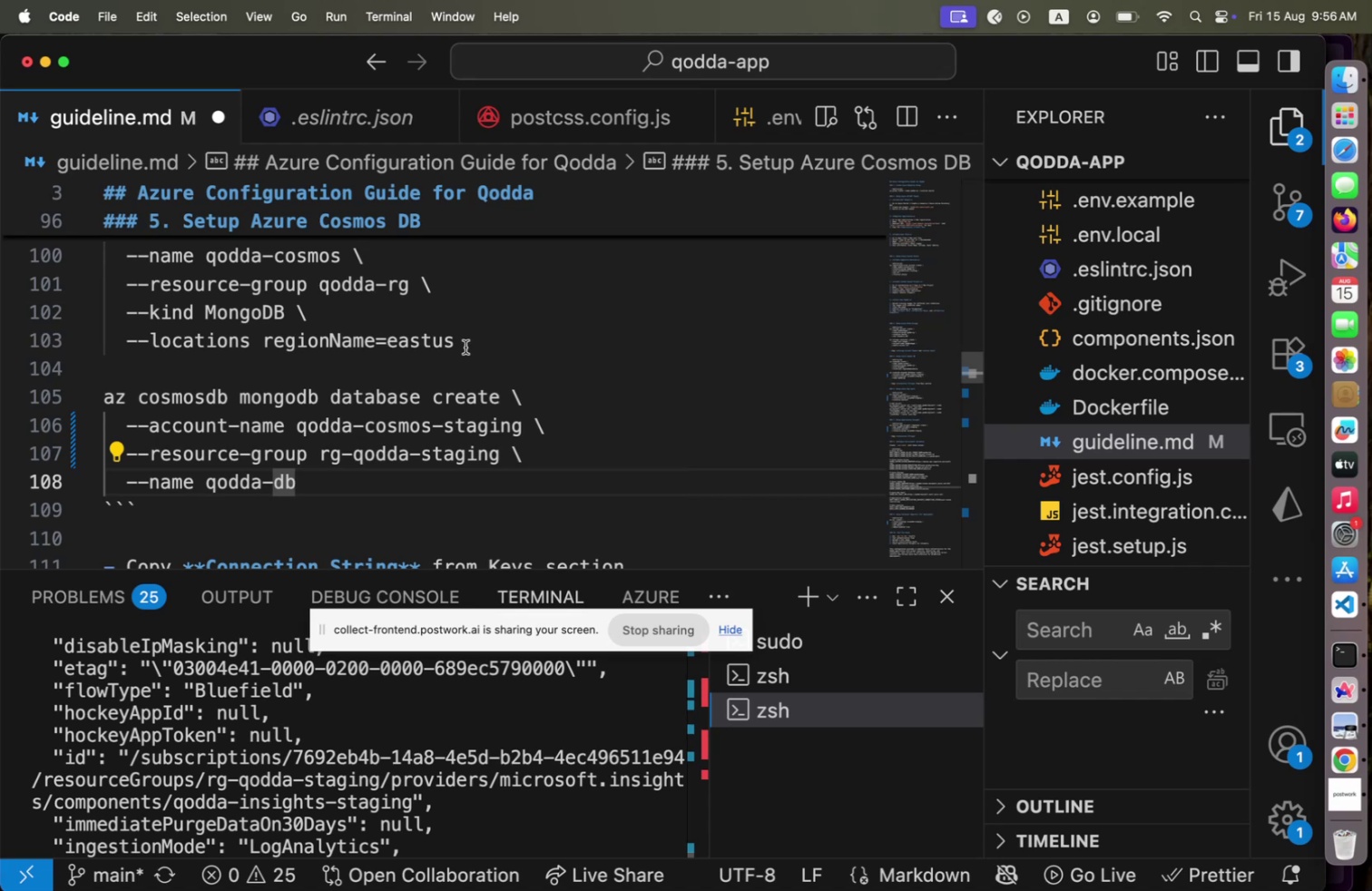 
key(2)
 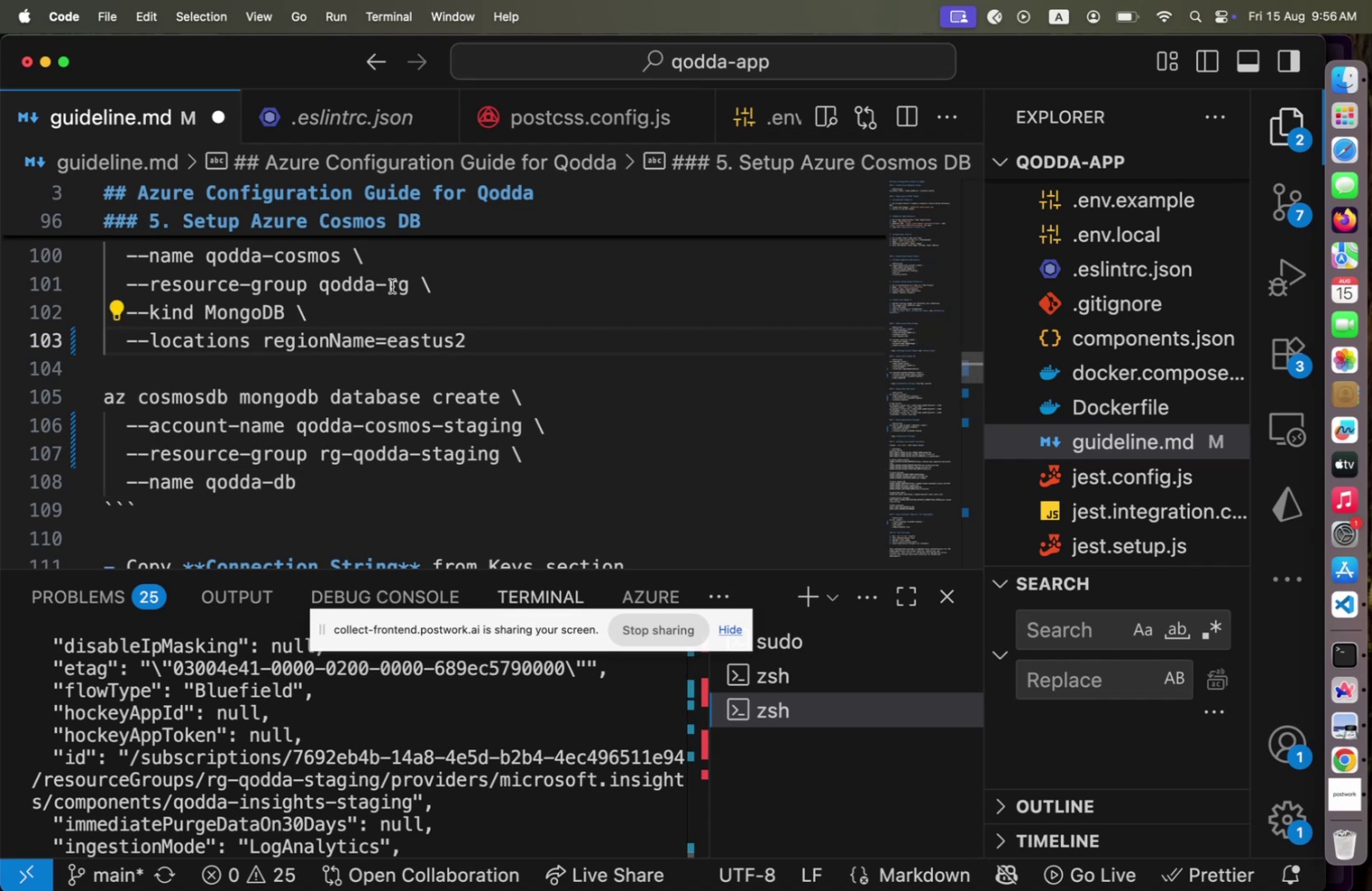 
left_click([319, 293])
 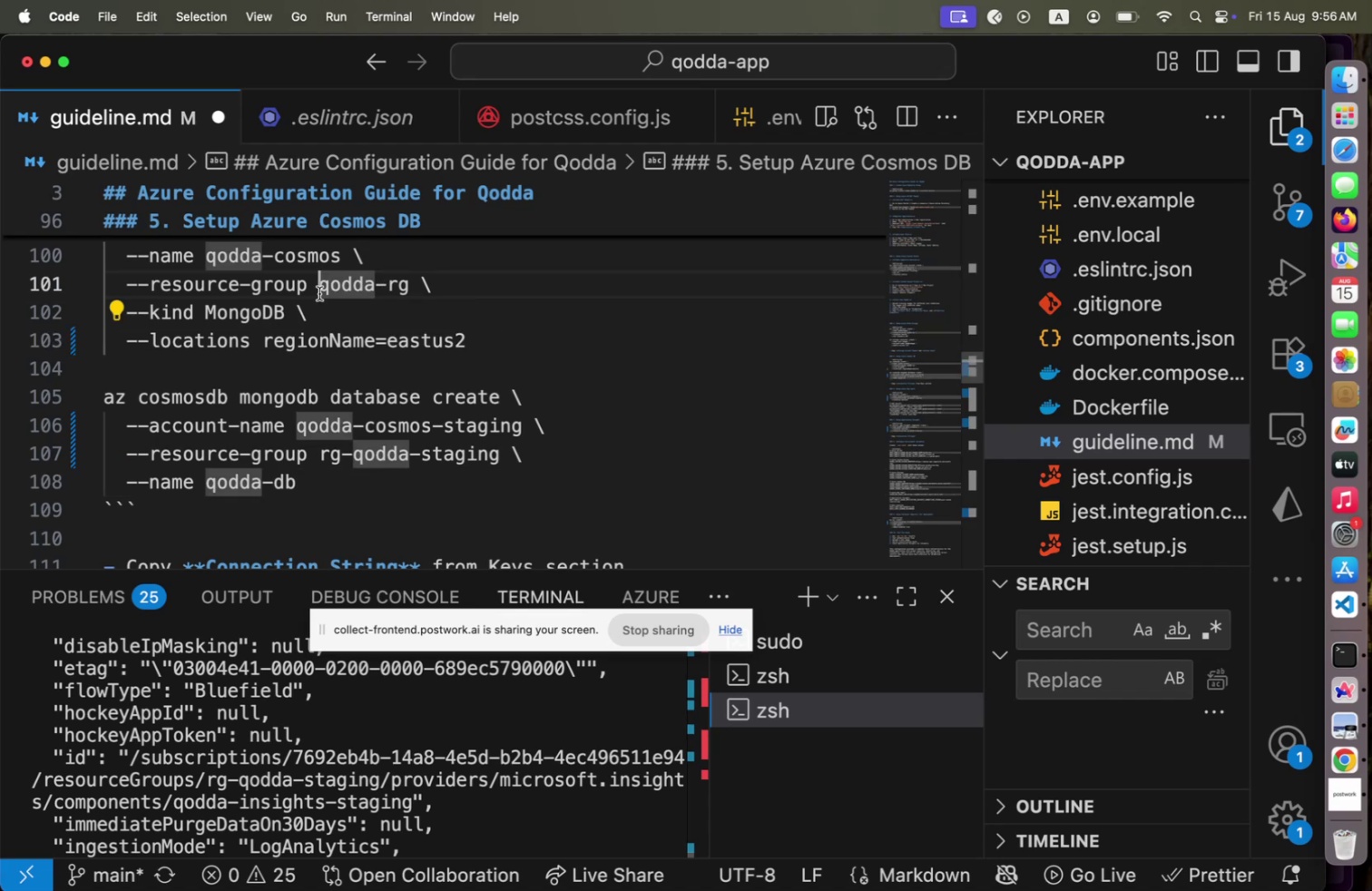 
type(rg-)
 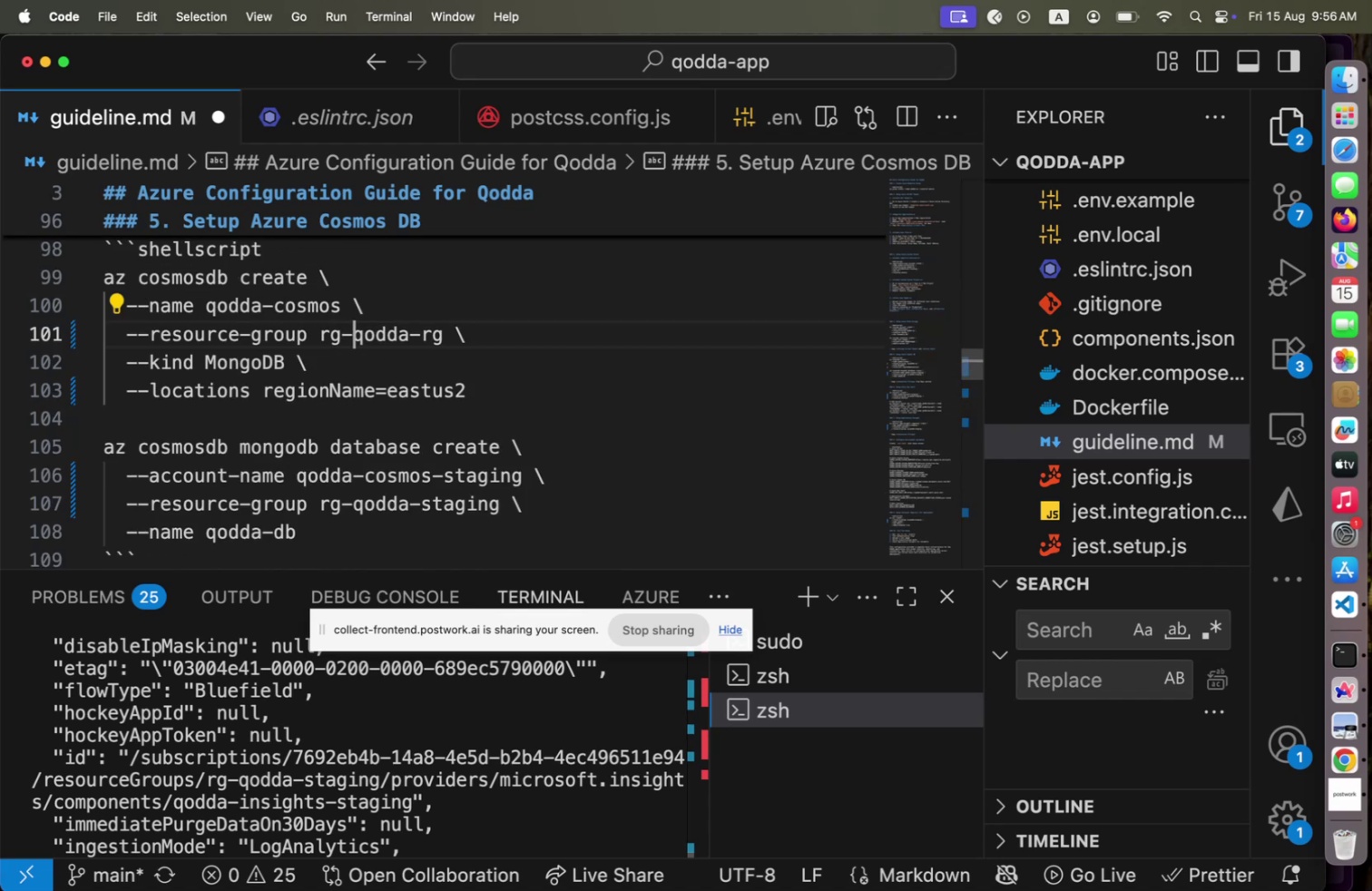 
hold_key(key=ArrowRight, duration=0.64)
 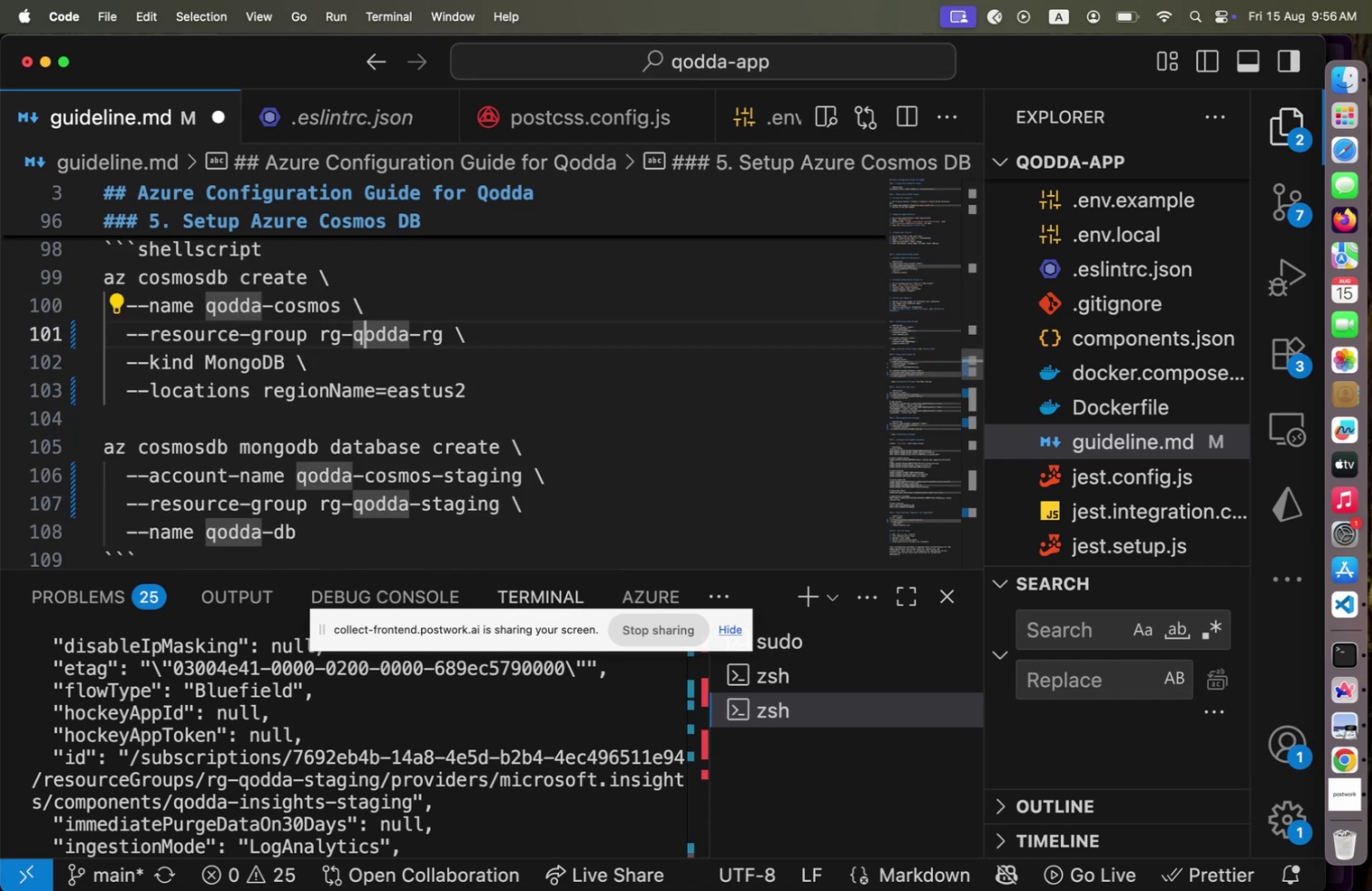 
key(ArrowUp)
 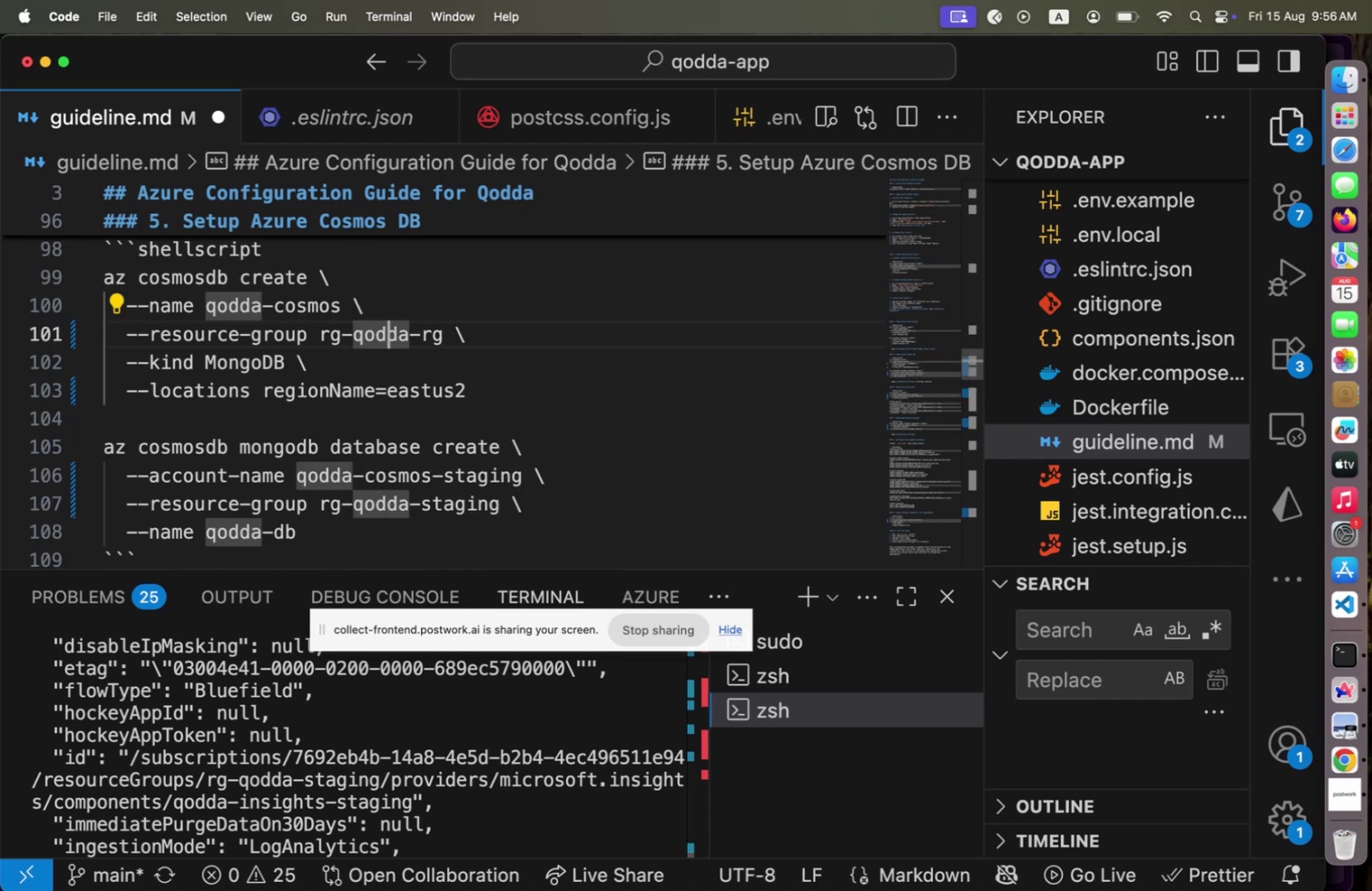 
key(ArrowUp)
 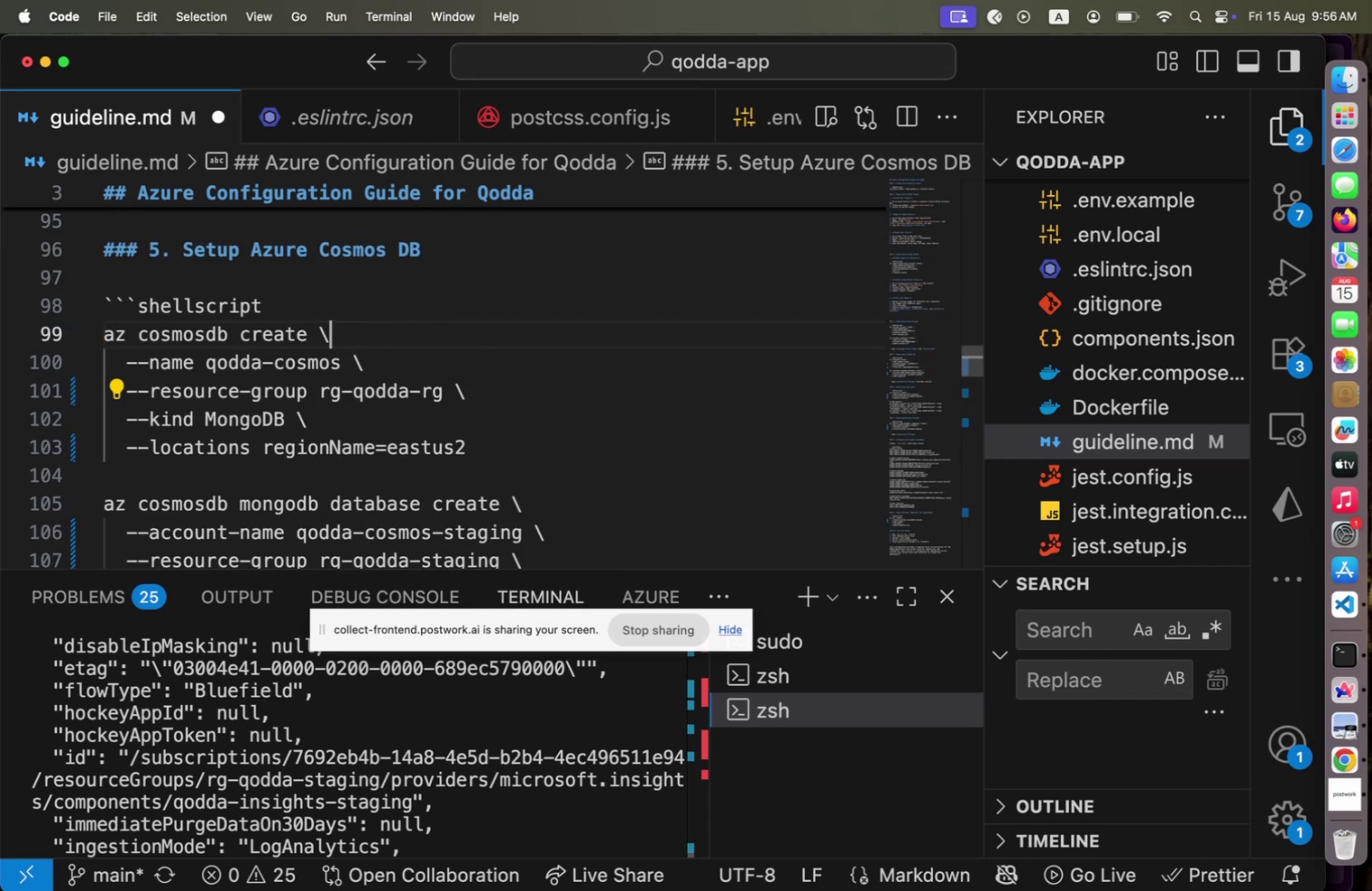 
key(ArrowLeft)
 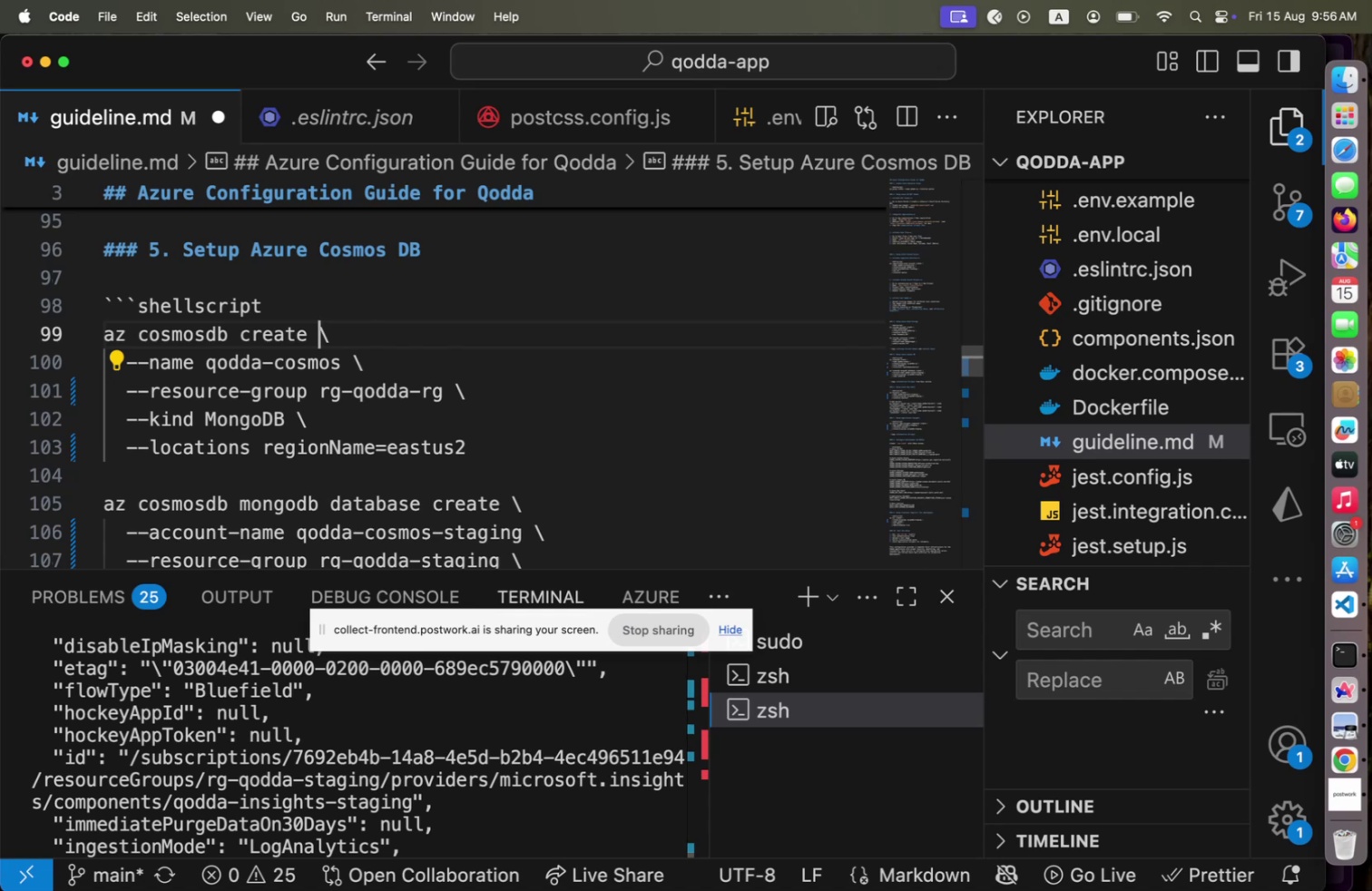 
wait(7.49)
 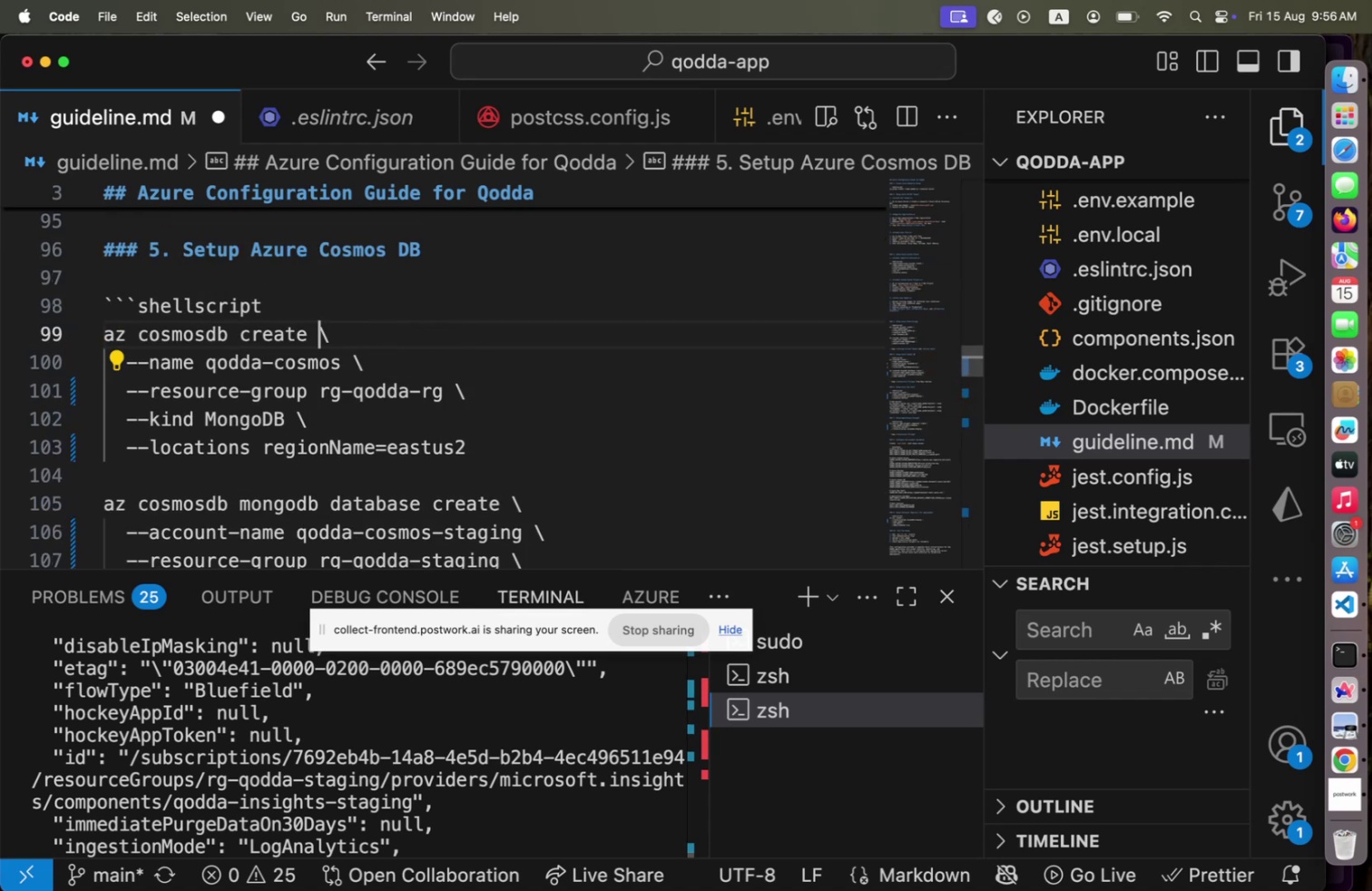 
key(ArrowDown)
 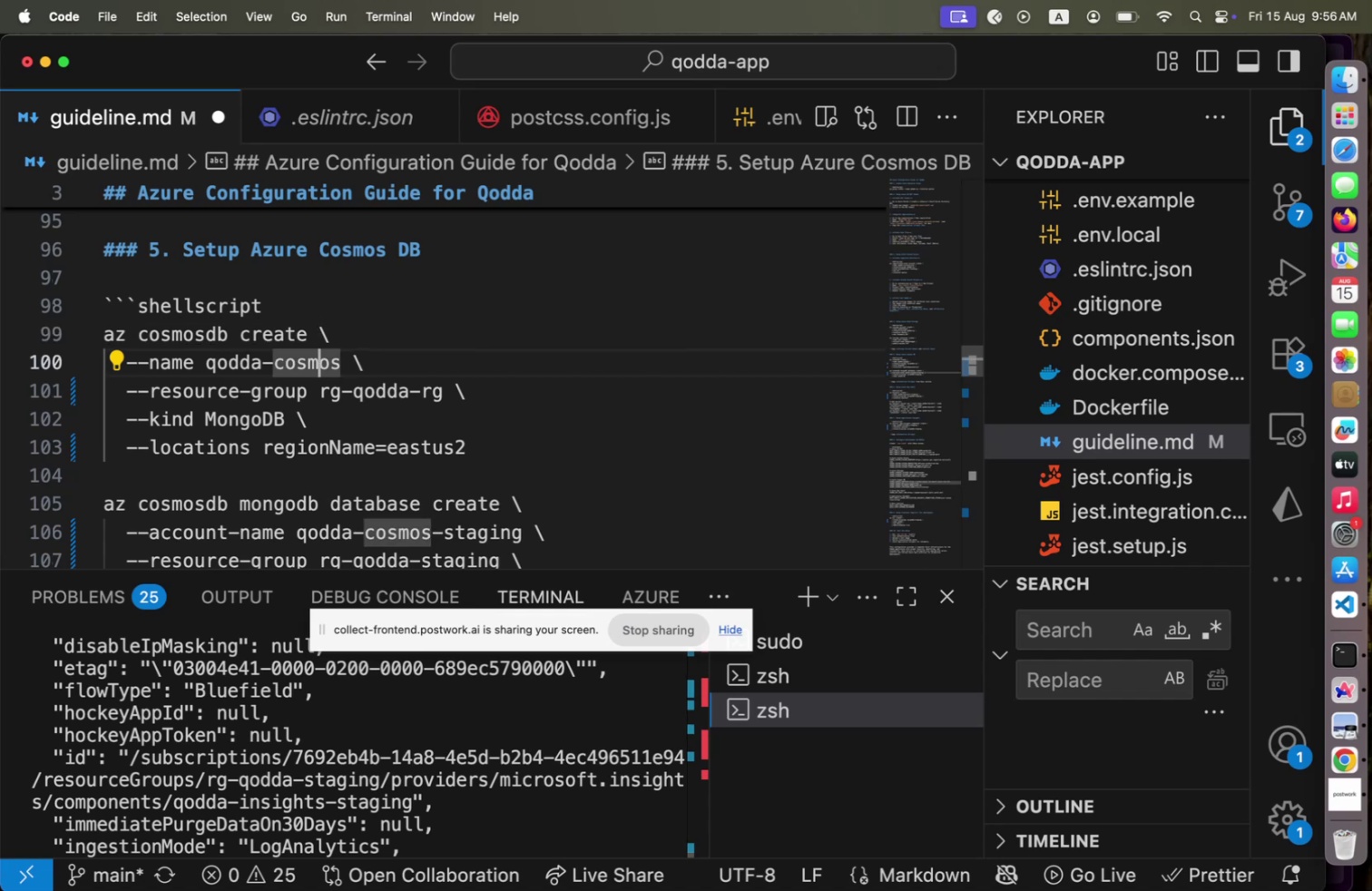 
key(ArrowRight)
 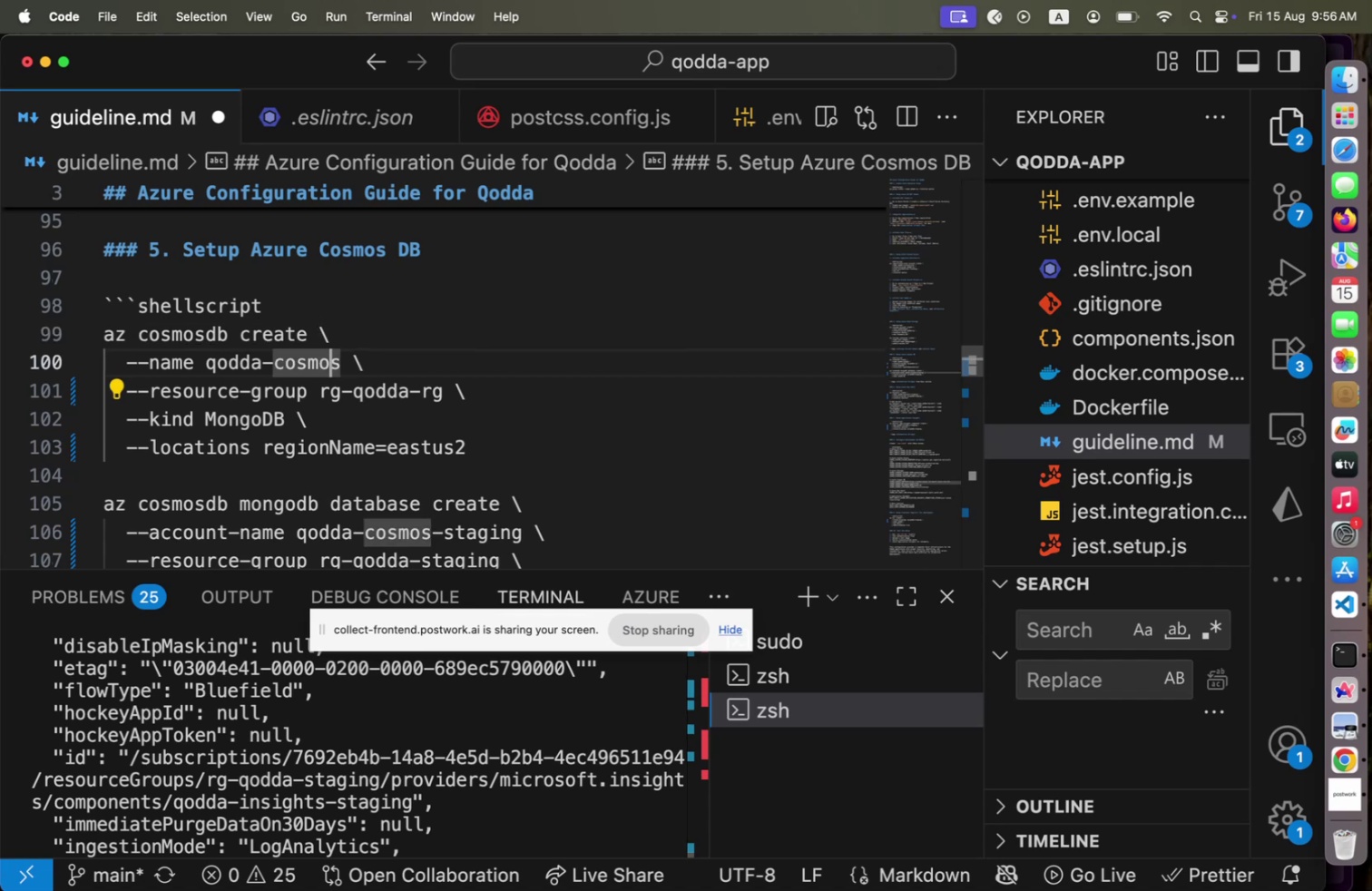 
key(ArrowRight)
 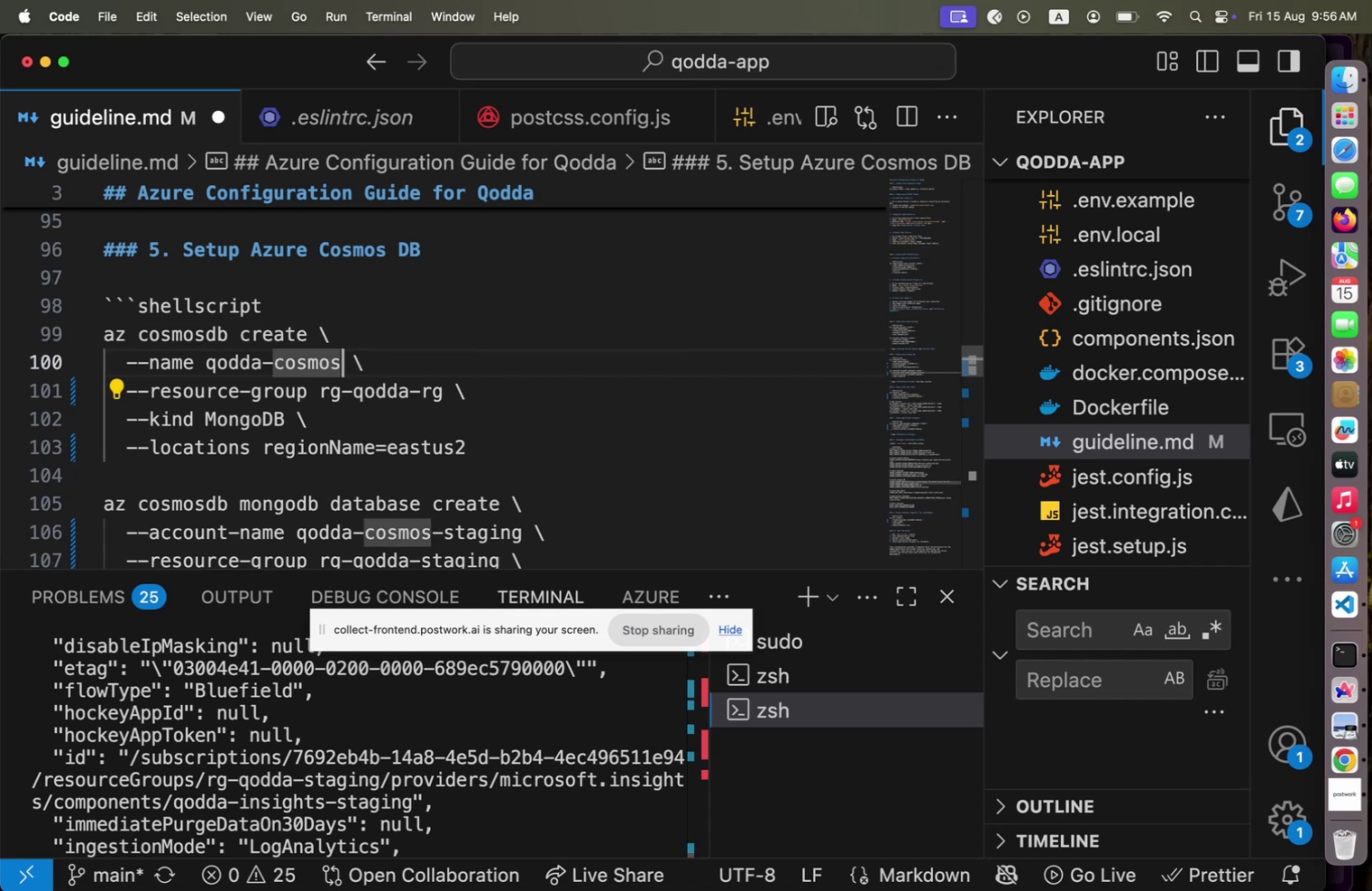 
type(-staging)
 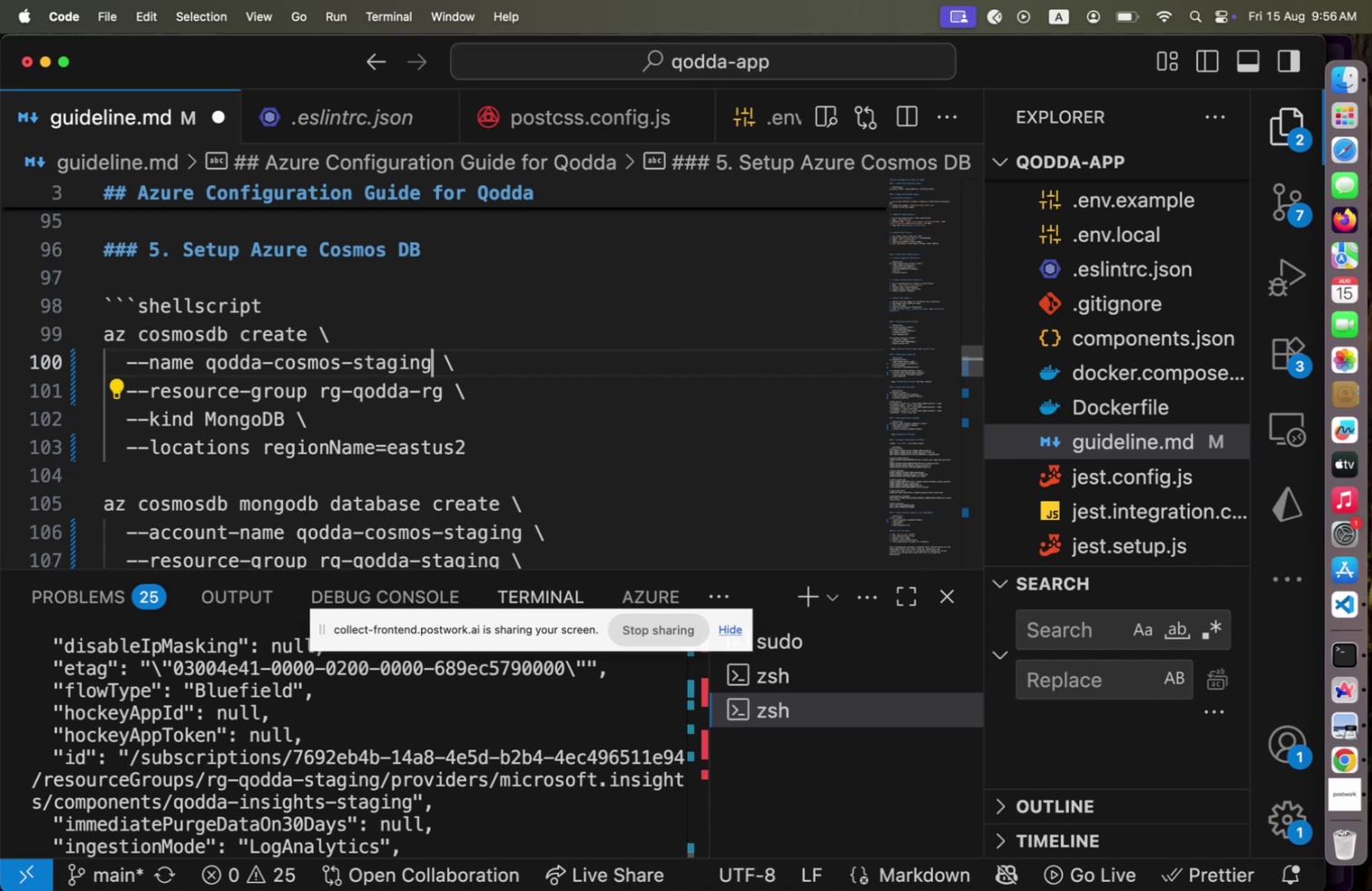 
key(ArrowDown)
 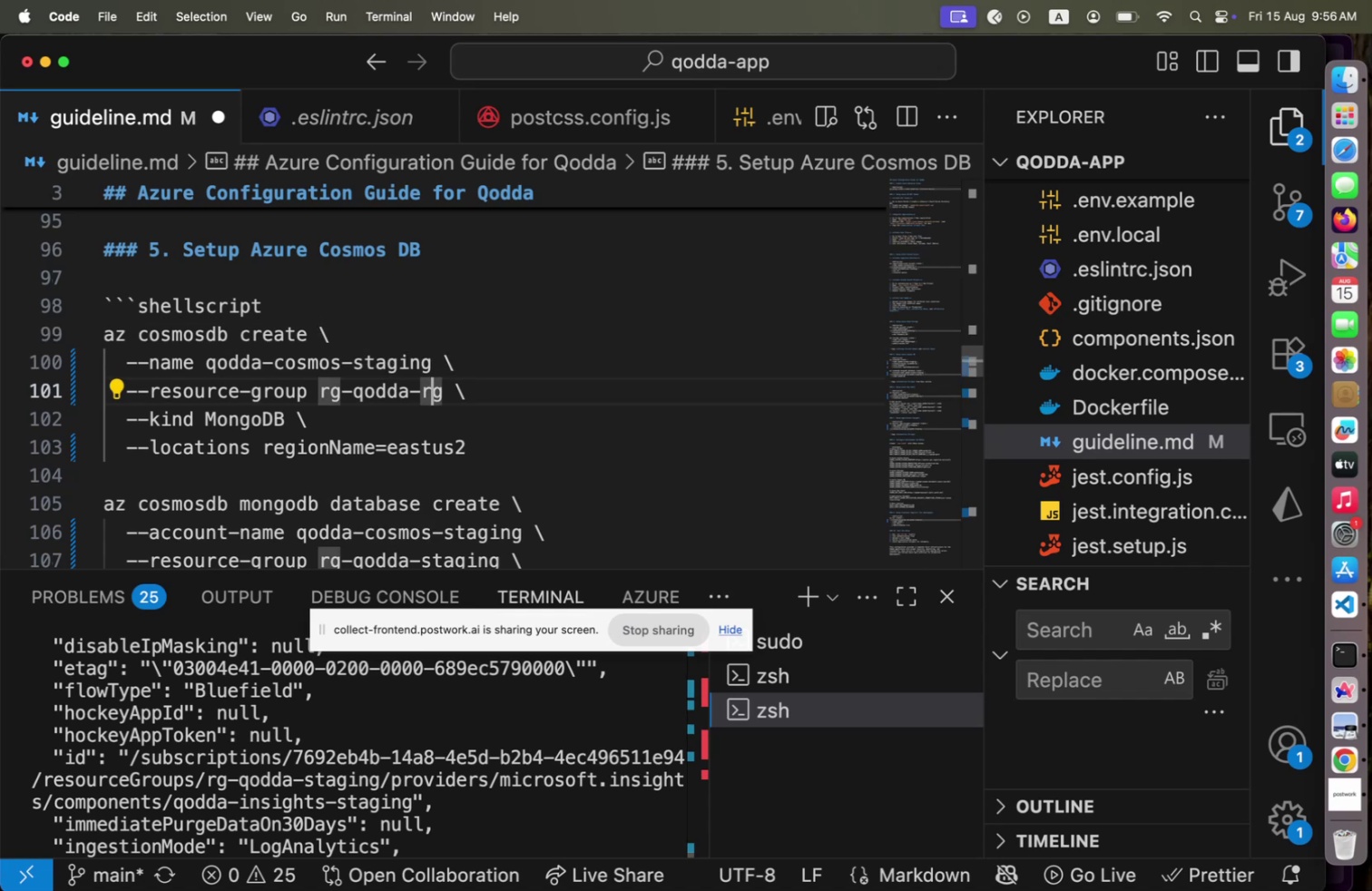 
key(ArrowRight)
 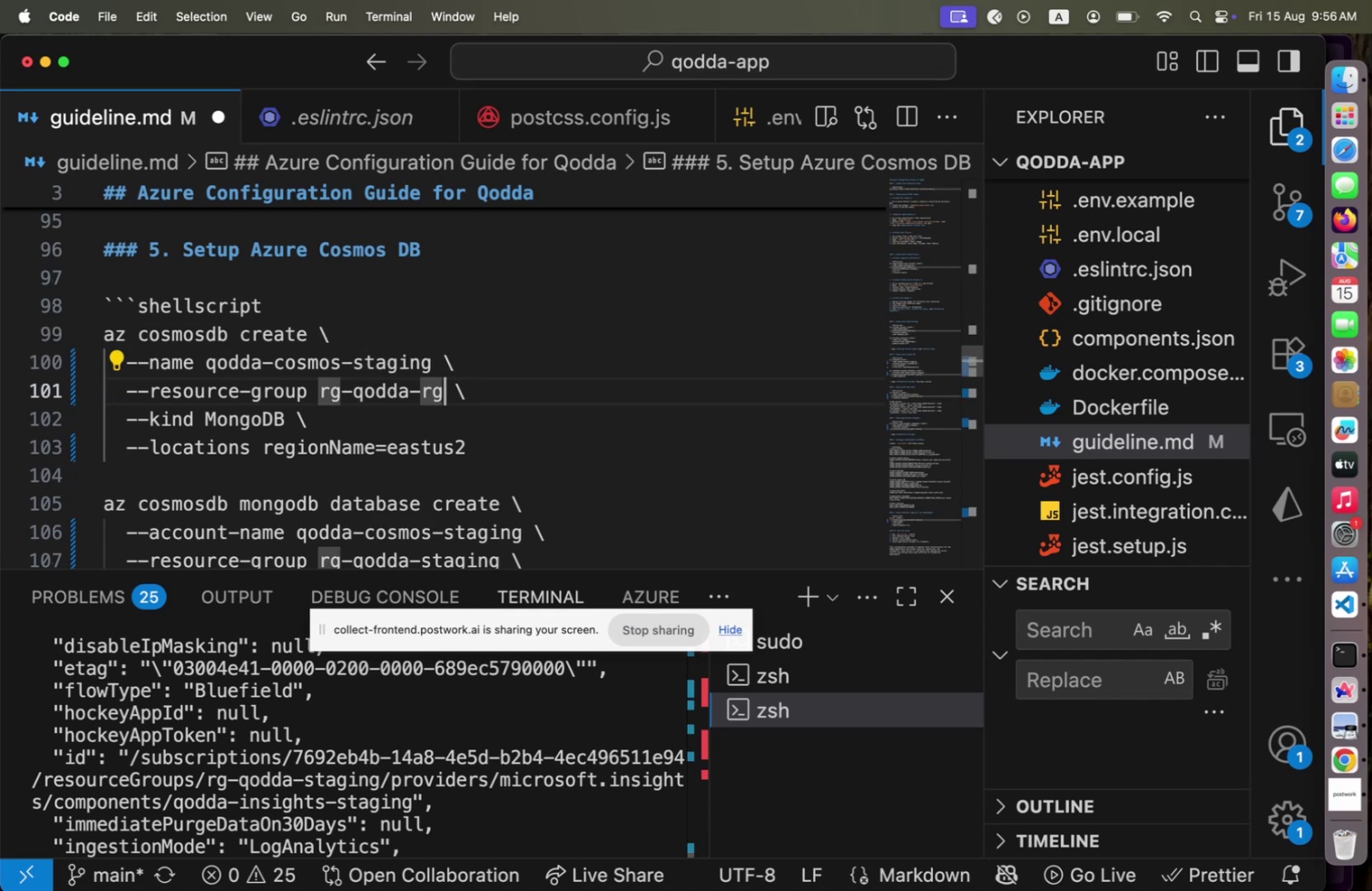 
key(Backspace)
key(Backspace)
type(stg)
key(Backspace)
type(aging)
 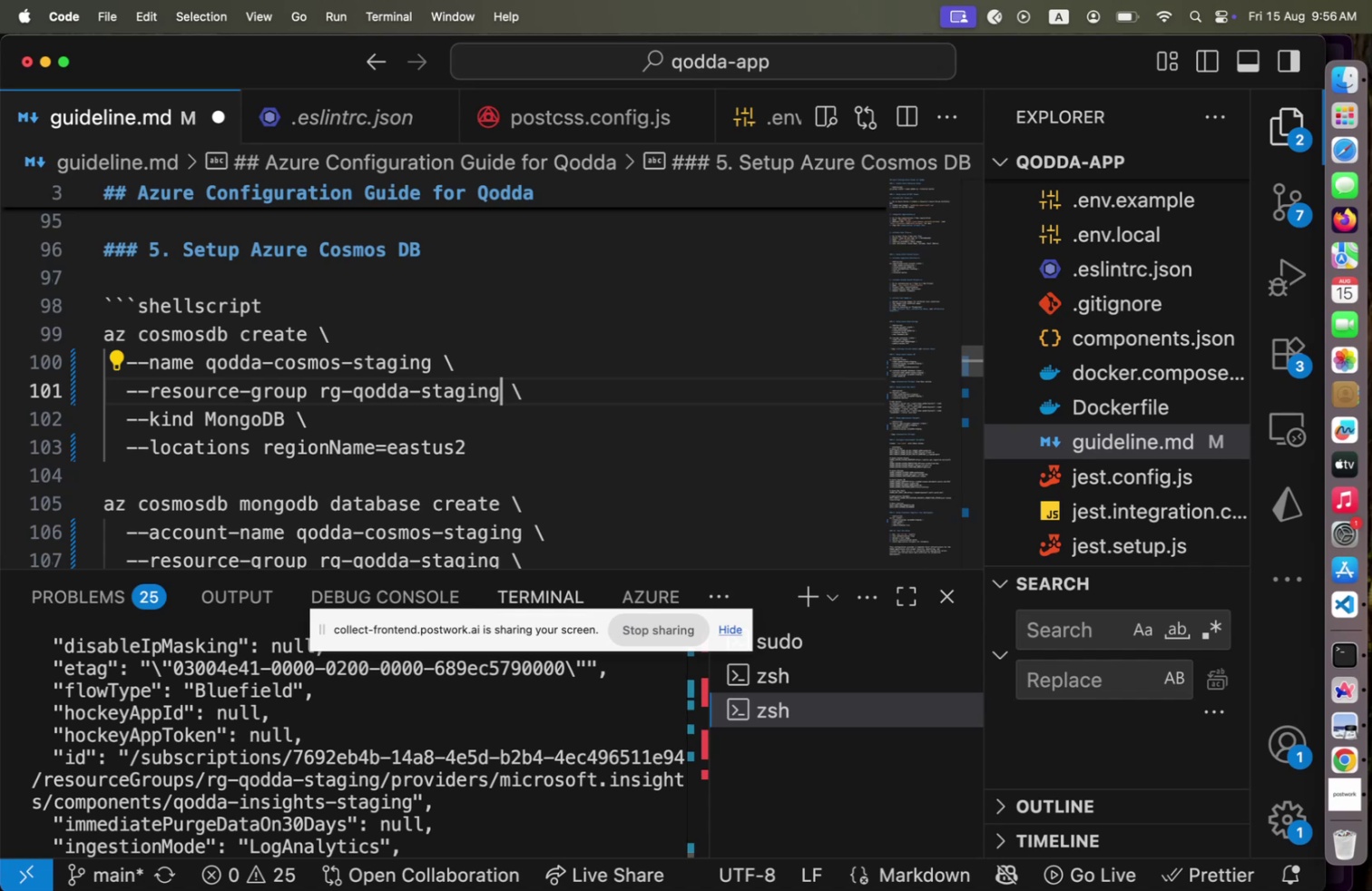 
key(ArrowUp)
 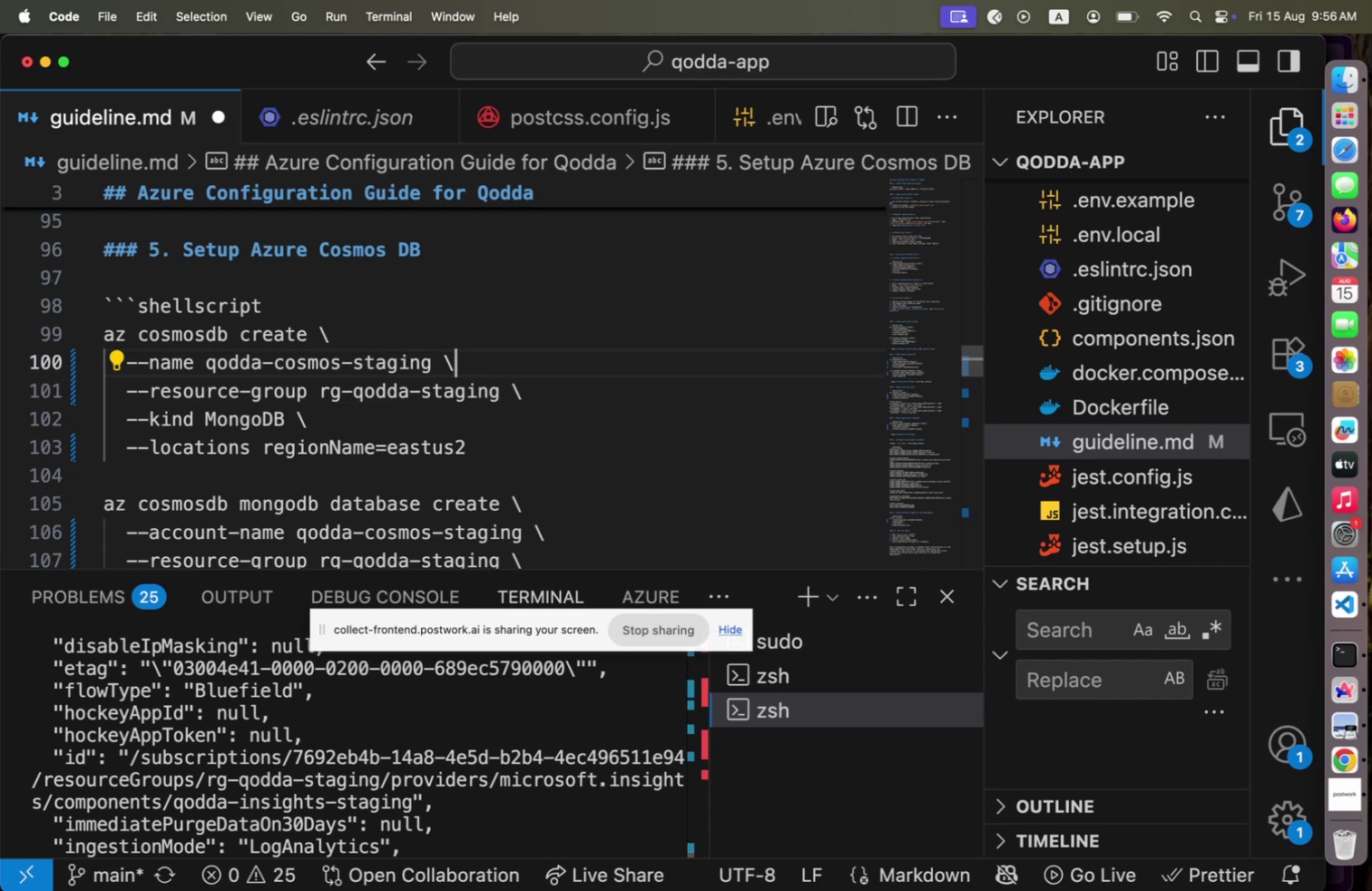 
key(ArrowUp)
 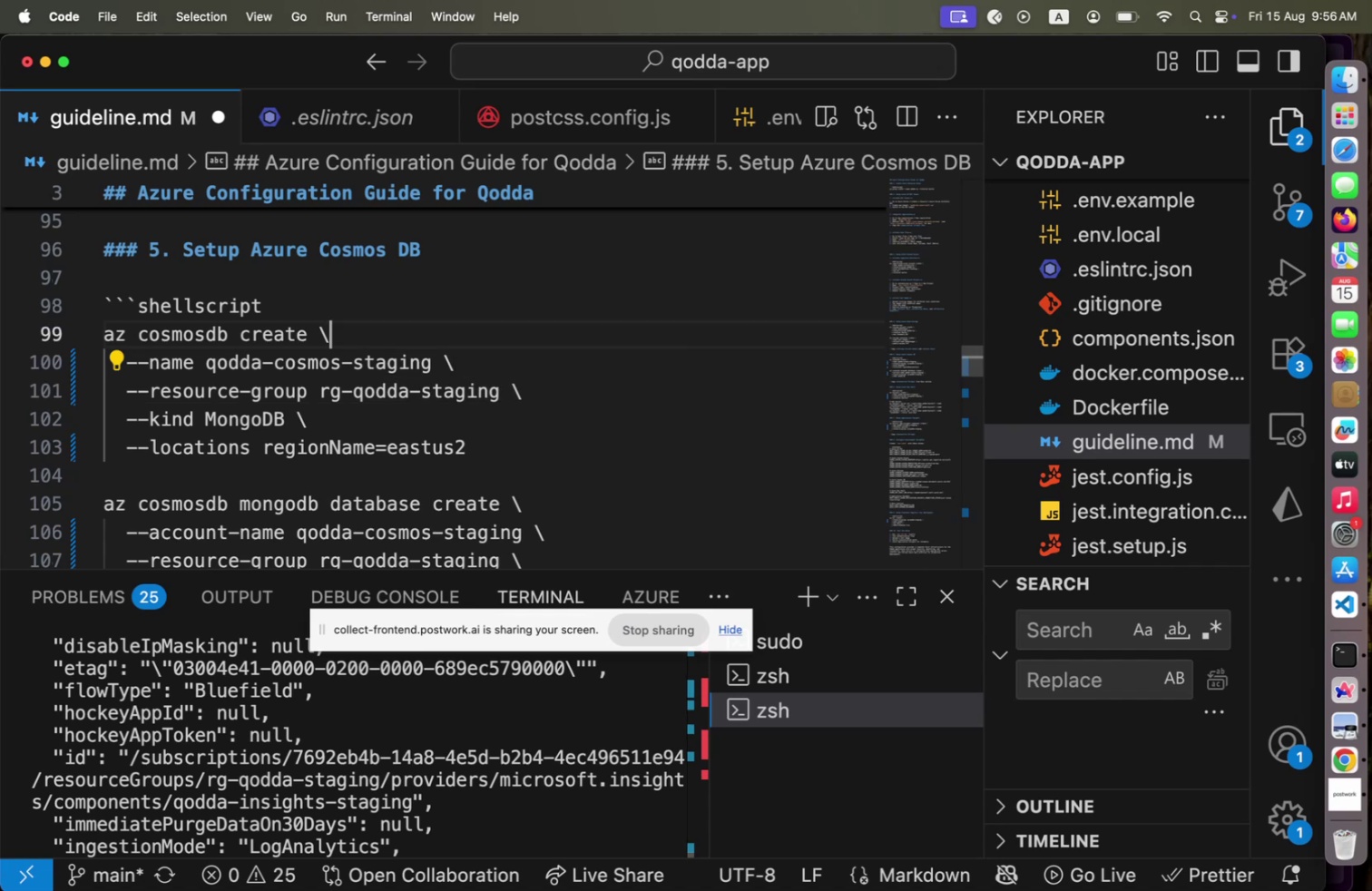 
key(ArrowLeft)
 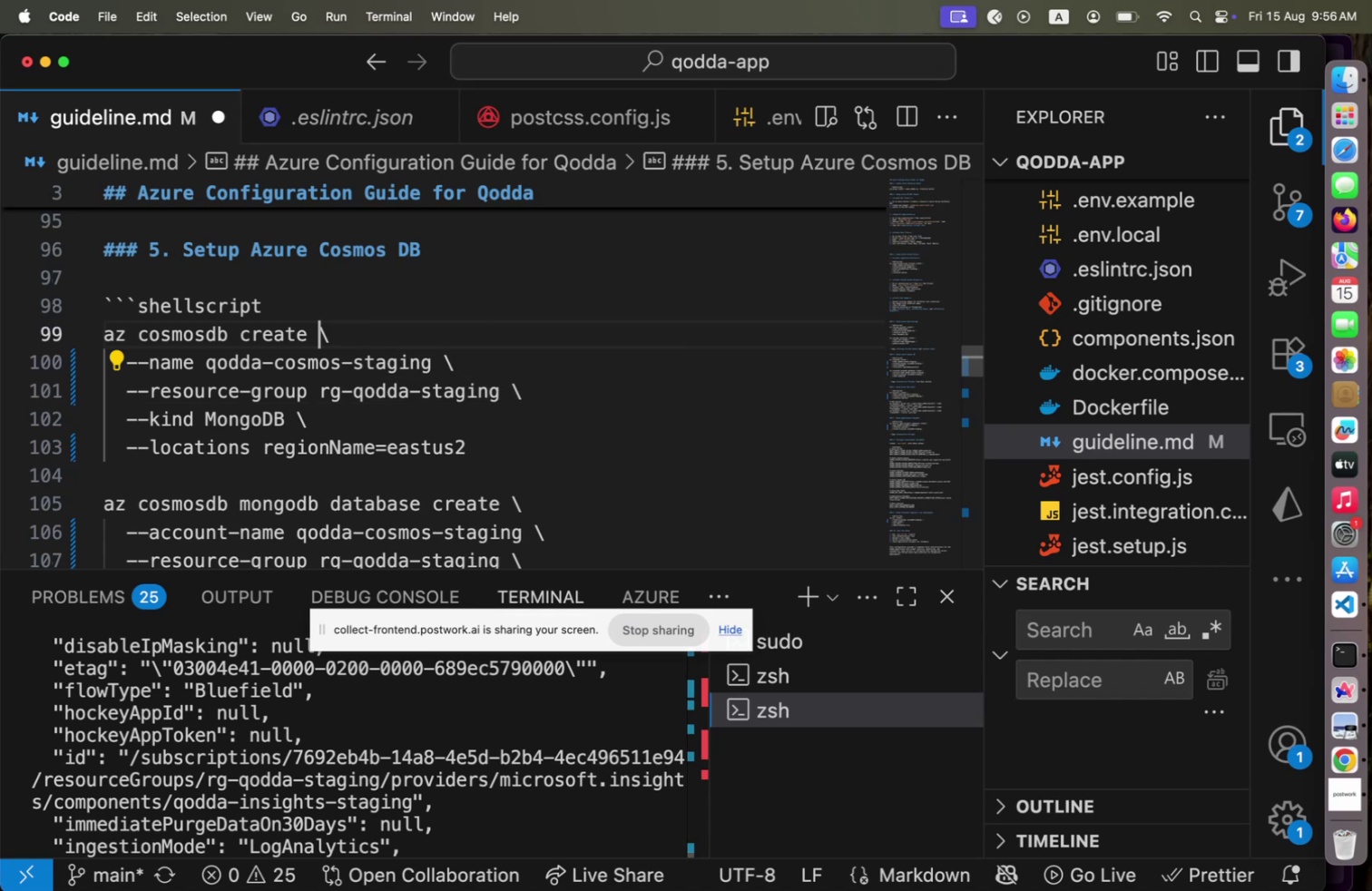 
key(ArrowUp)
 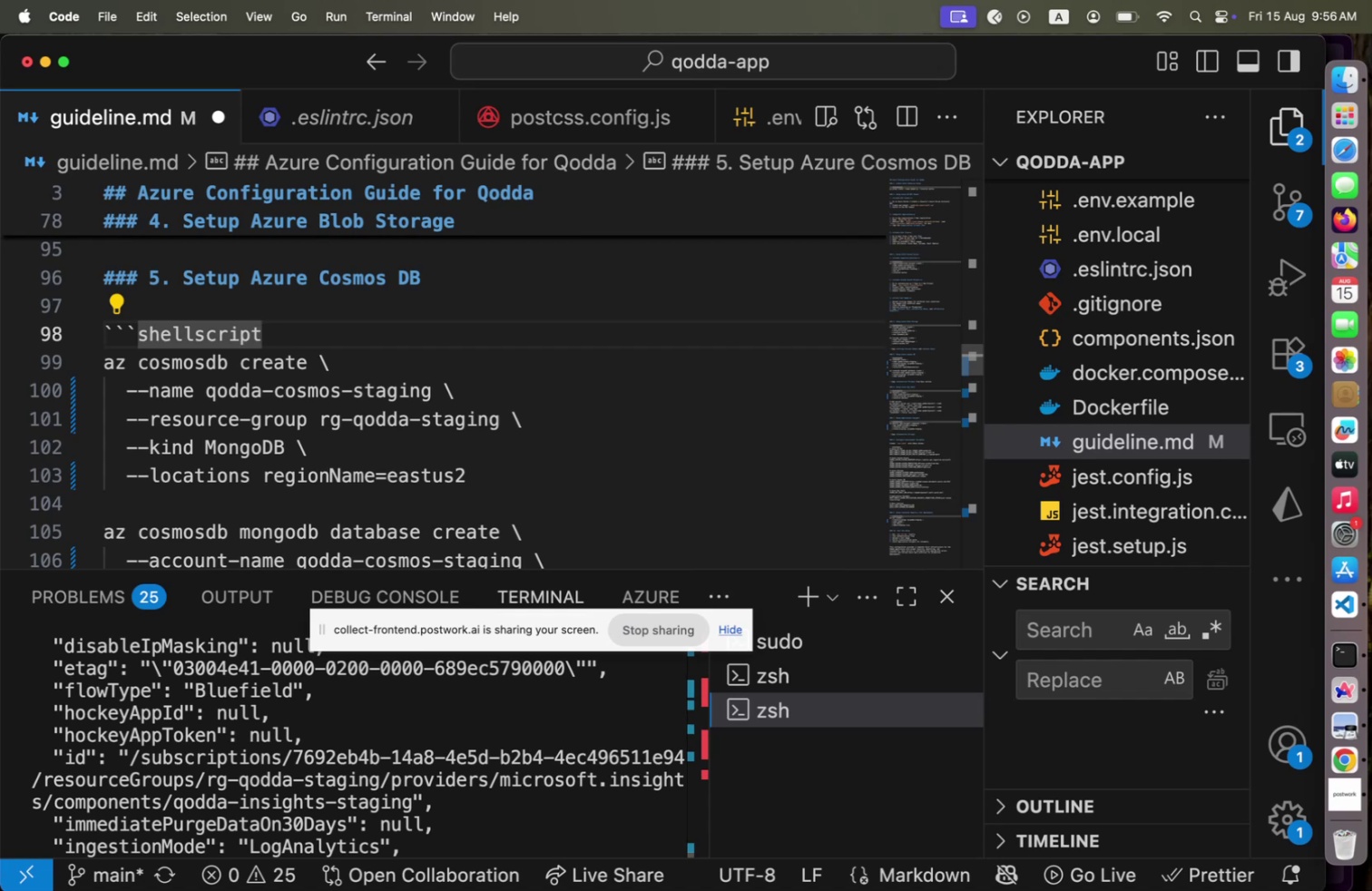 
wait(19.82)
 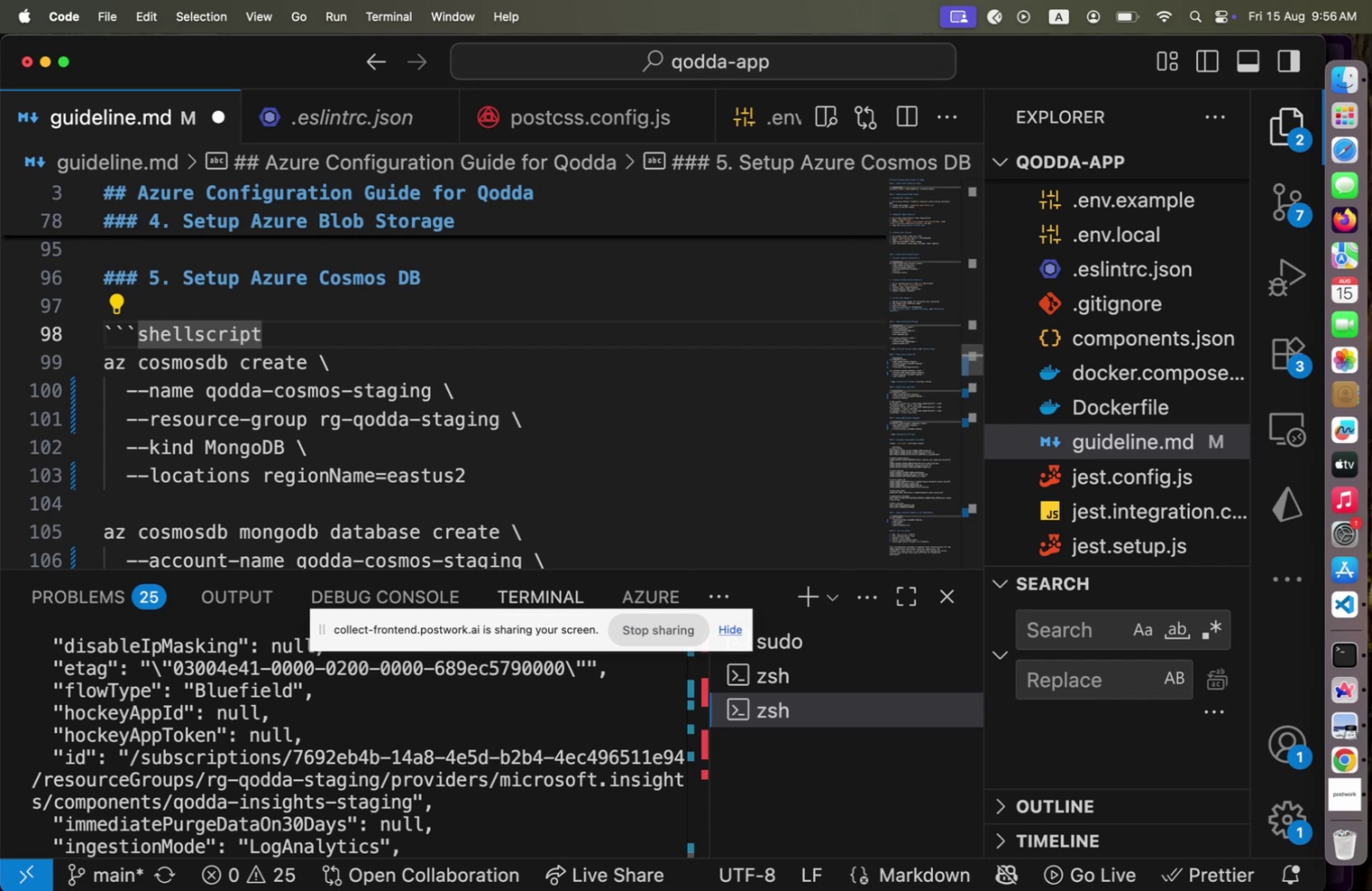 
key(ArrowUp)
 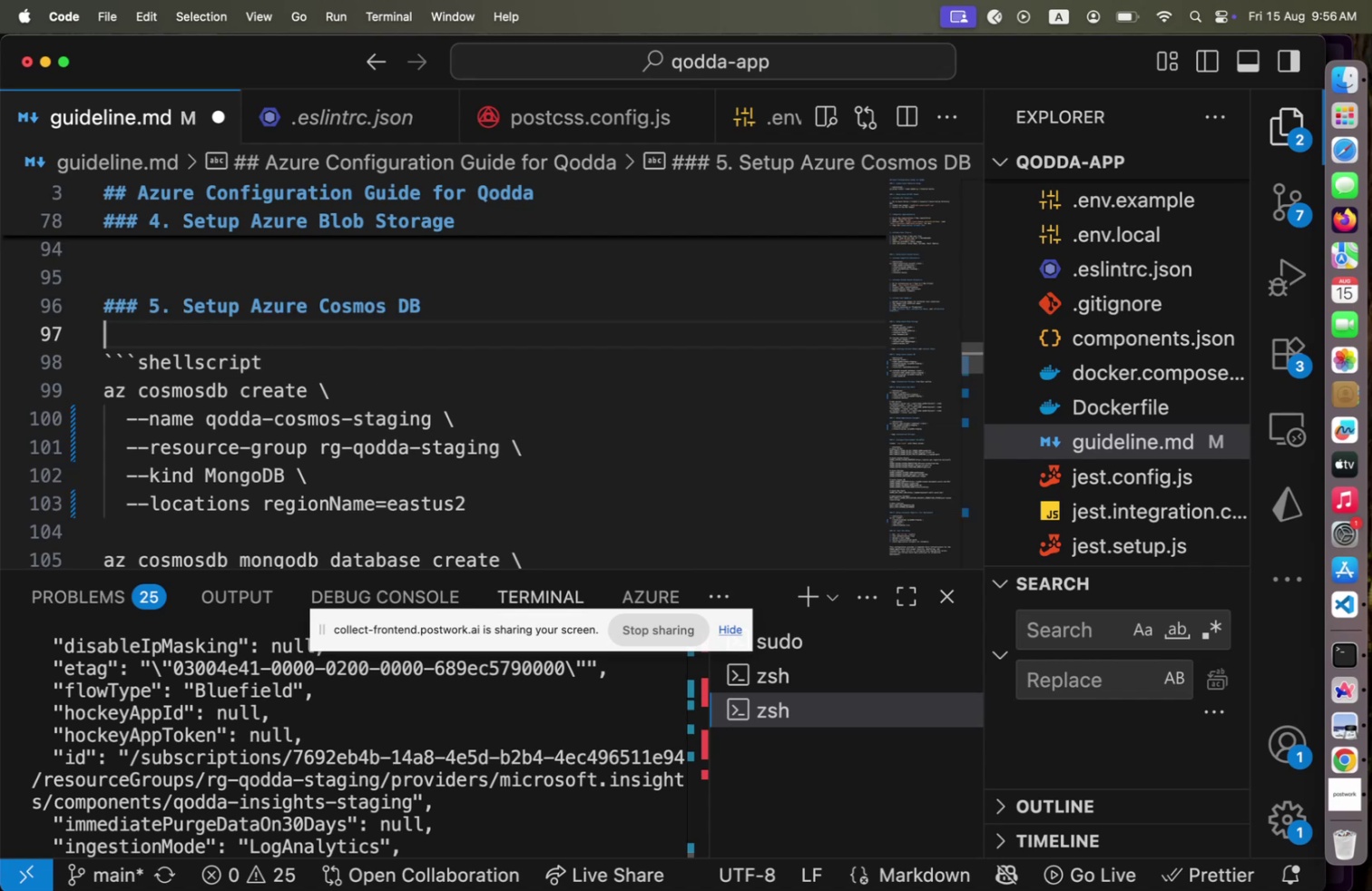 
hold_key(key=ArrowDown, duration=0.84)
 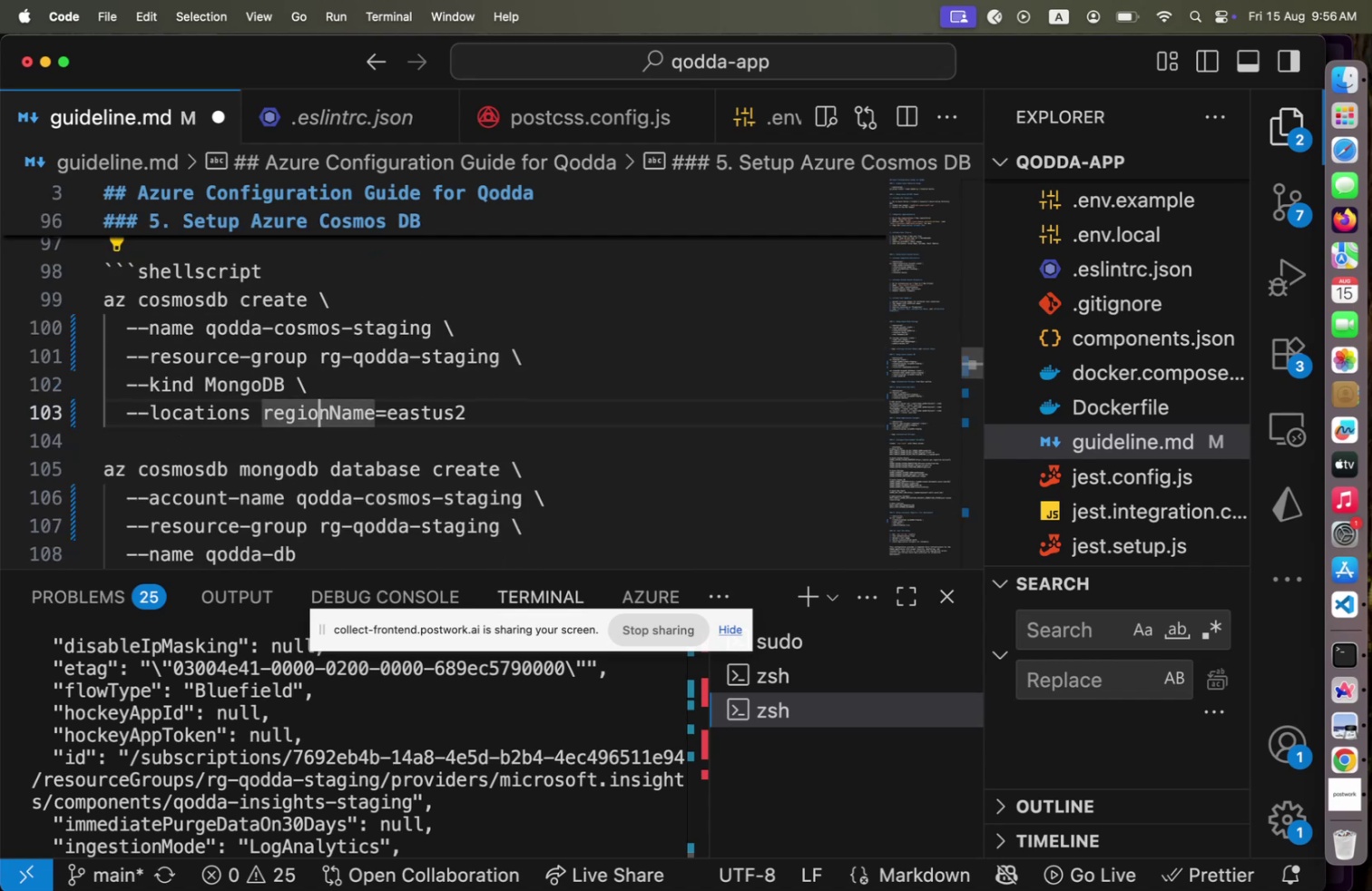 
key(ArrowDown)
 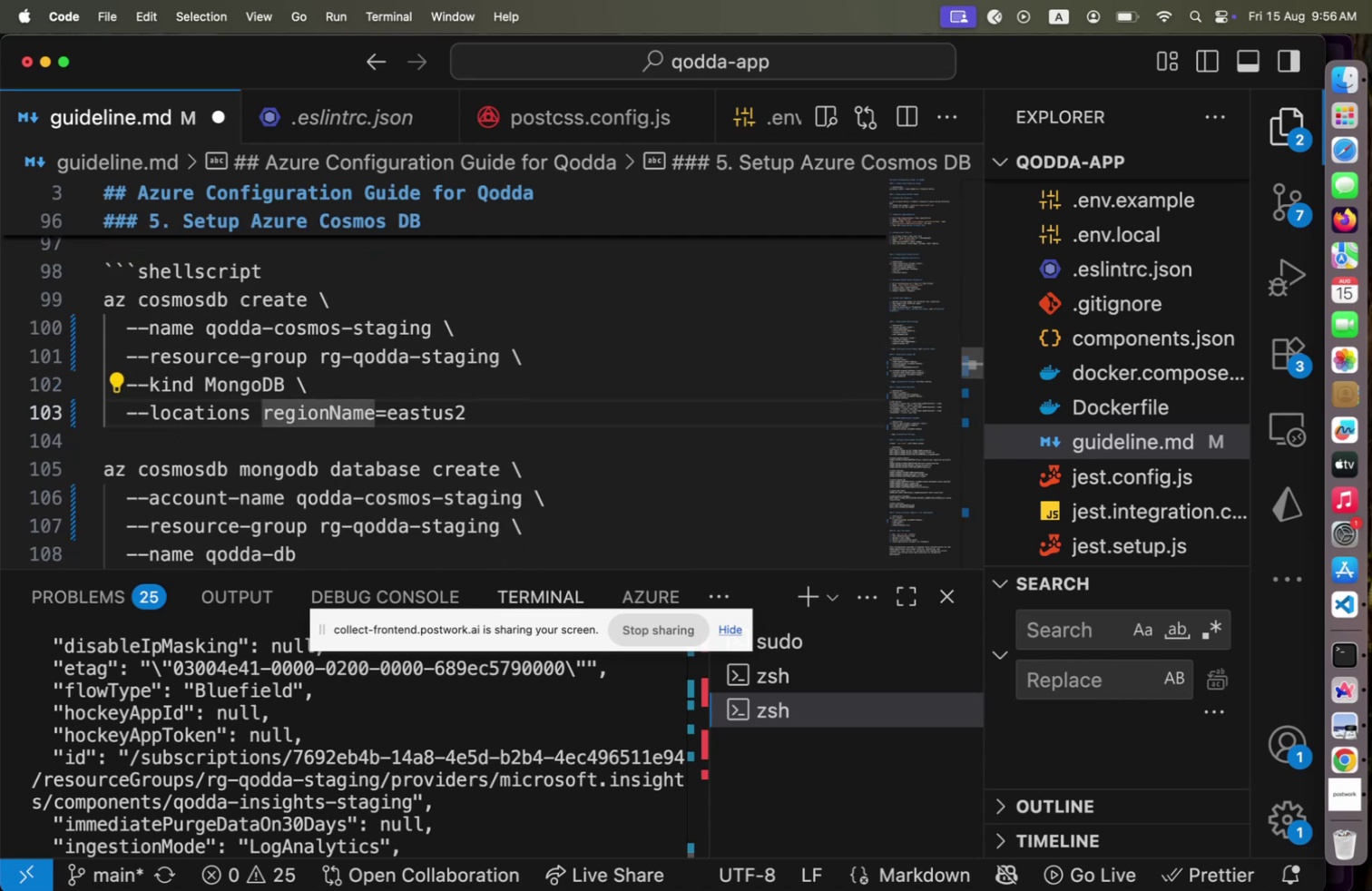 
key(ArrowDown)
 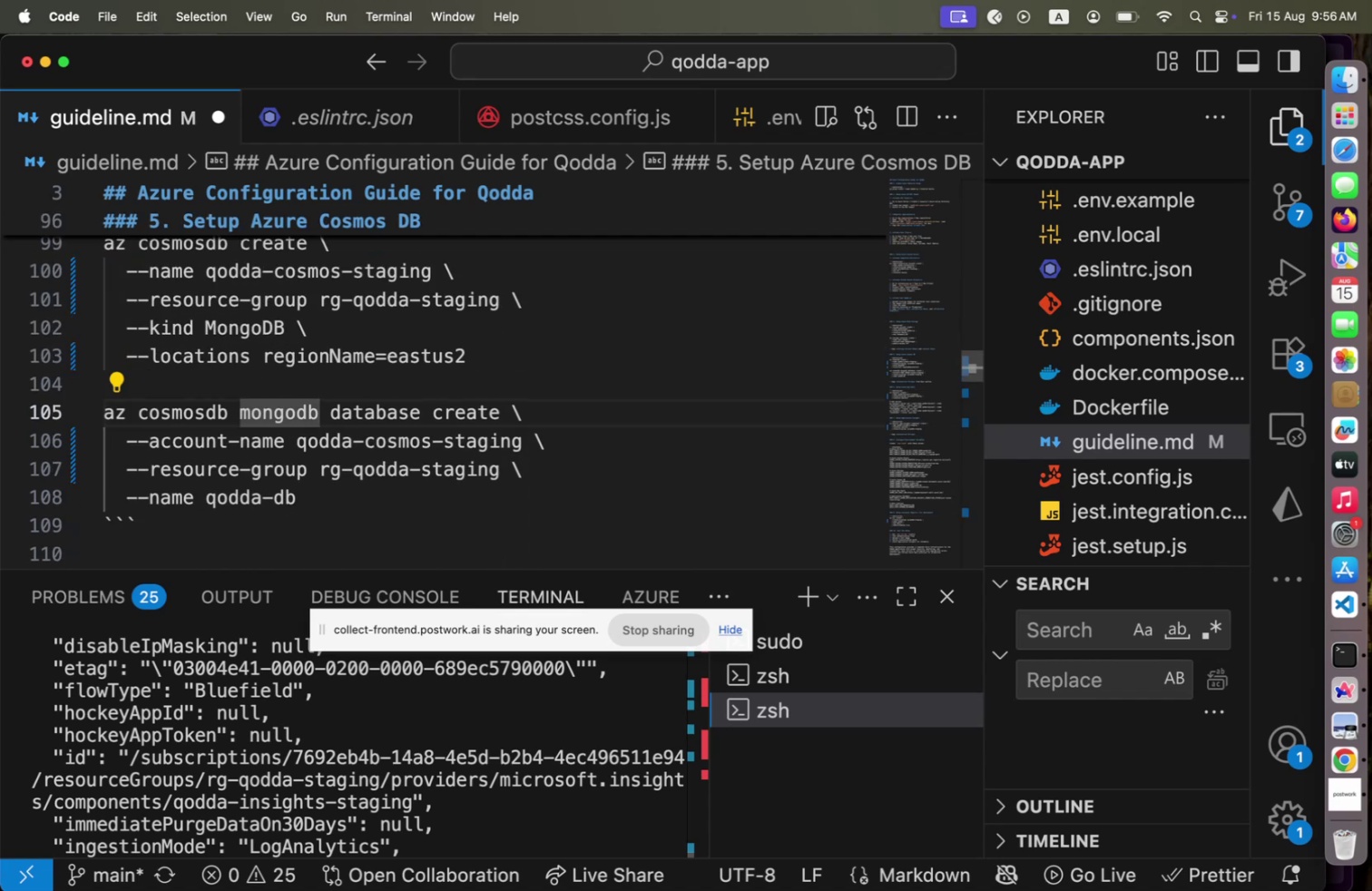 
hold_key(key=ArrowUp, duration=0.59)
 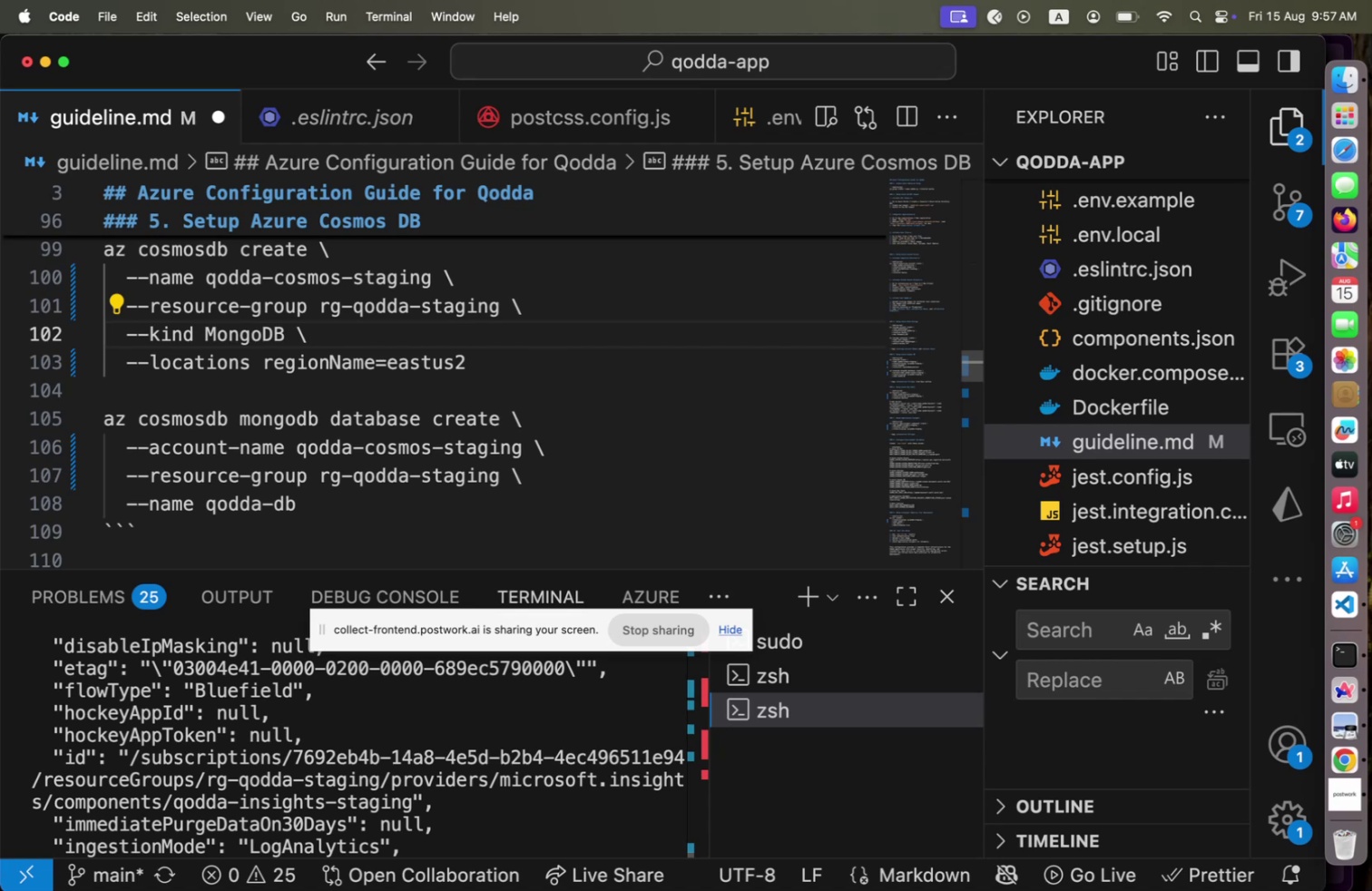 
hold_key(key=ArrowUp, duration=0.59)
 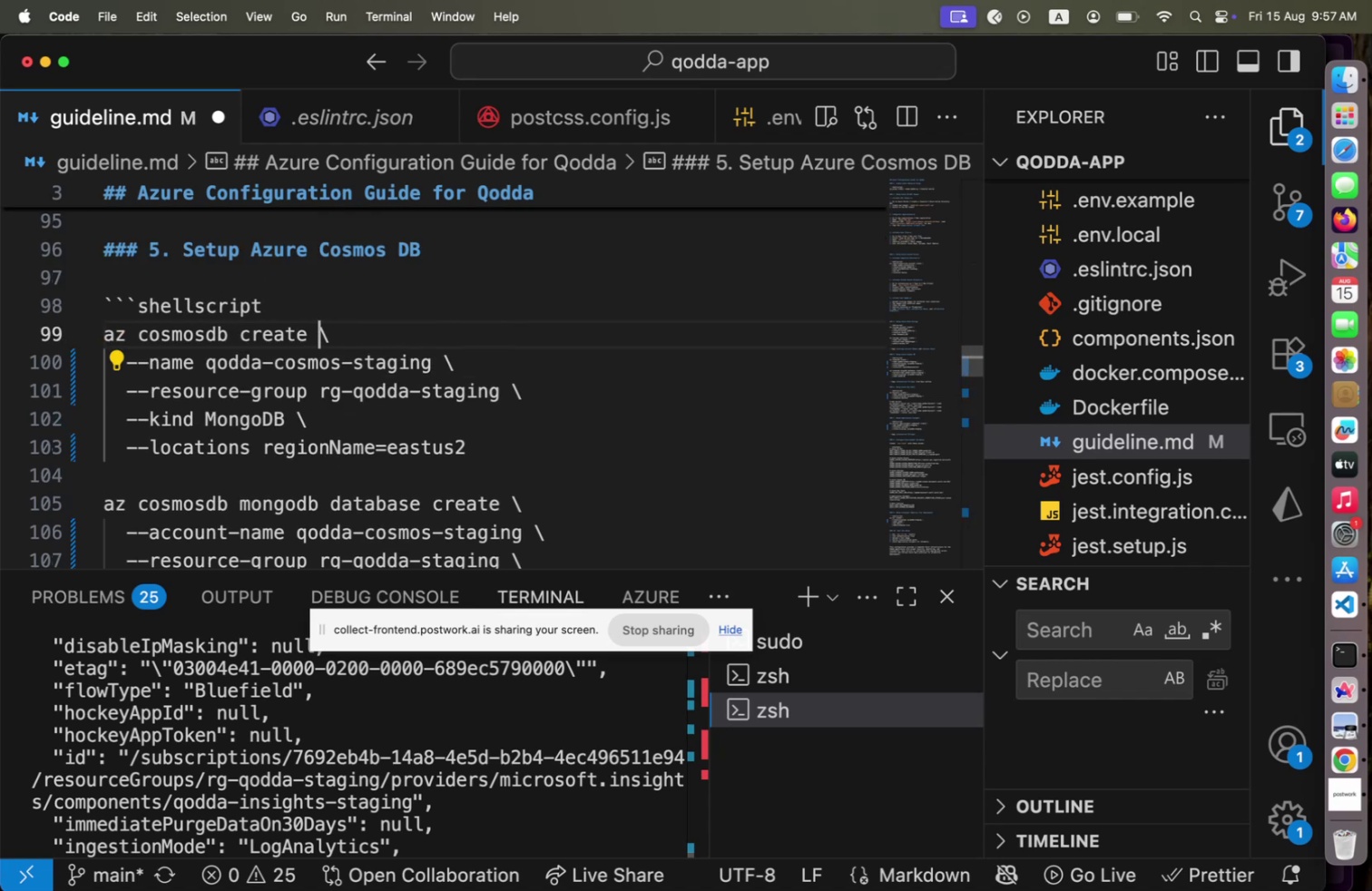 
hold_key(key=ArrowUp, duration=0.87)
 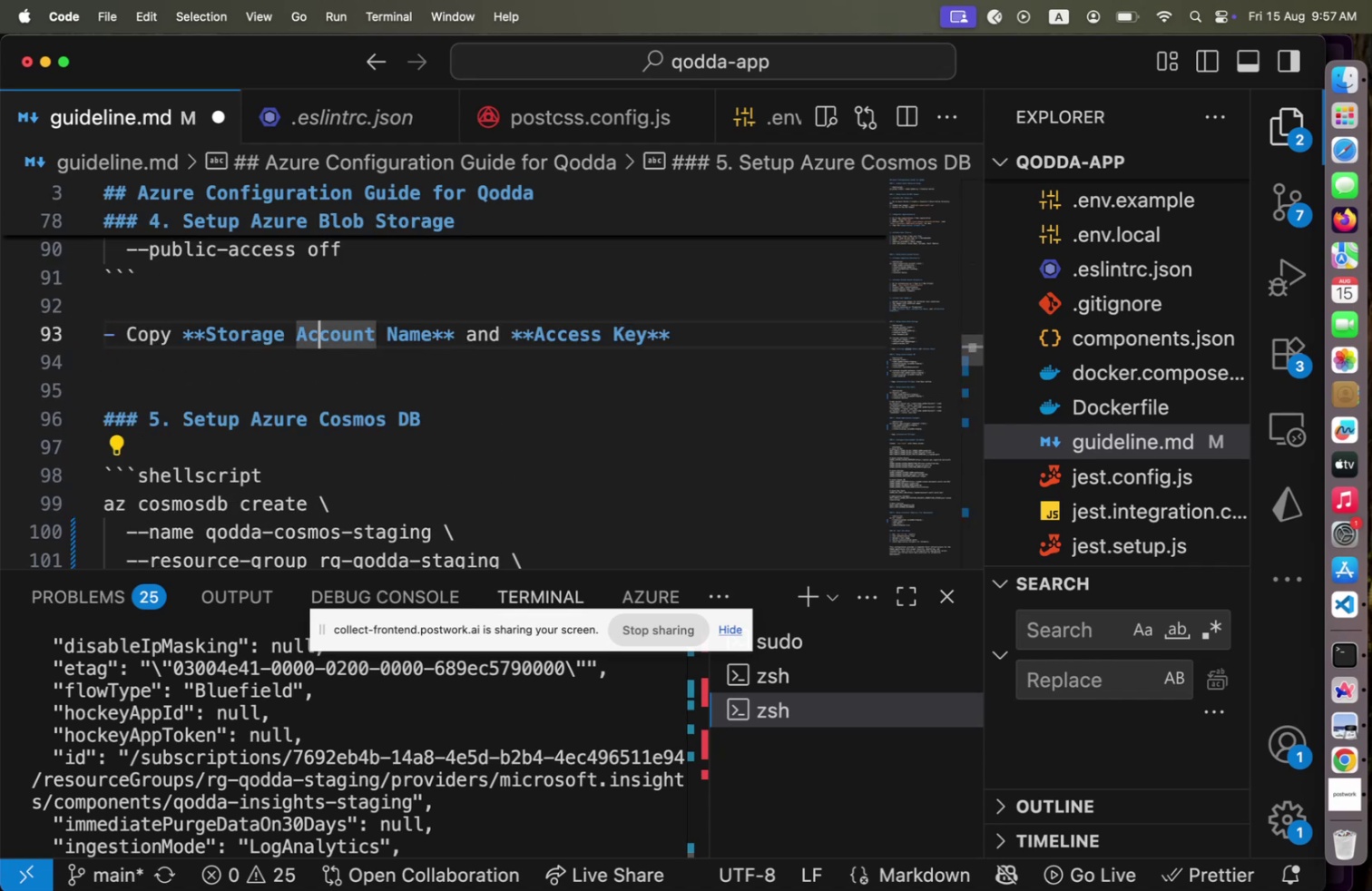 
hold_key(key=ArrowUp, duration=0.7)
 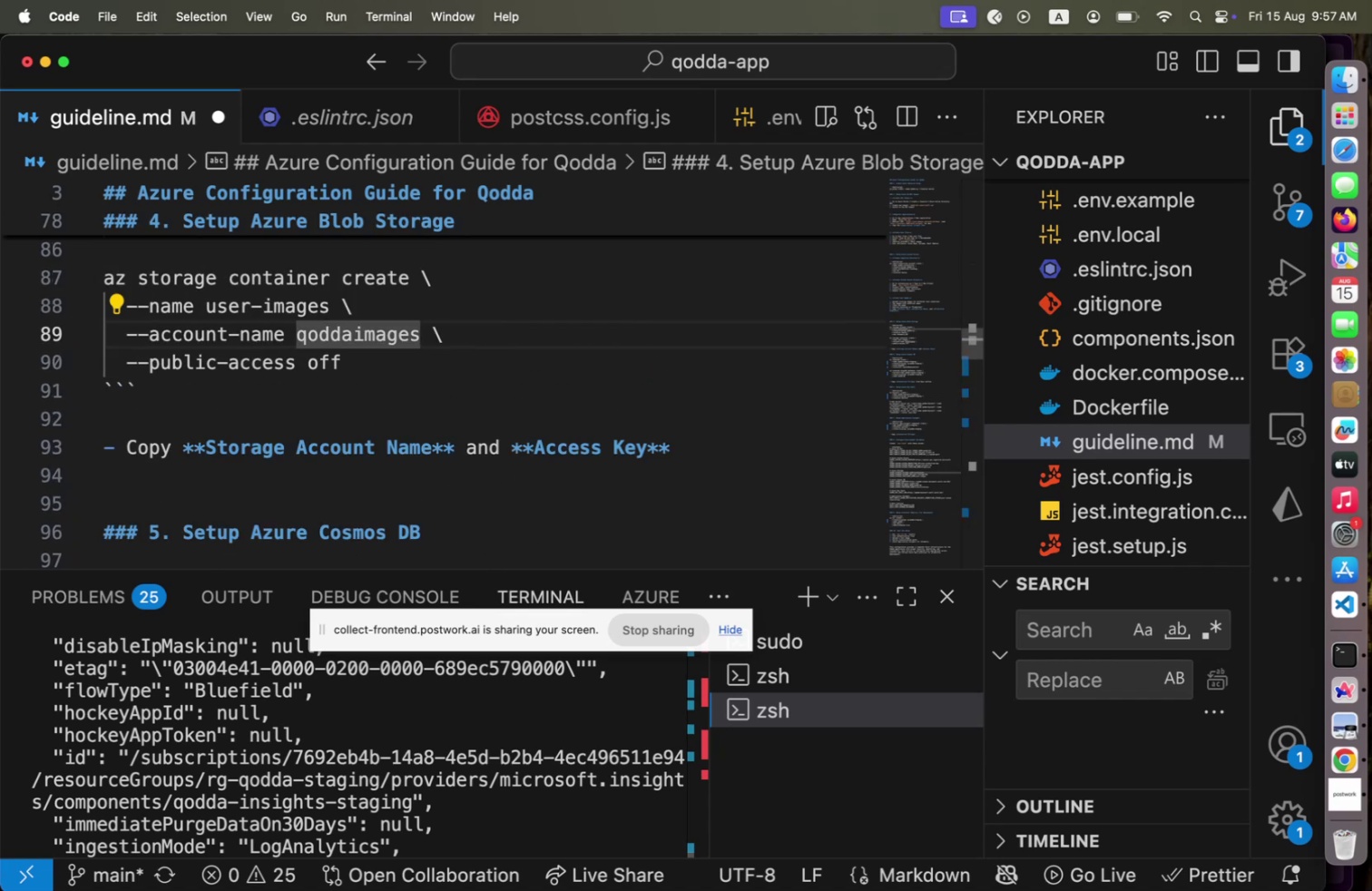 
key(ArrowRight)
 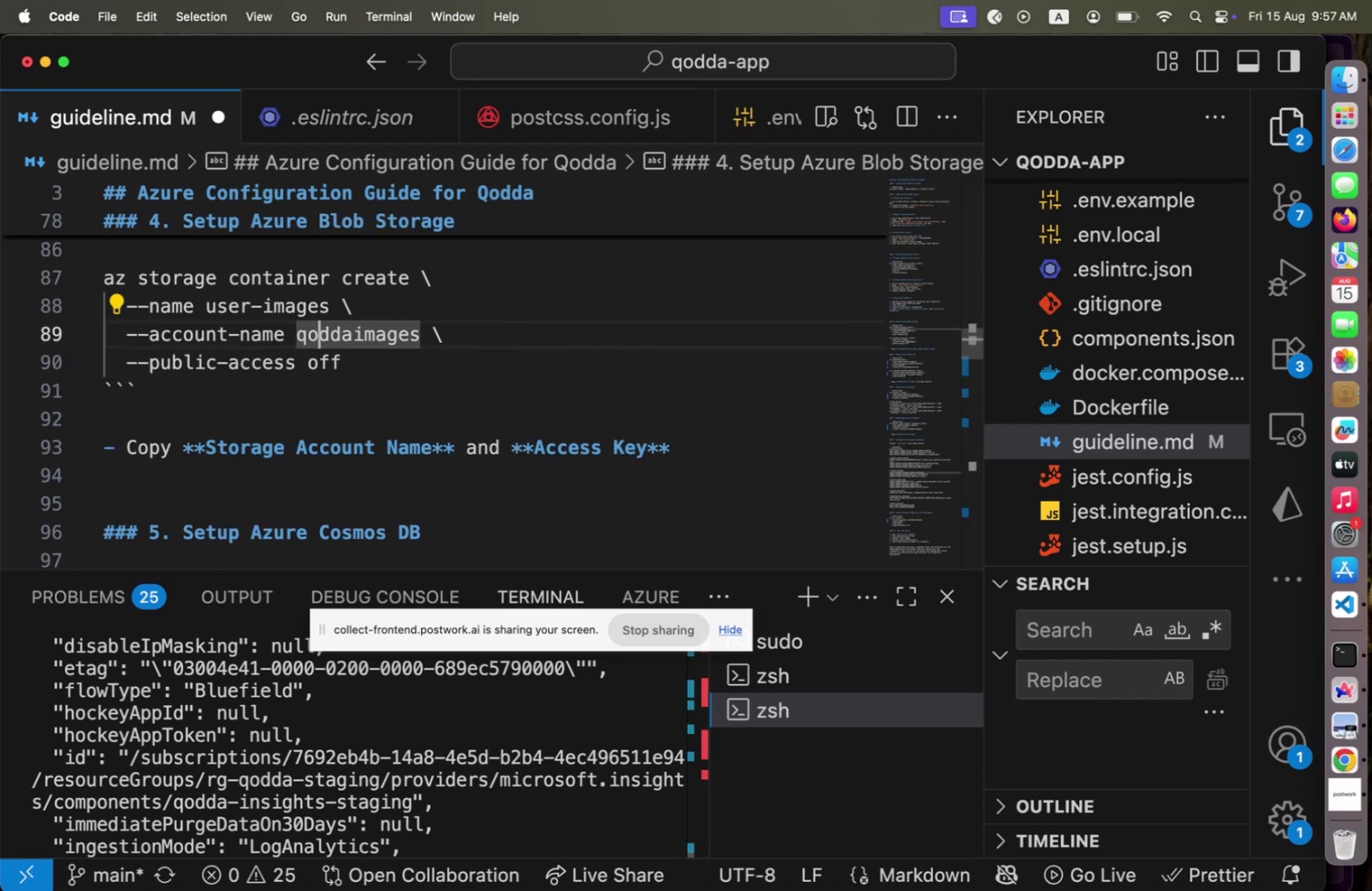 
key(ArrowRight)
 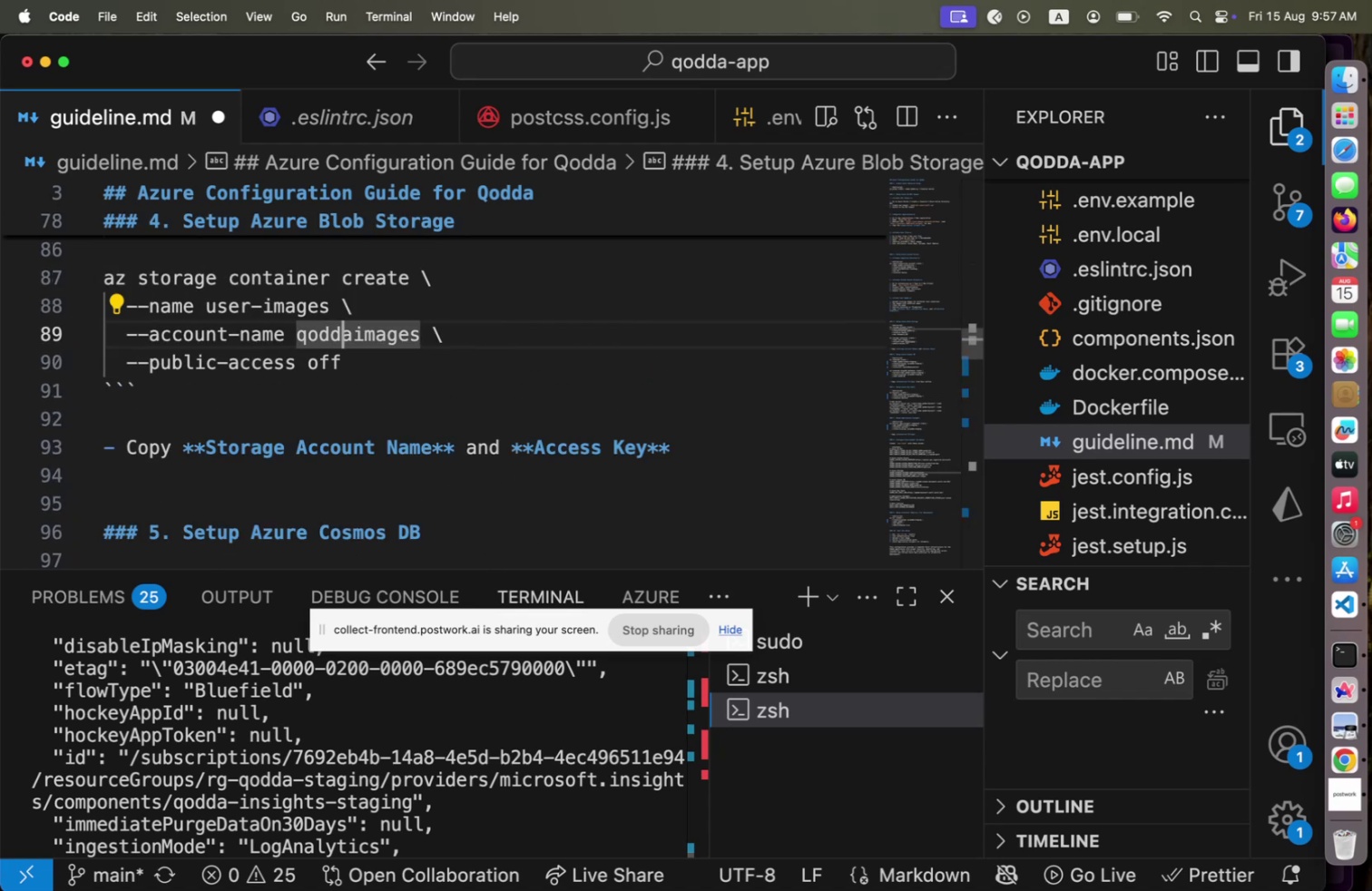 
key(ArrowRight)
 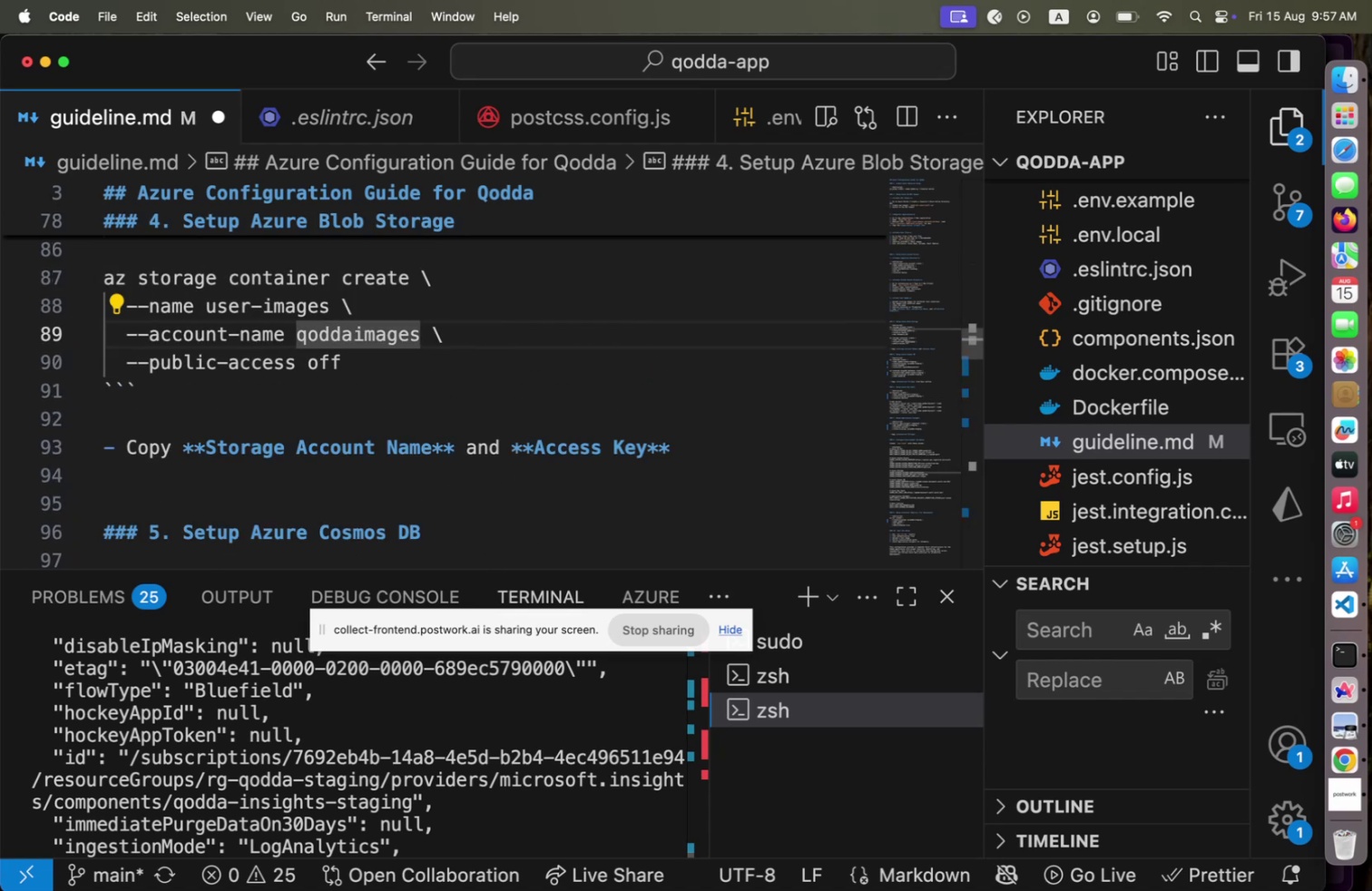 
hold_key(key=ArrowRight, duration=0.66)
 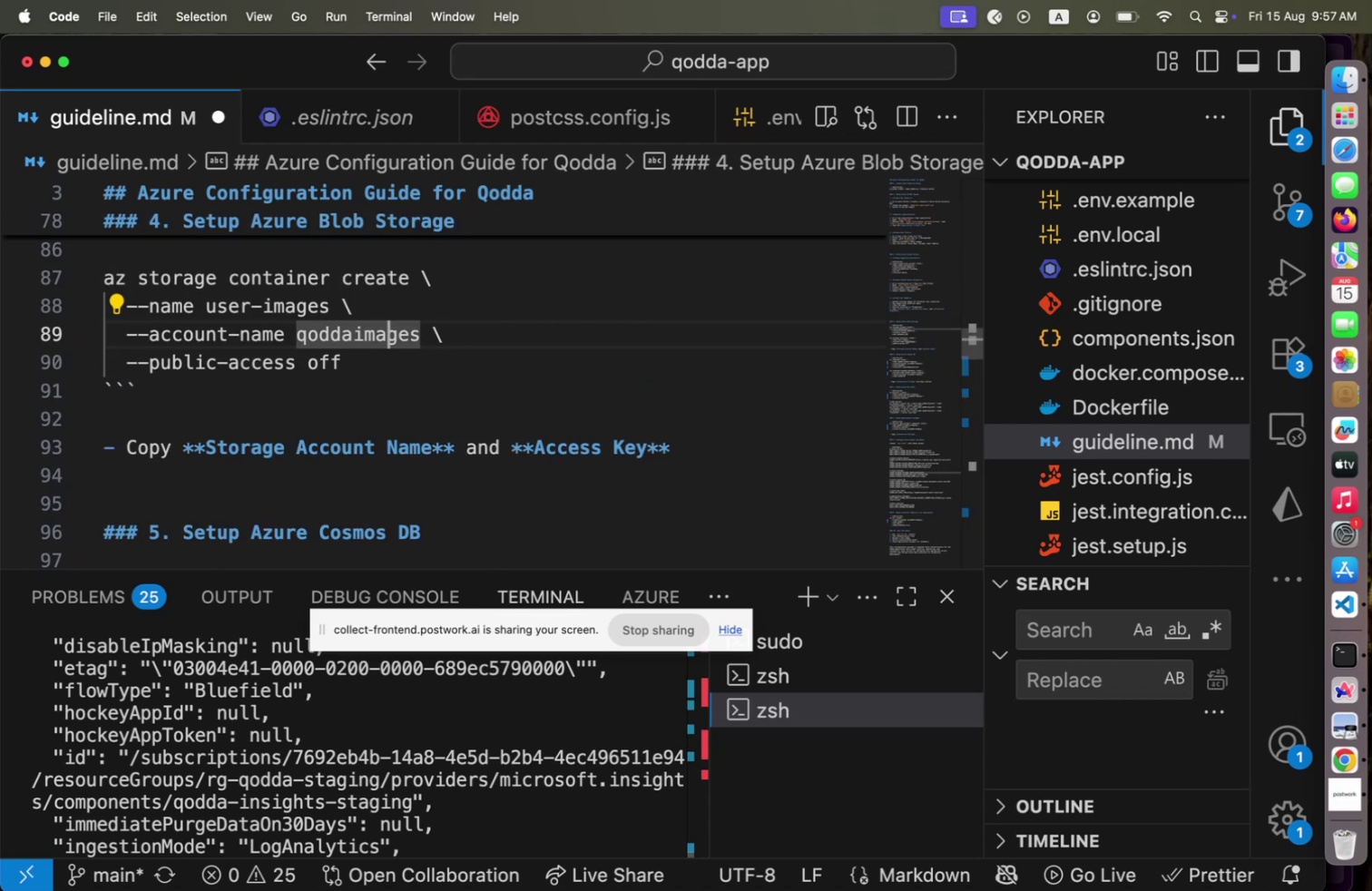 
key(ArrowUp)
 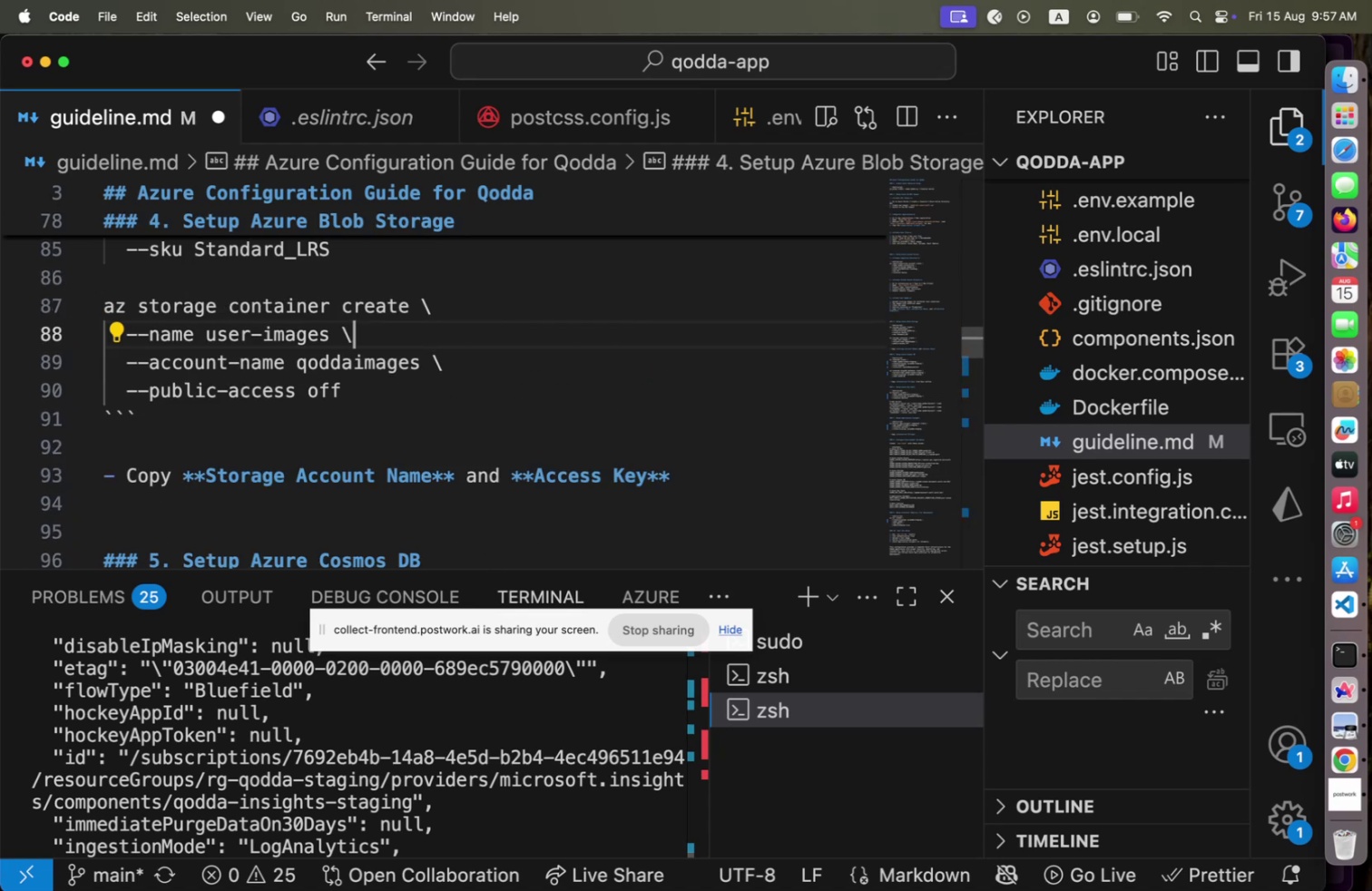 
hold_key(key=ArrowLeft, duration=0.33)
 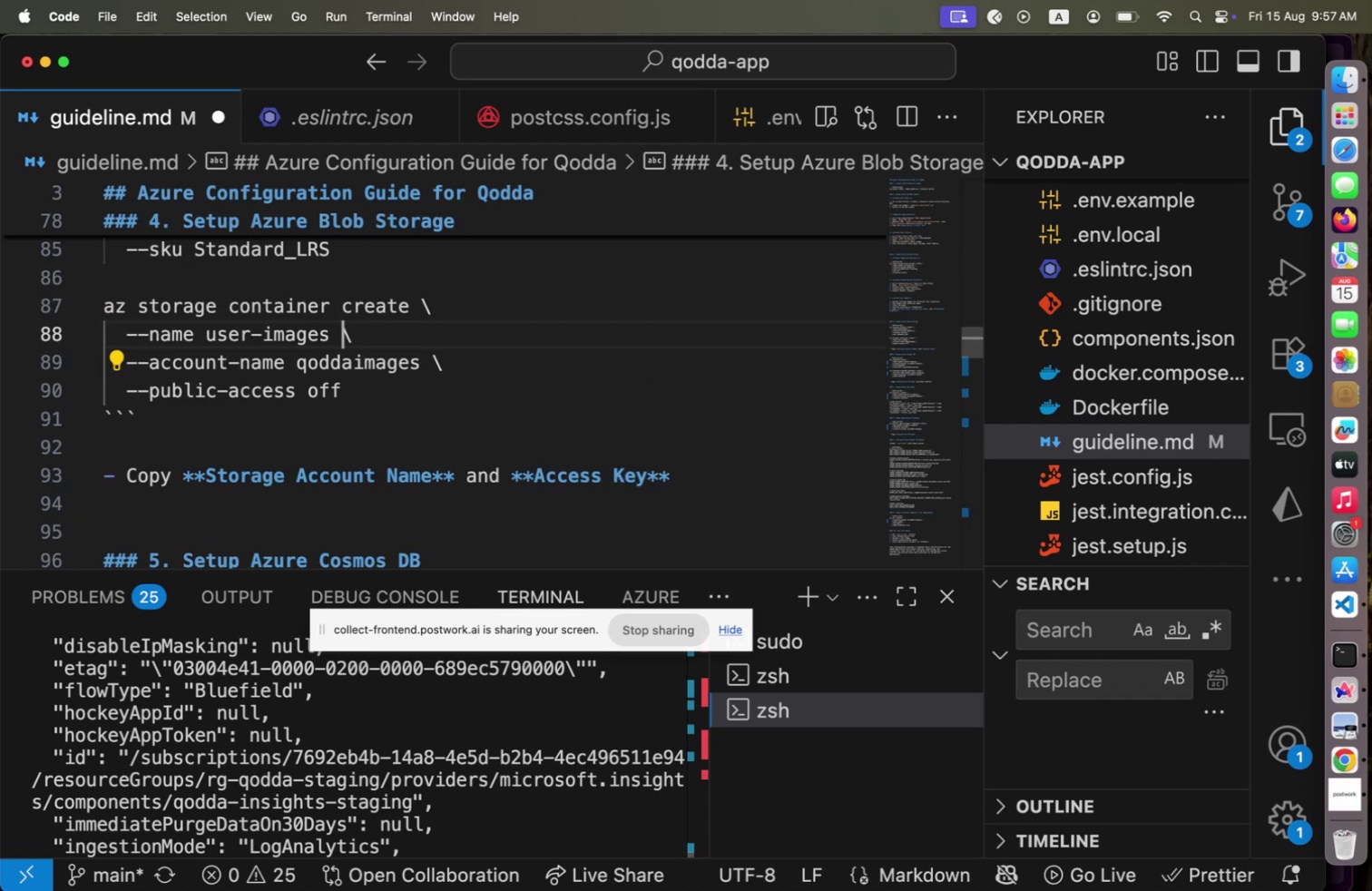 
key(ArrowUp)
 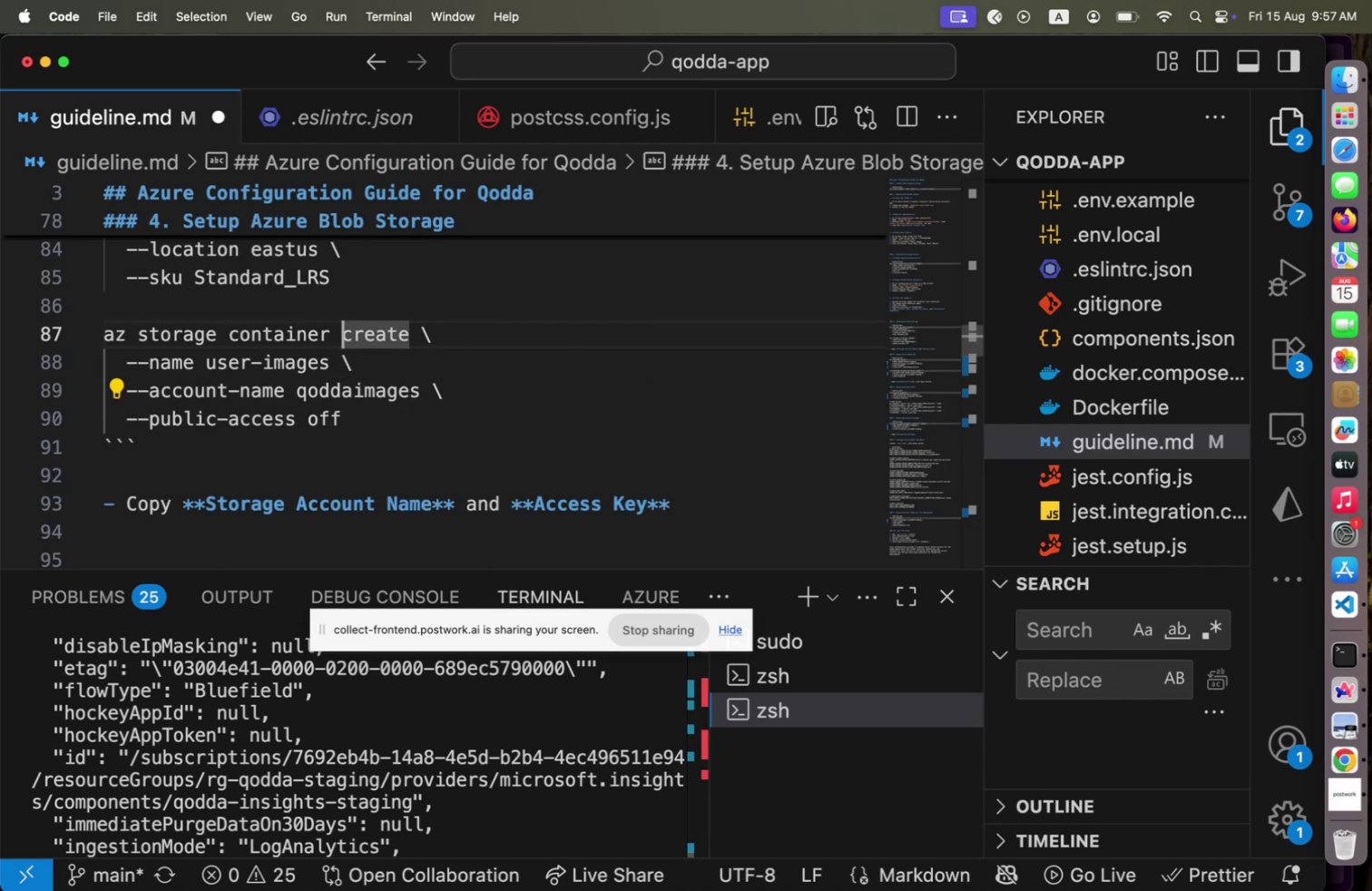 
hold_key(key=ArrowLeft, duration=0.62)
 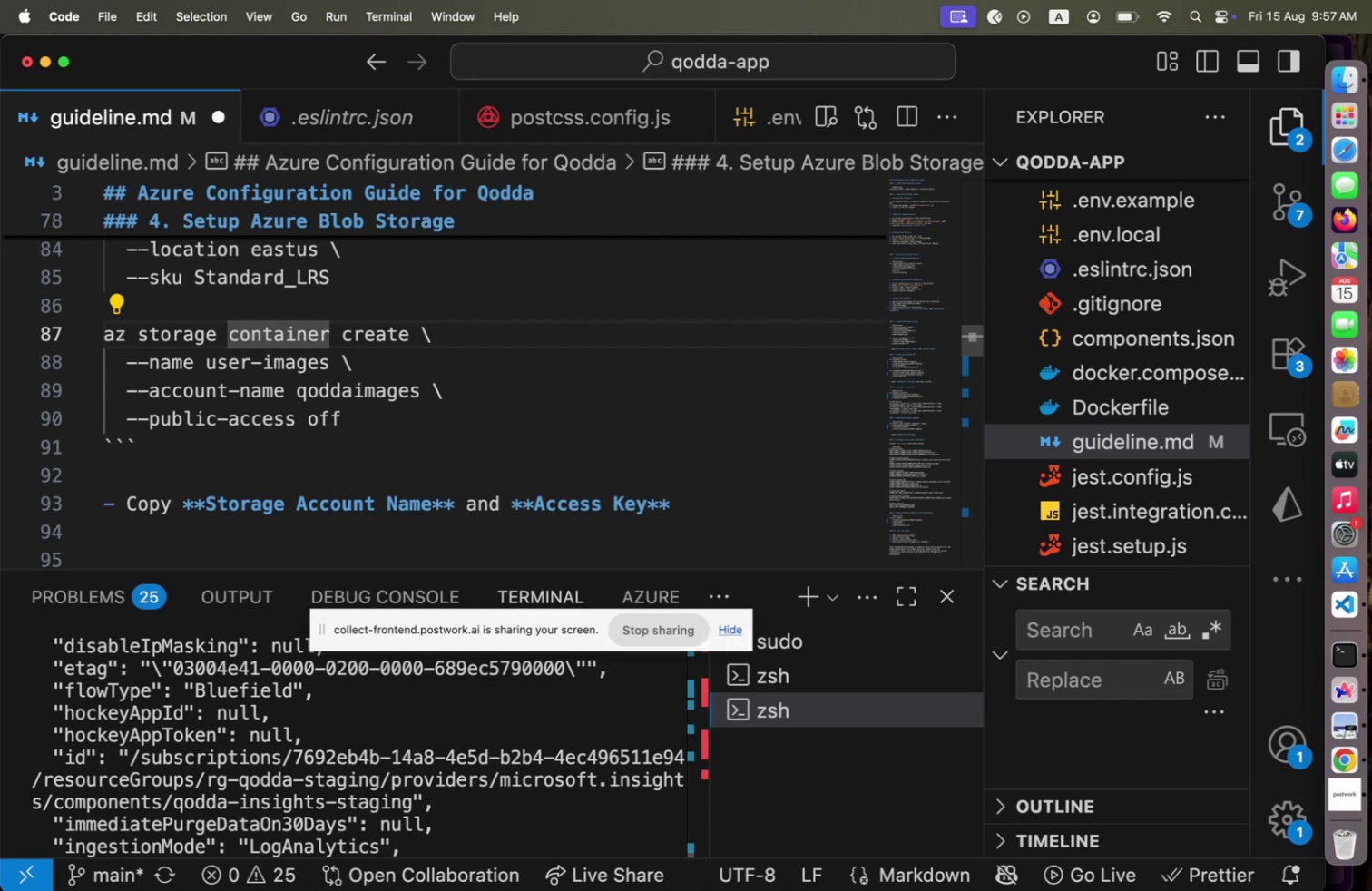 
hold_key(key=ArrowUp, duration=0.61)
 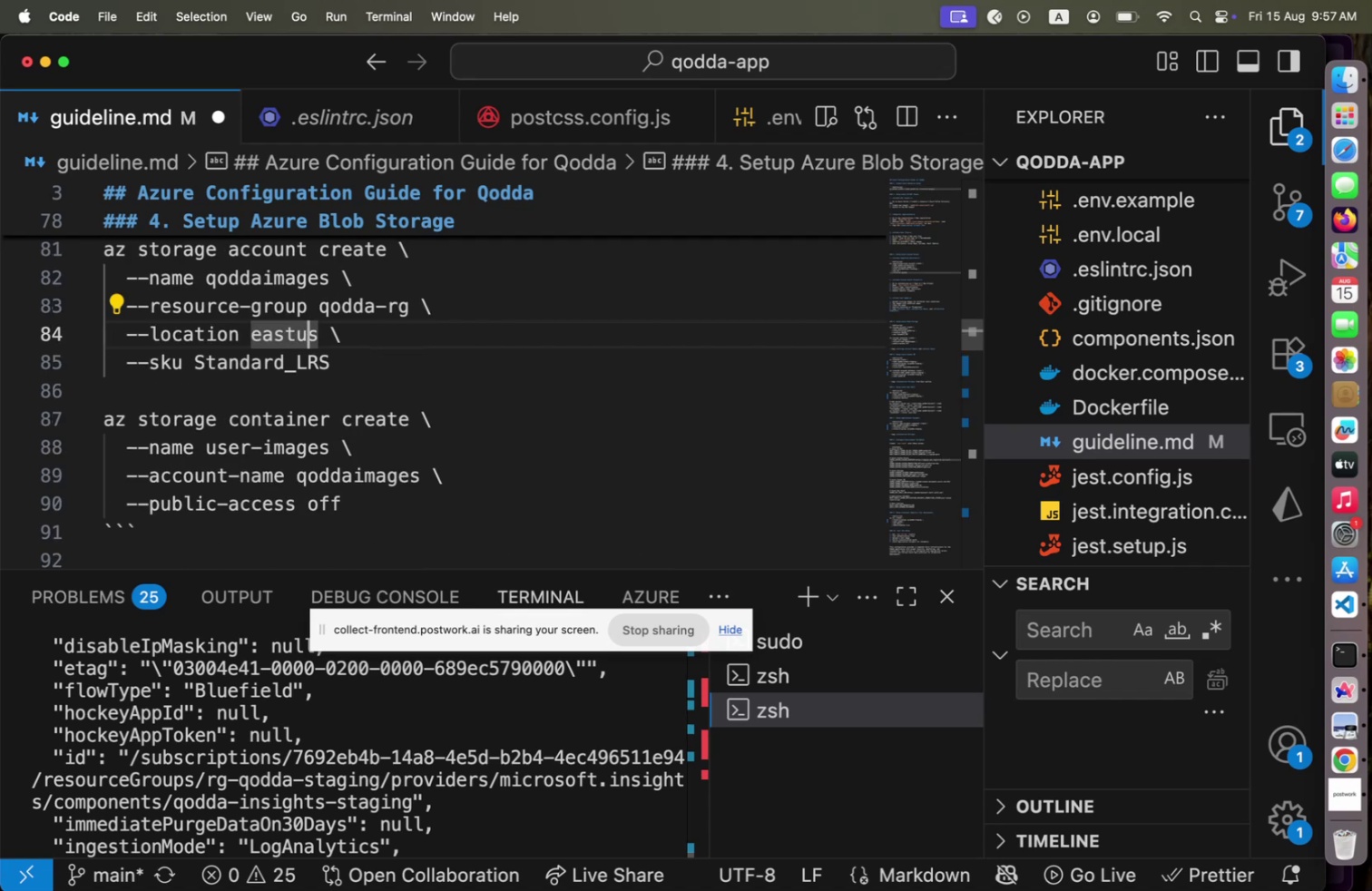 
hold_key(key=ArrowDown, duration=0.8)
 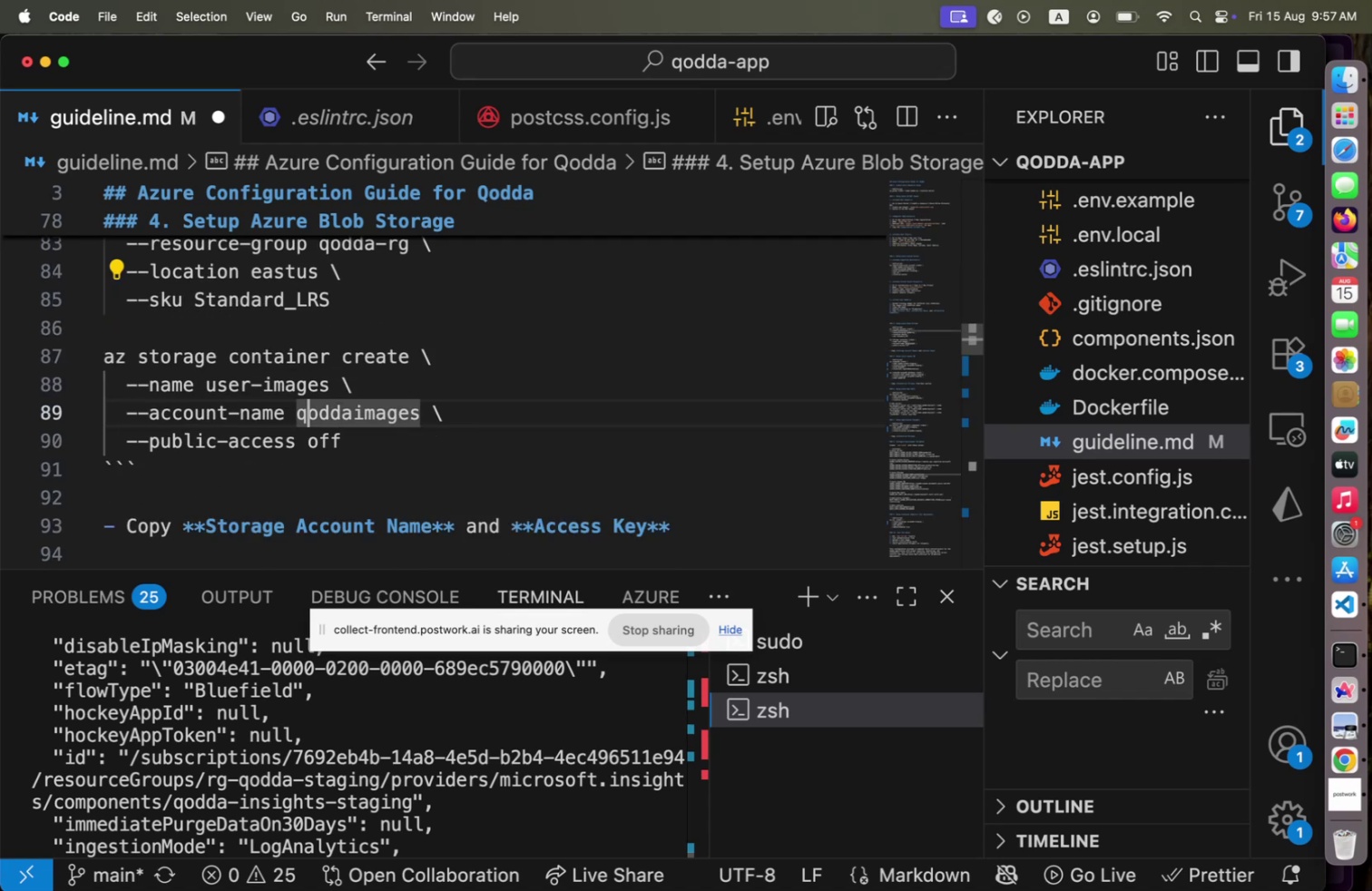 
hold_key(key=ArrowRight, duration=0.32)
 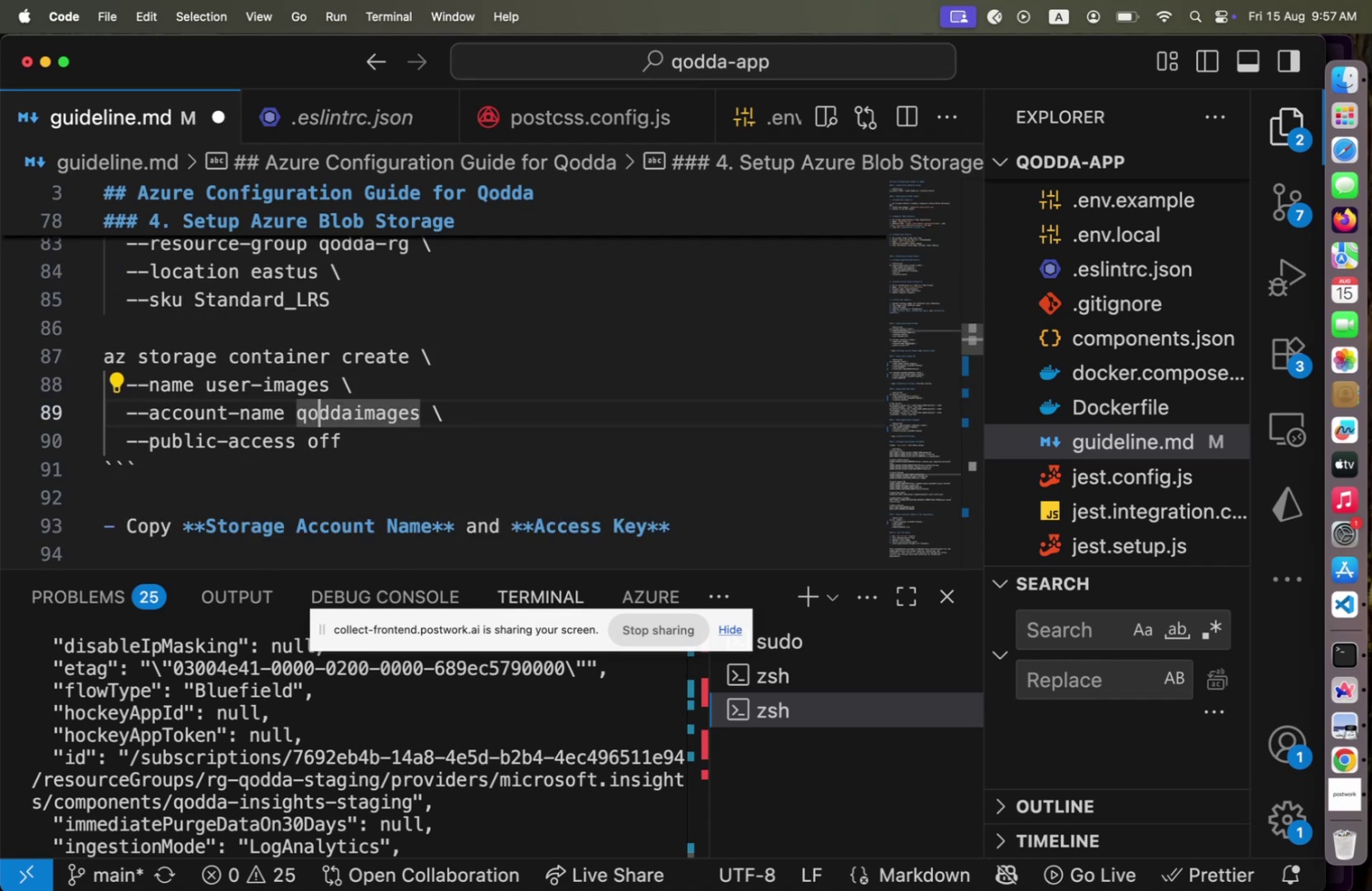 
key(End)
 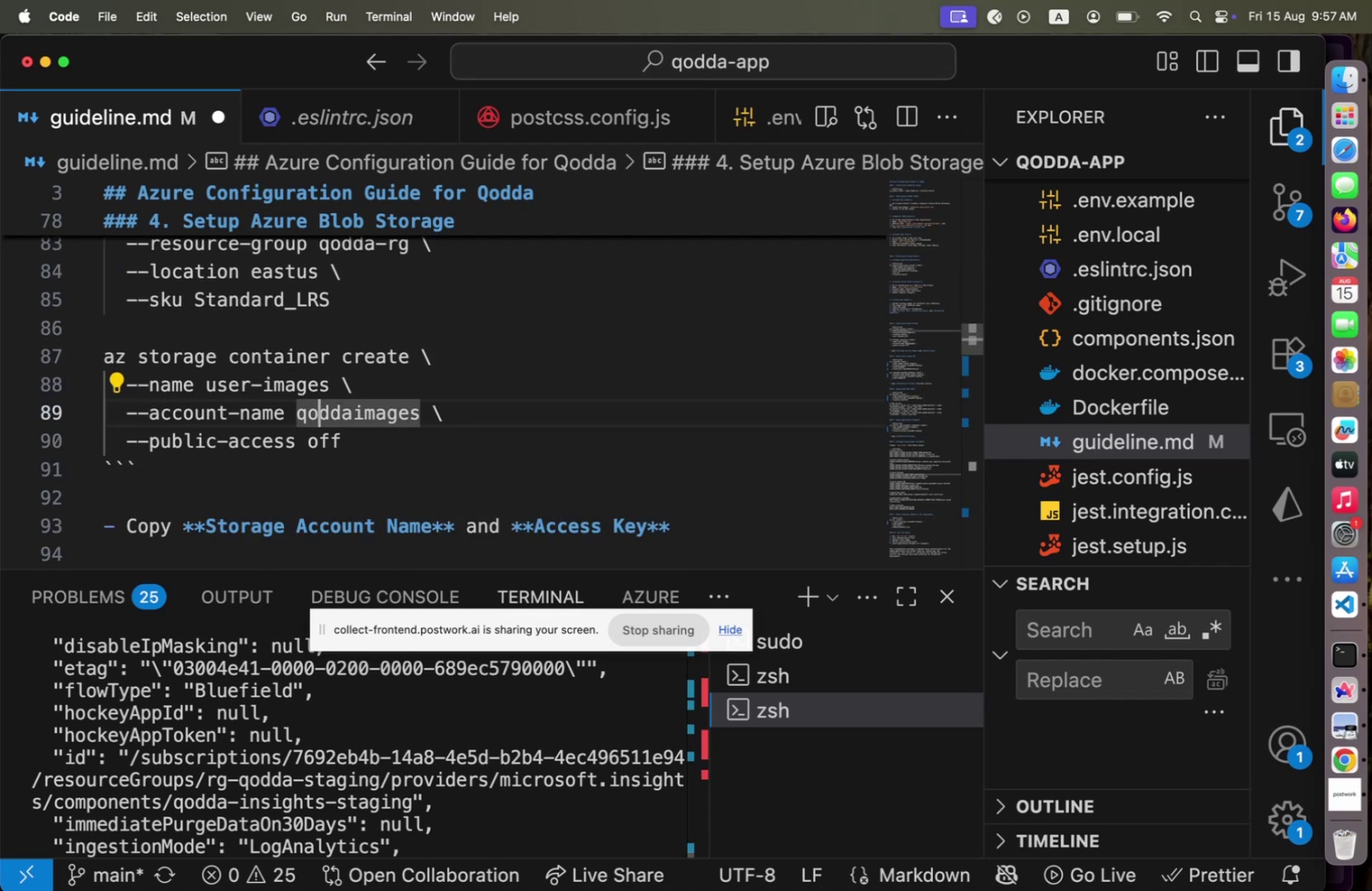 
key(ArrowLeft)
 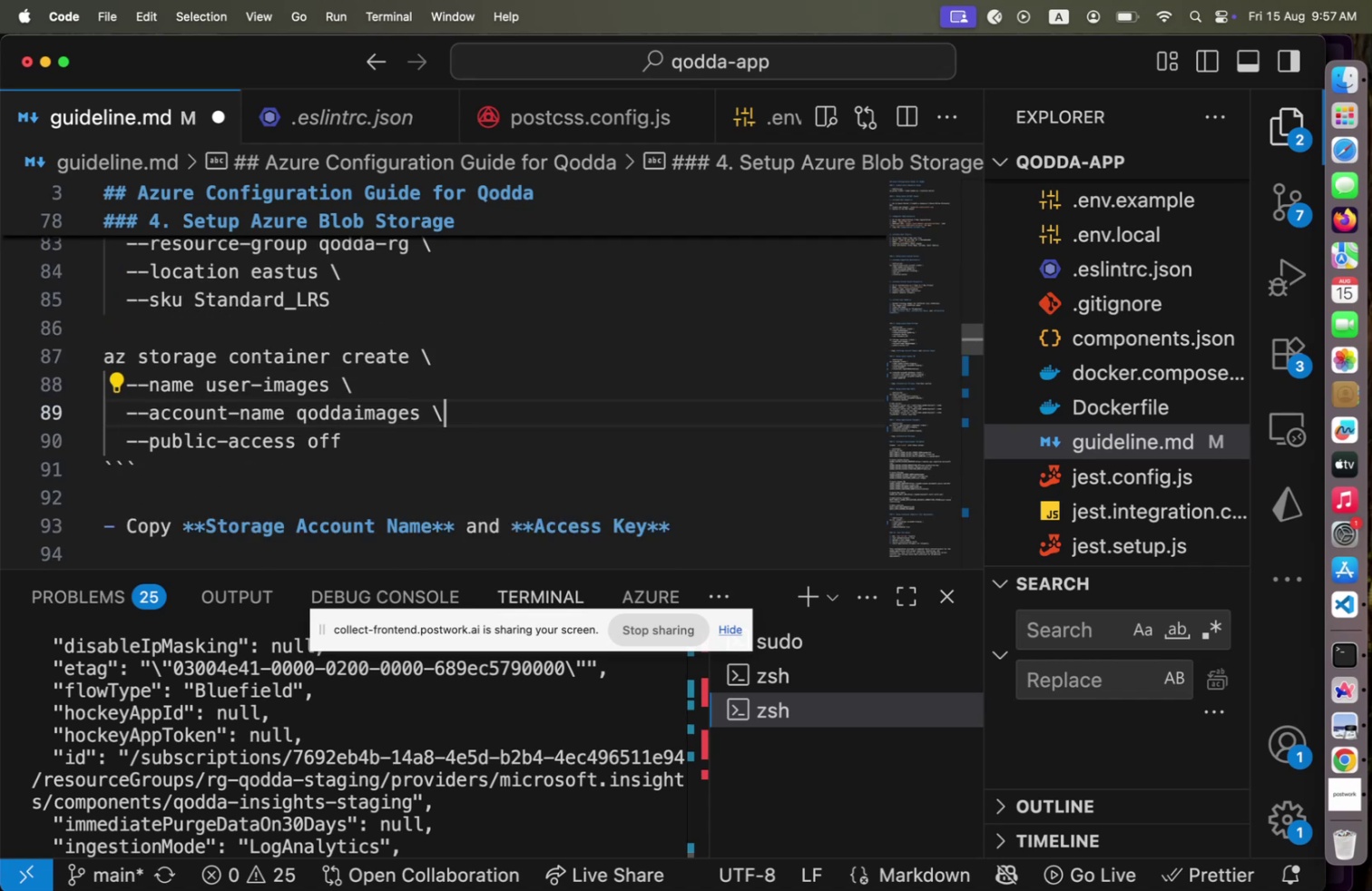 
key(ArrowLeft)
 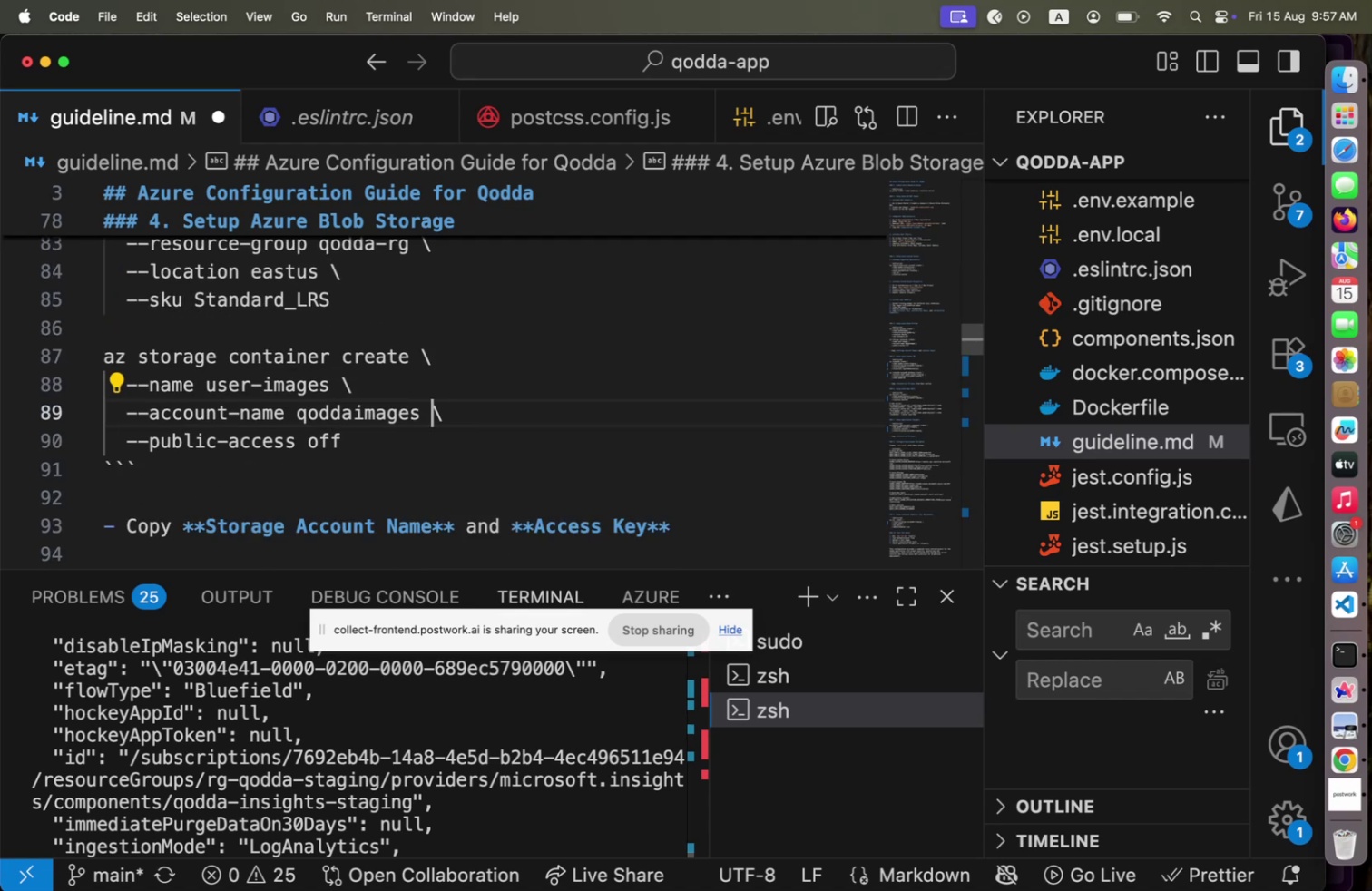 
type(staging)
 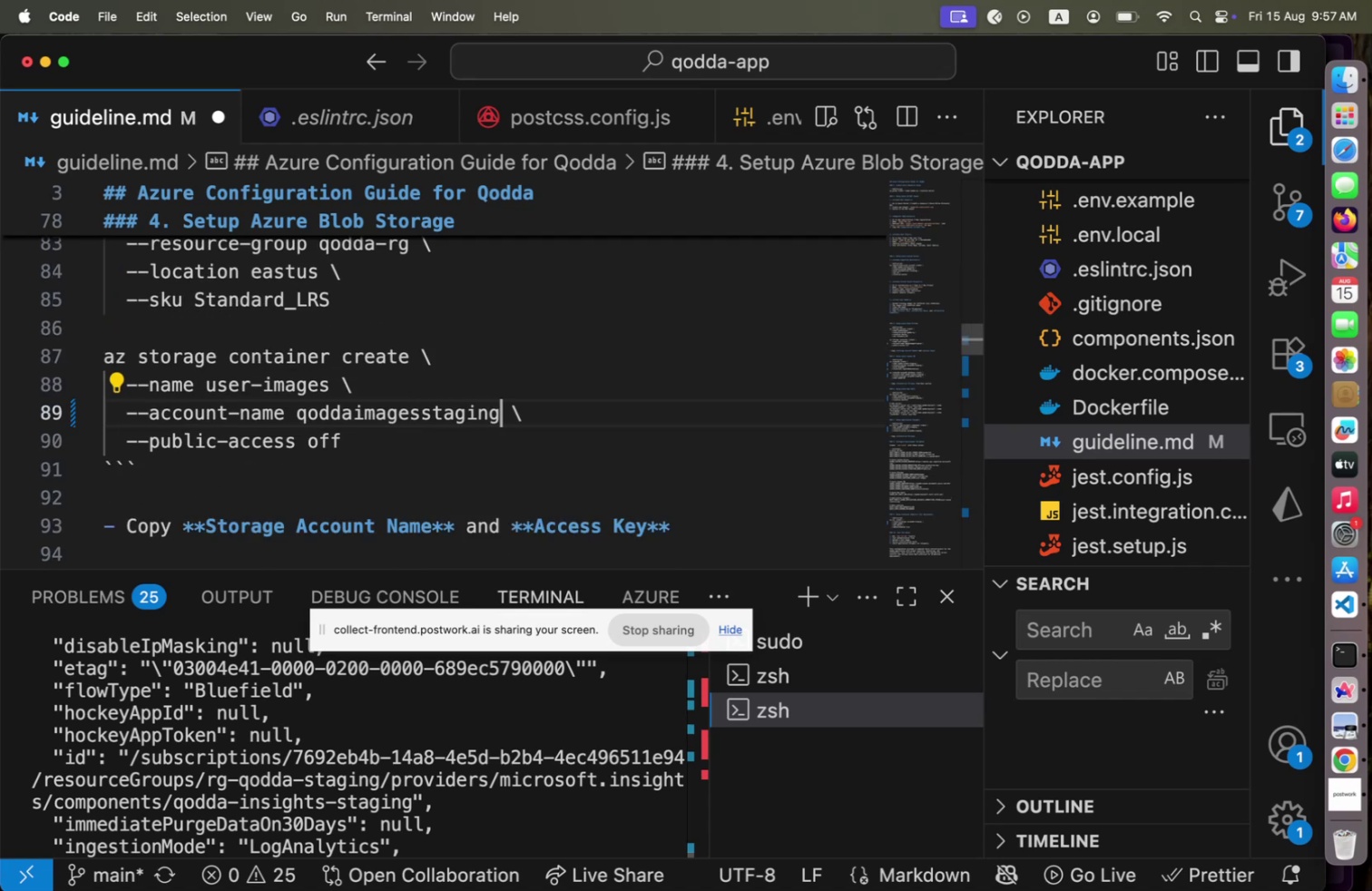 
key(ArrowUp)
 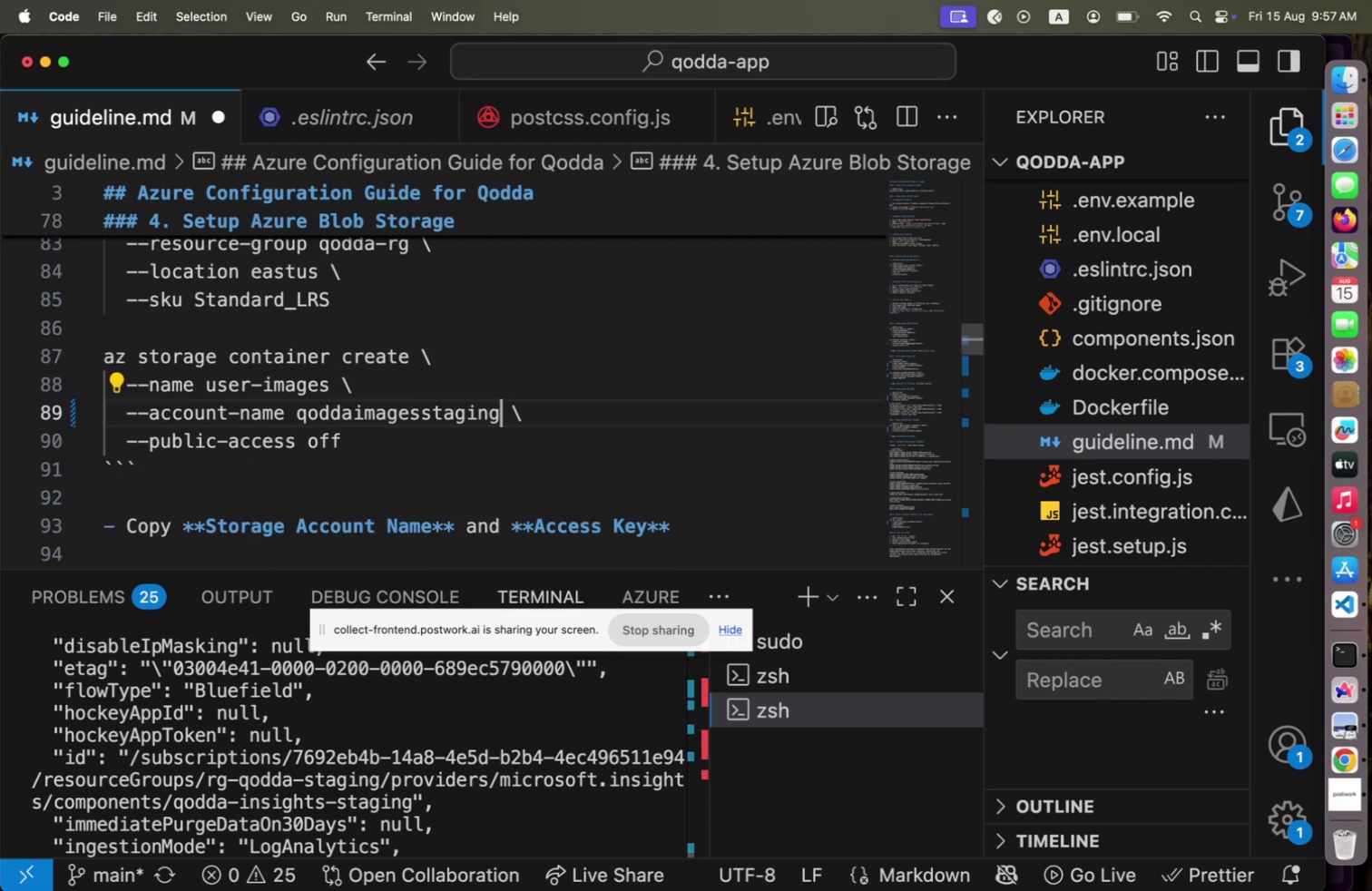 
key(ArrowUp)
 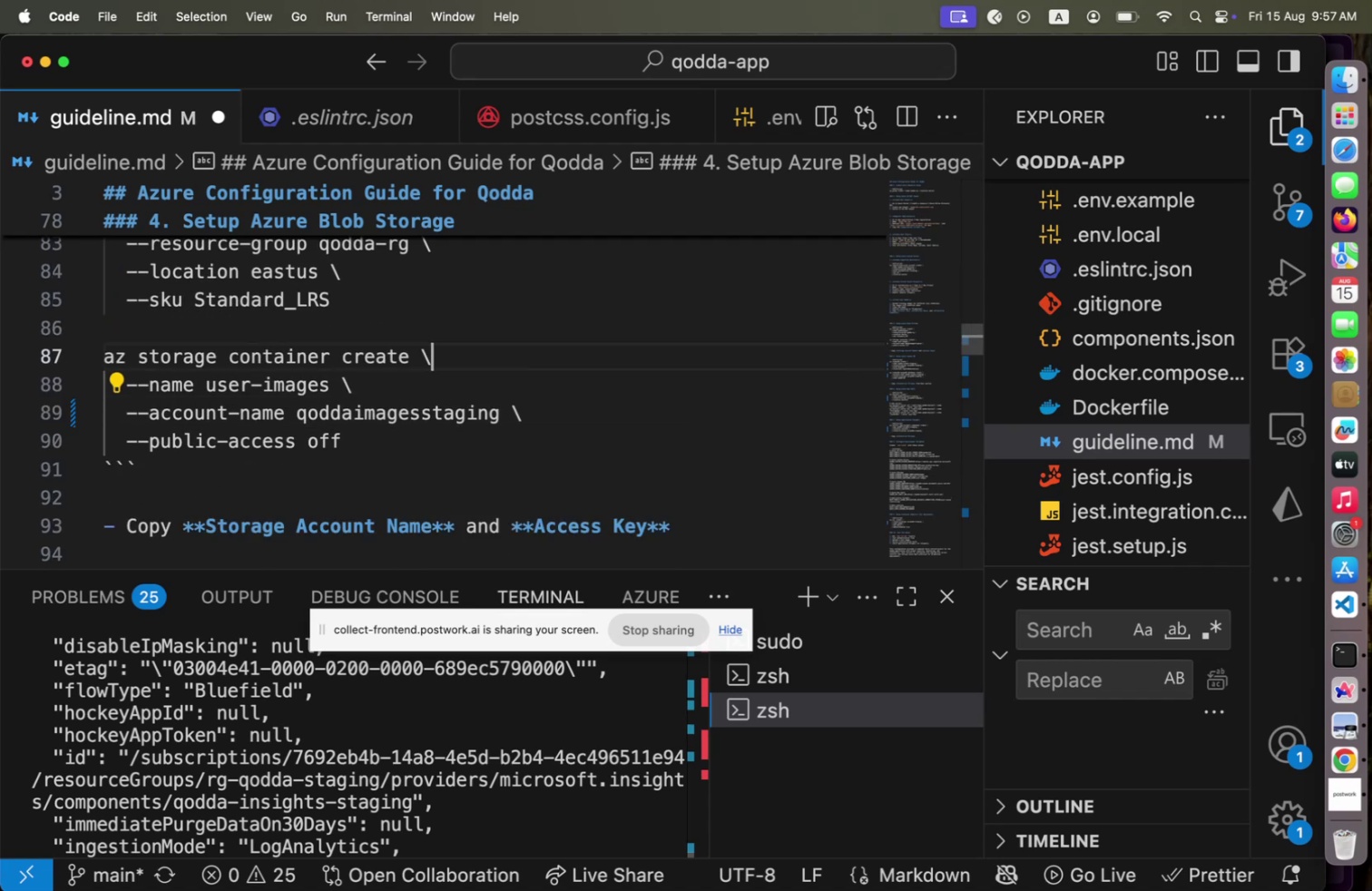 
key(ArrowLeft)
 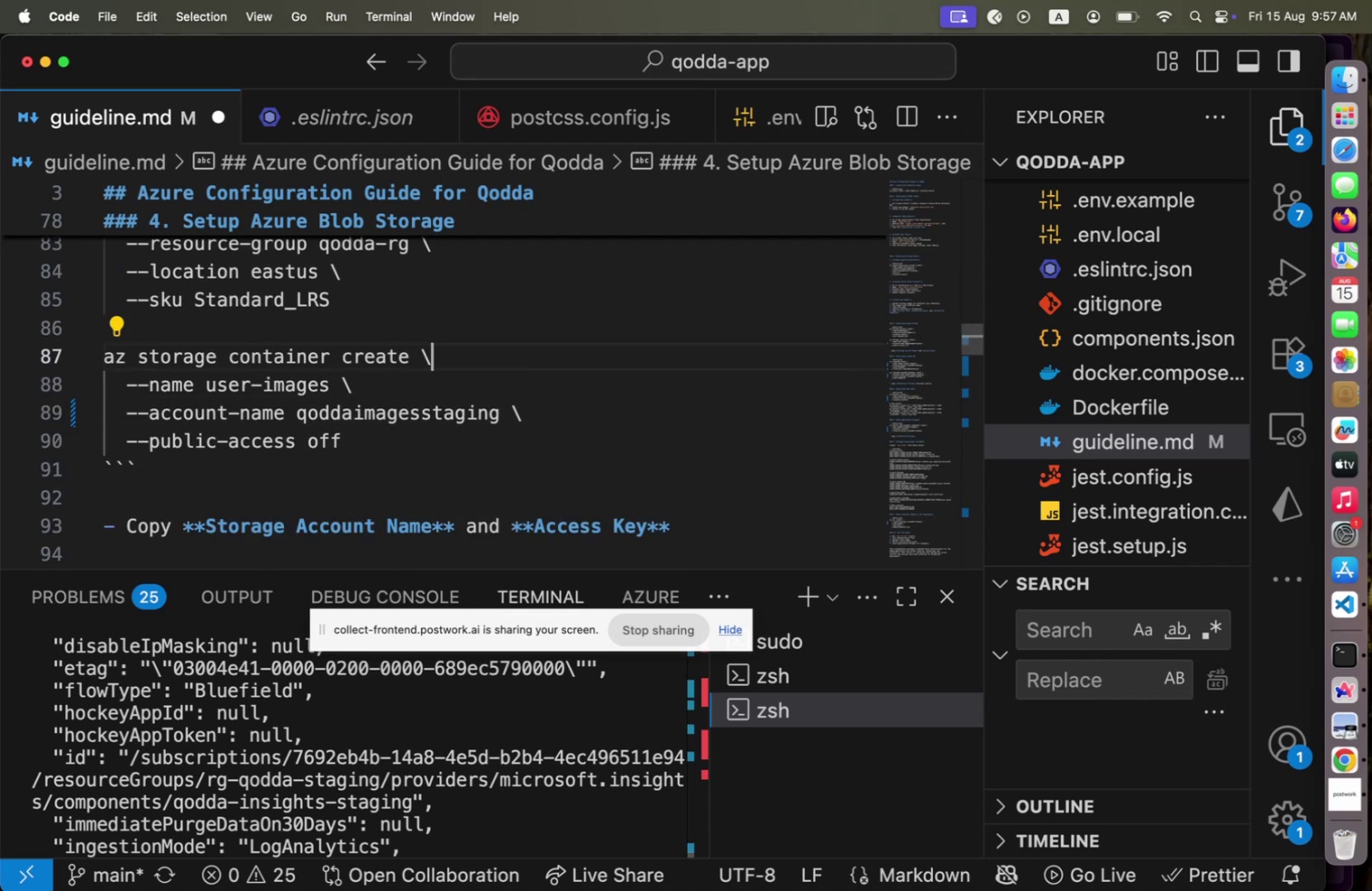 
key(ArrowUp)
 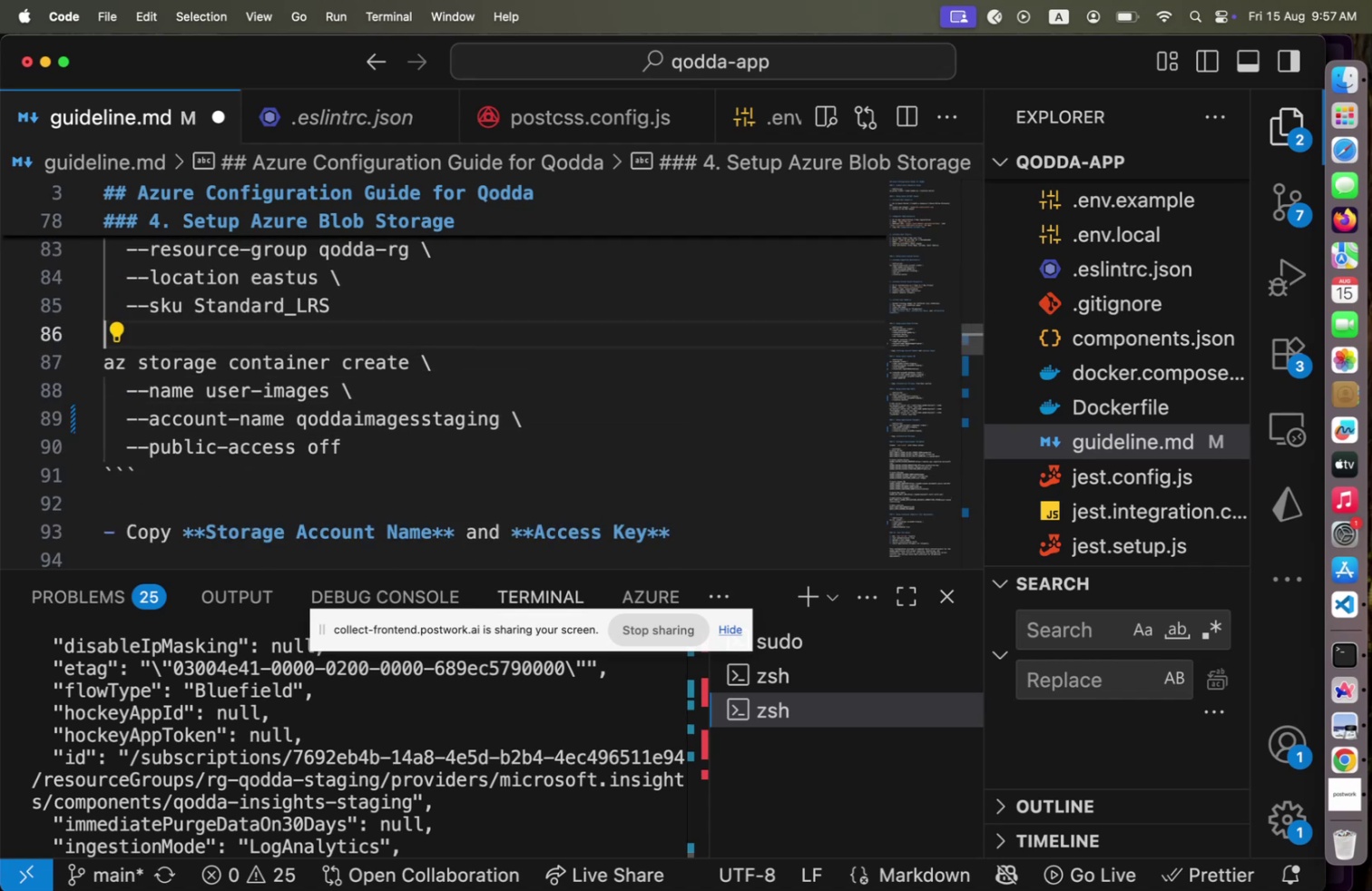 
key(ArrowUp)
 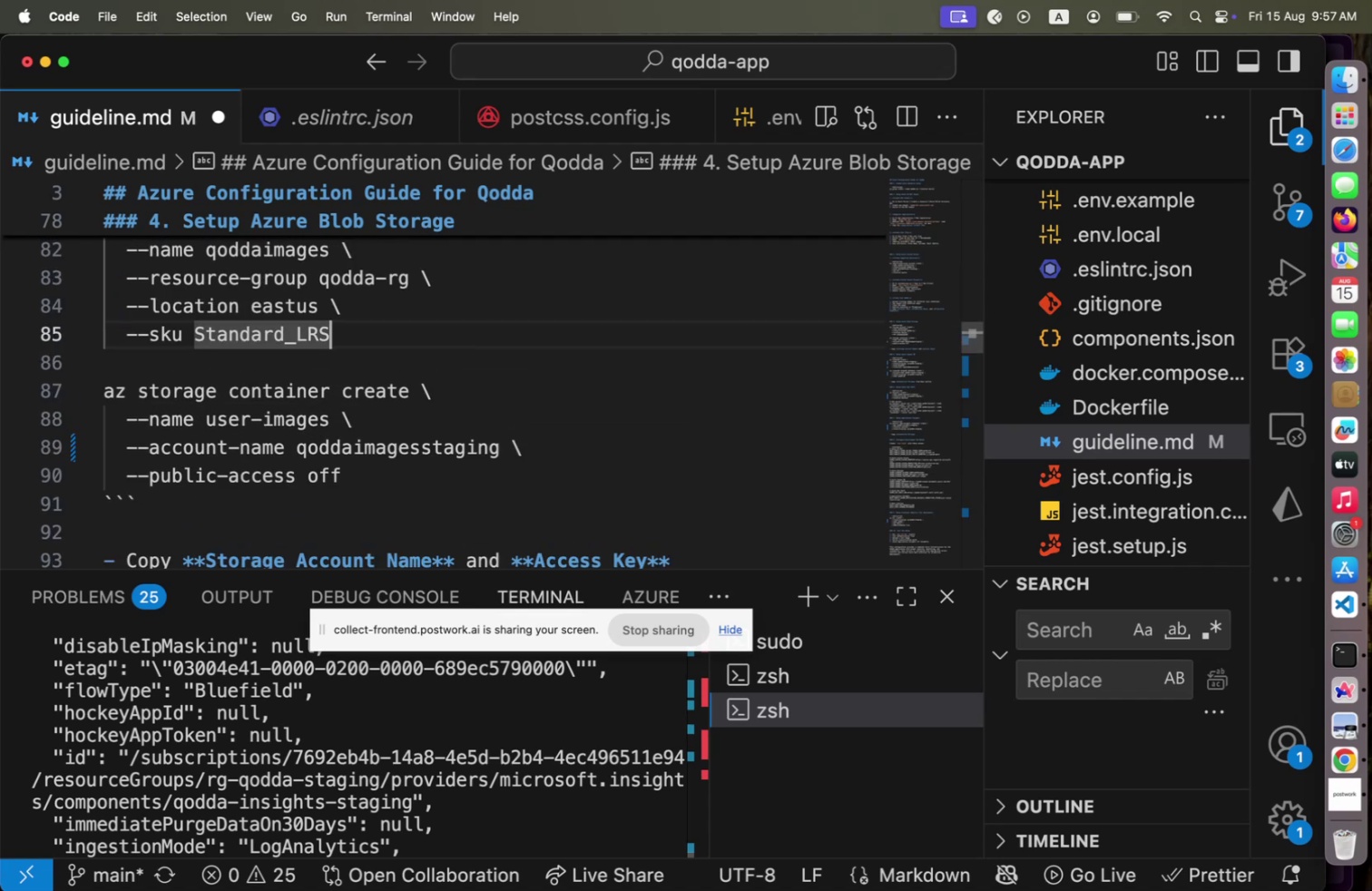 
hold_key(key=ArrowLeft, duration=0.41)
 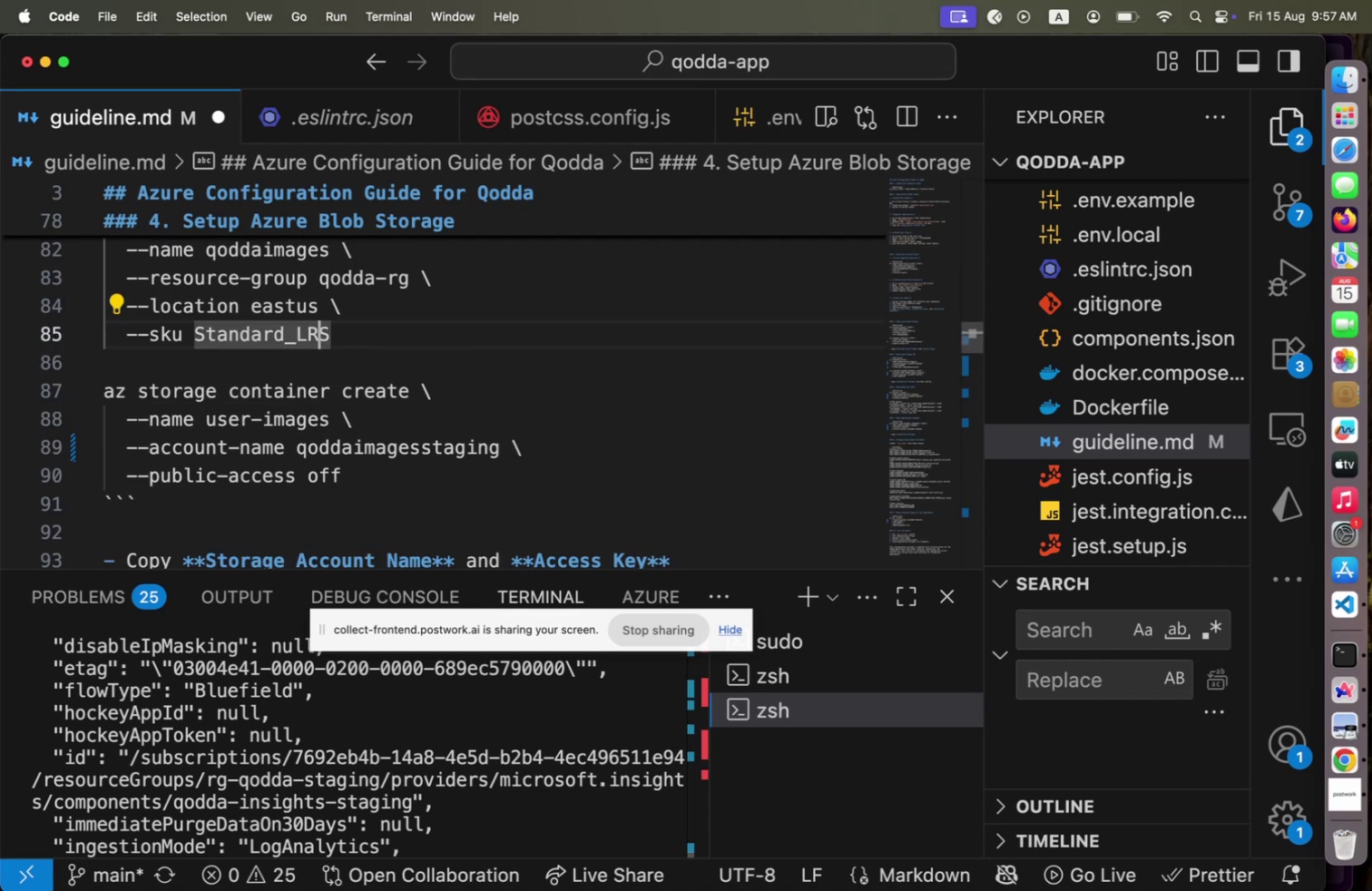 
key(ArrowUp)
 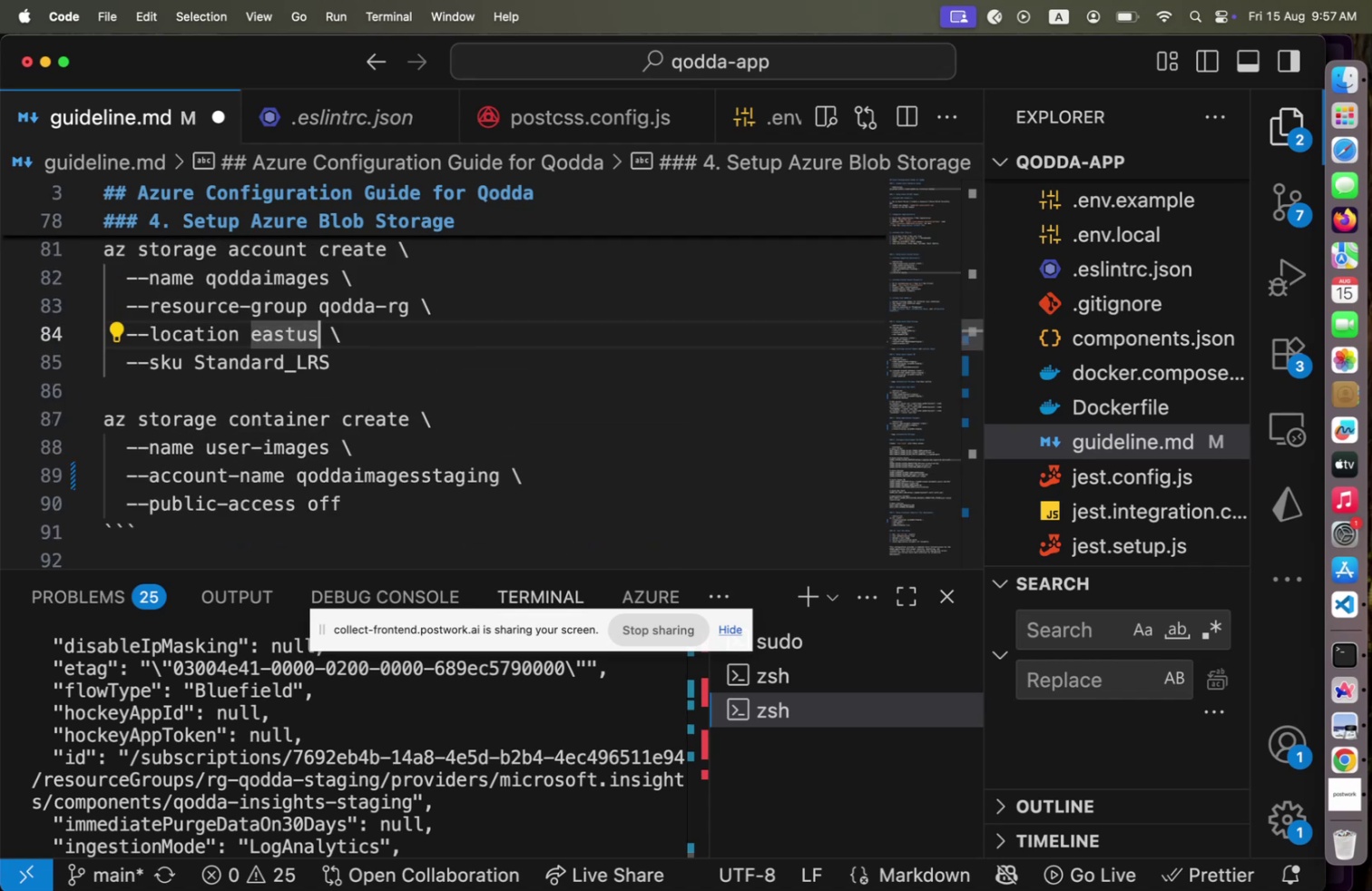 
key(ArrowLeft)
 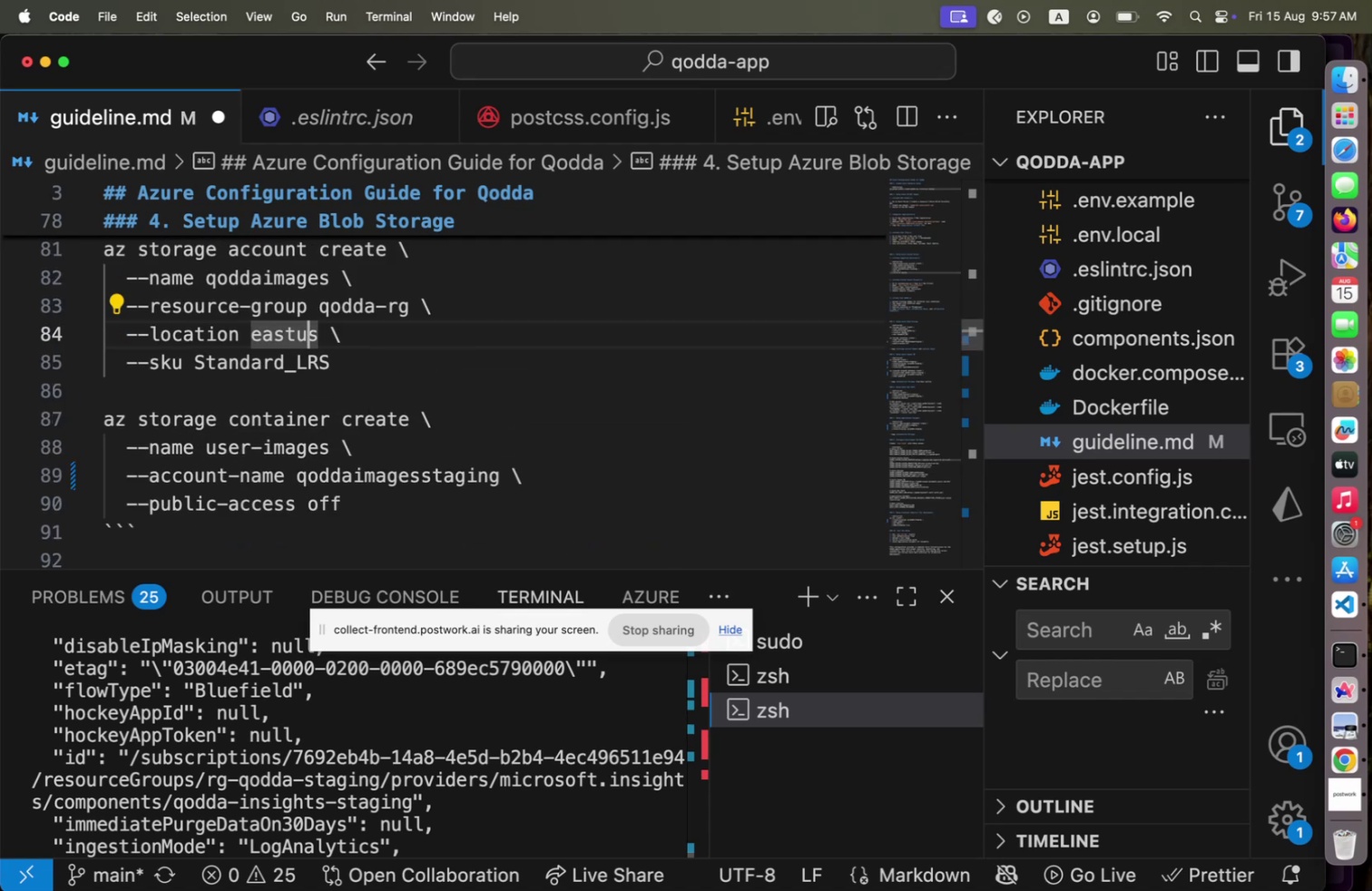 
key(ArrowRight)
 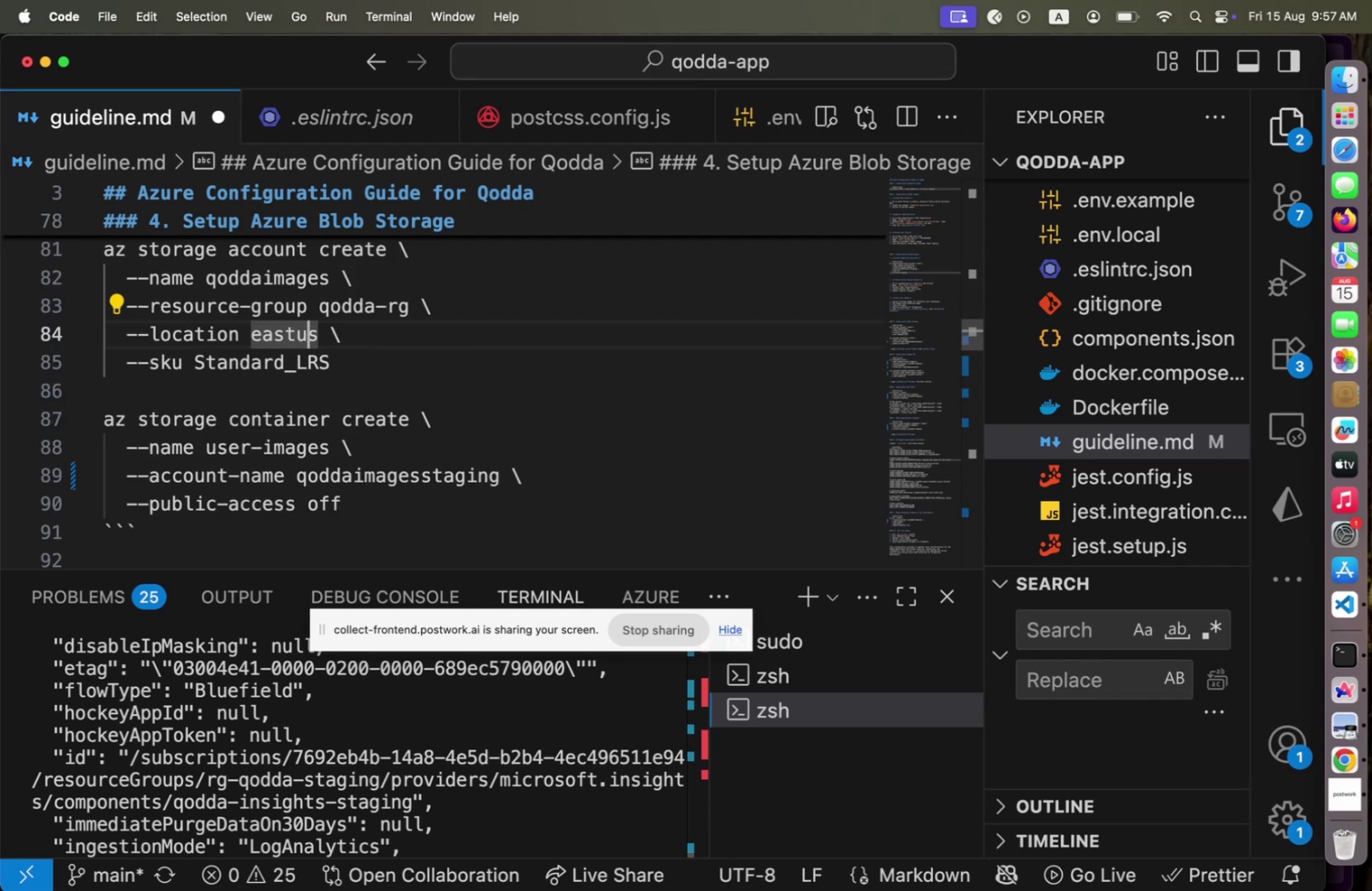 
key(2)
 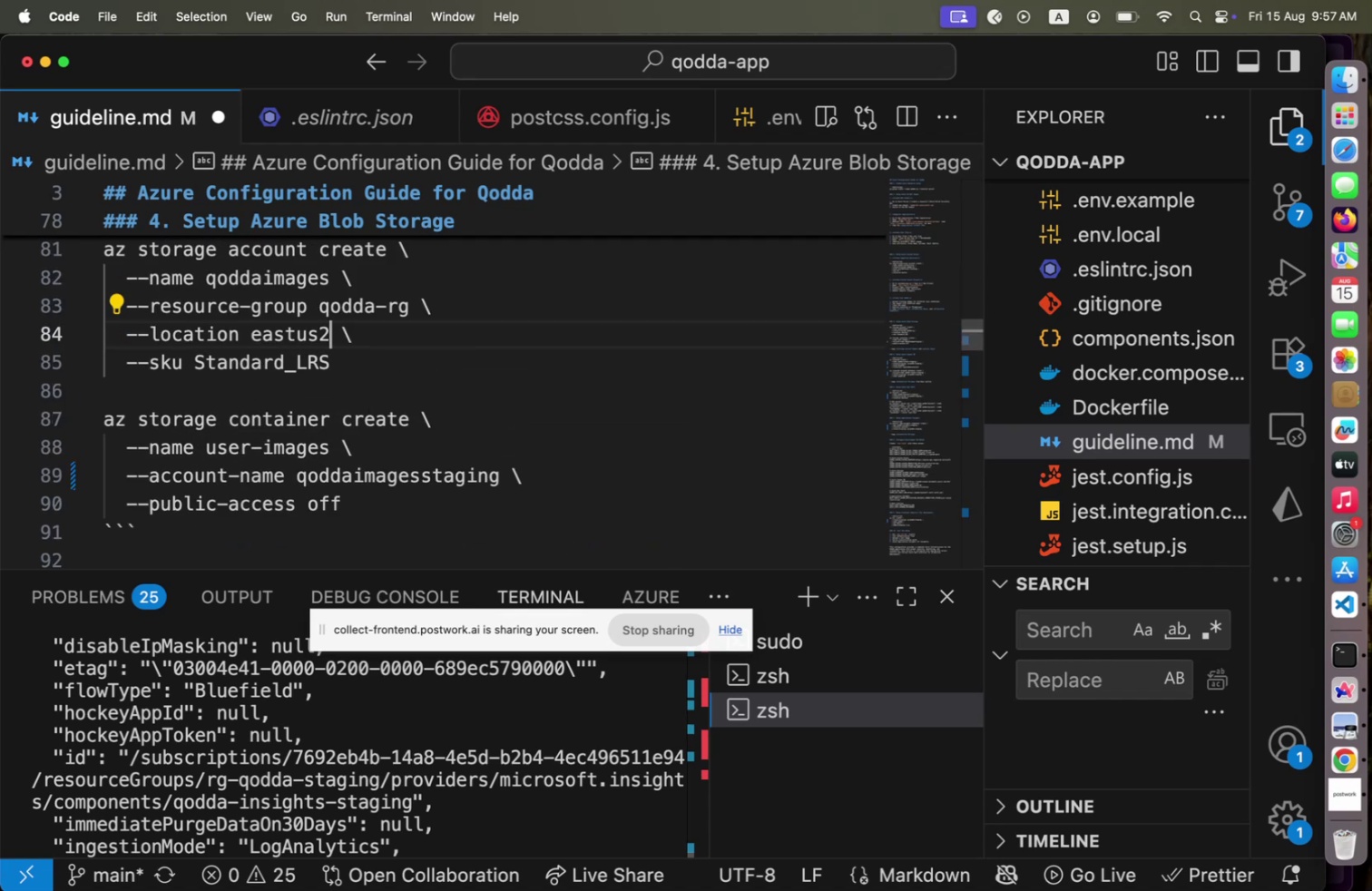 
key(ArrowUp)
 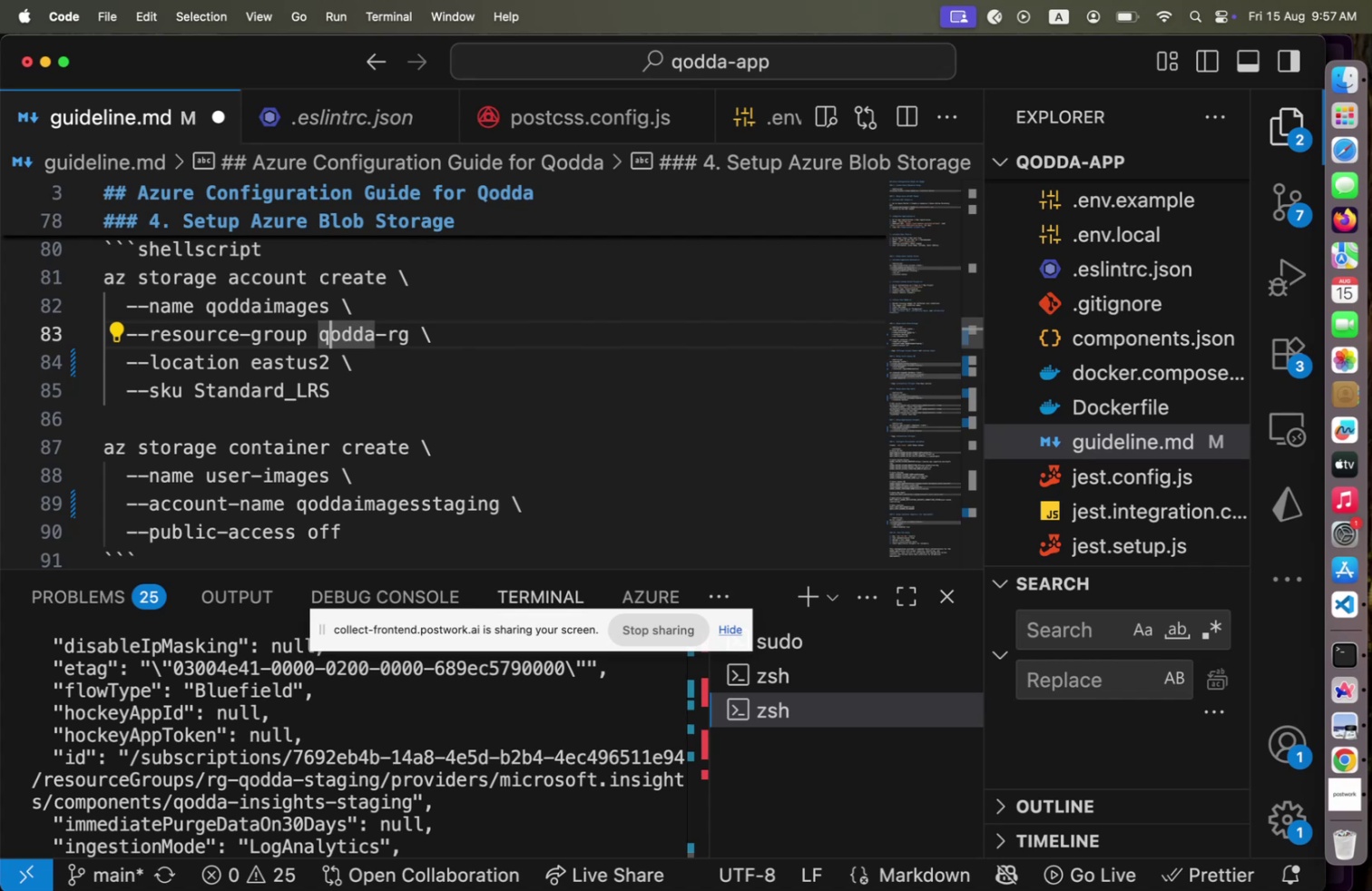 
hold_key(key=ArrowRight, duration=0.63)
 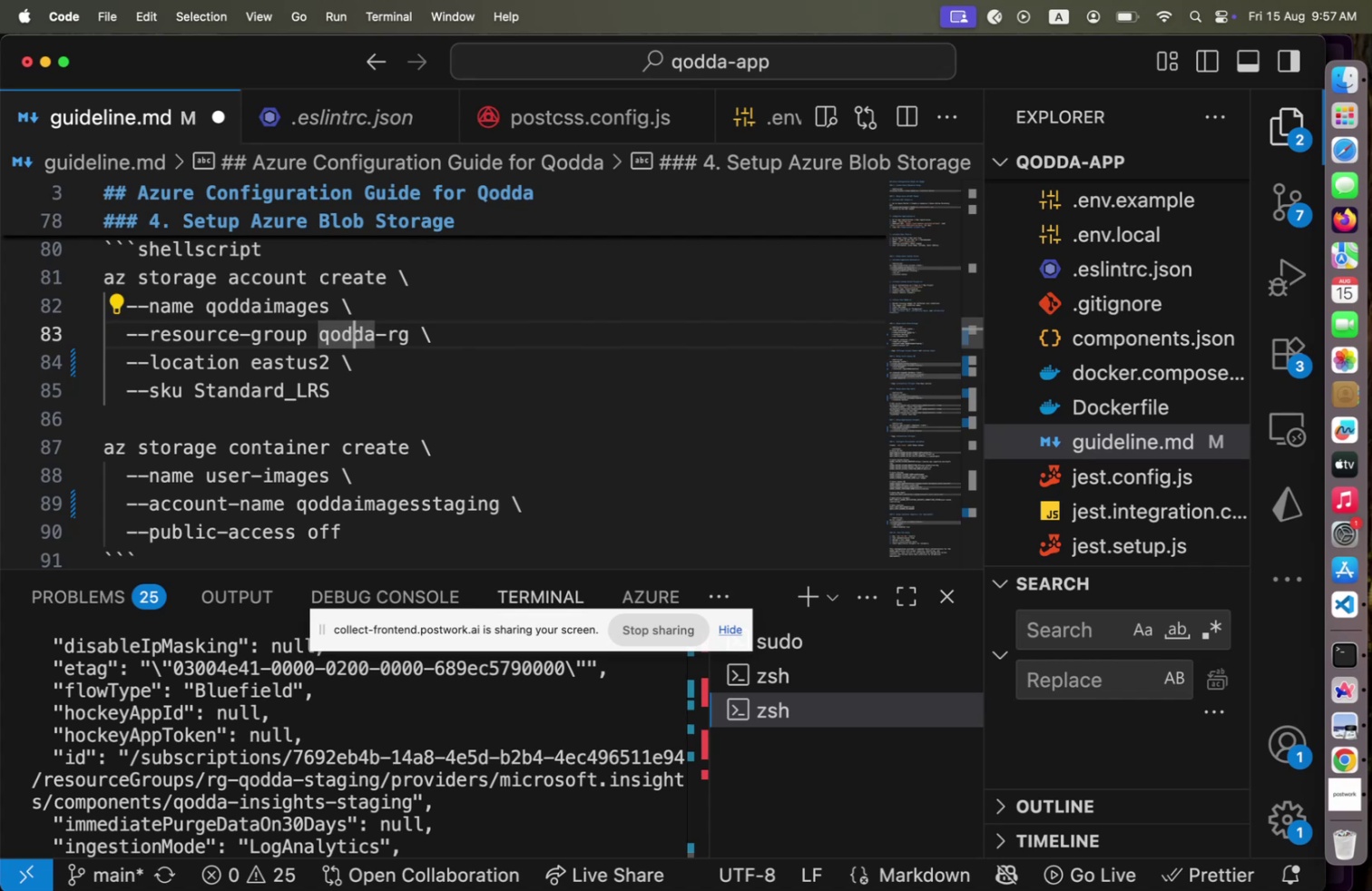 
key(ArrowLeft)
 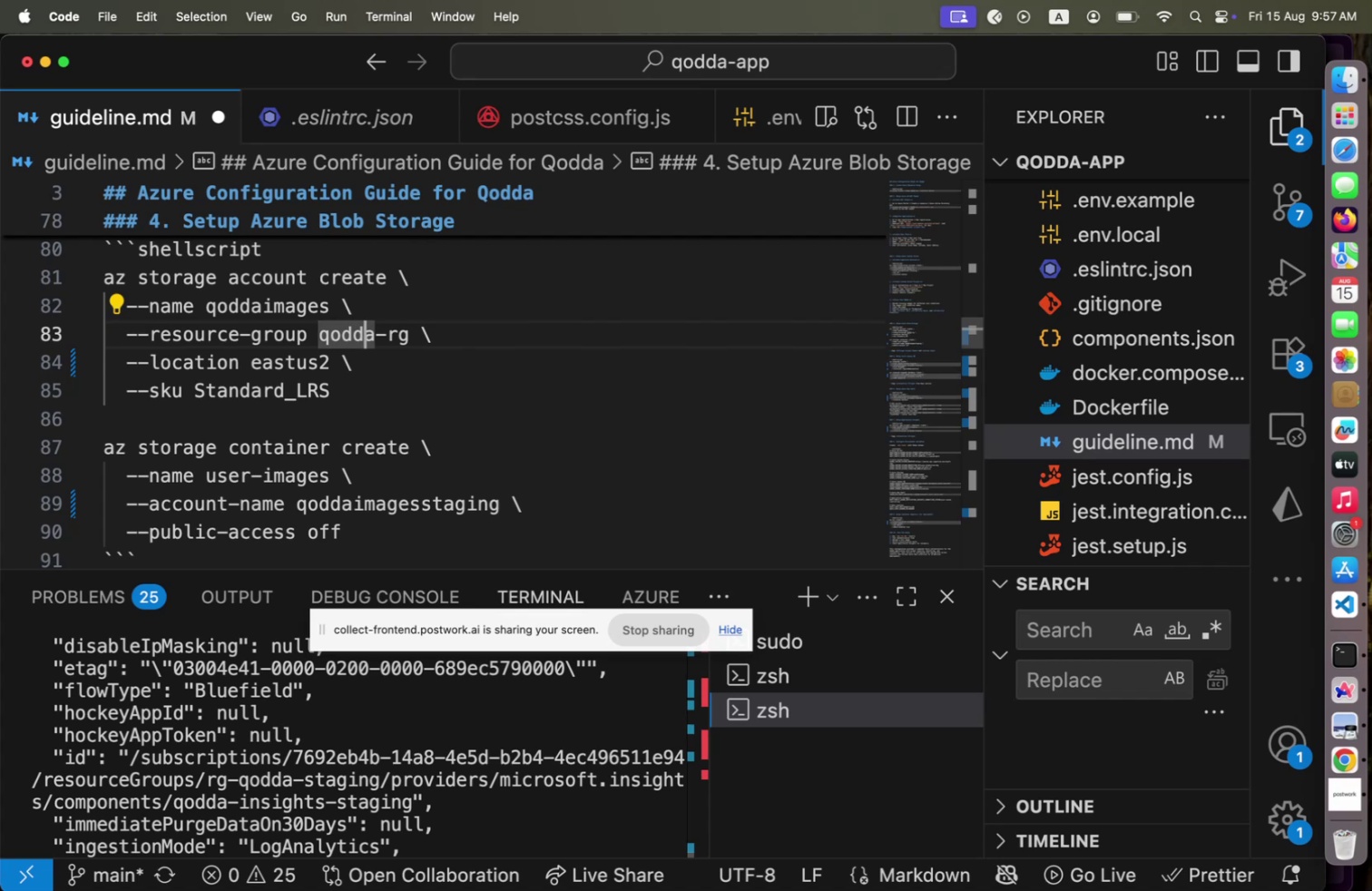 
key(ArrowLeft)
 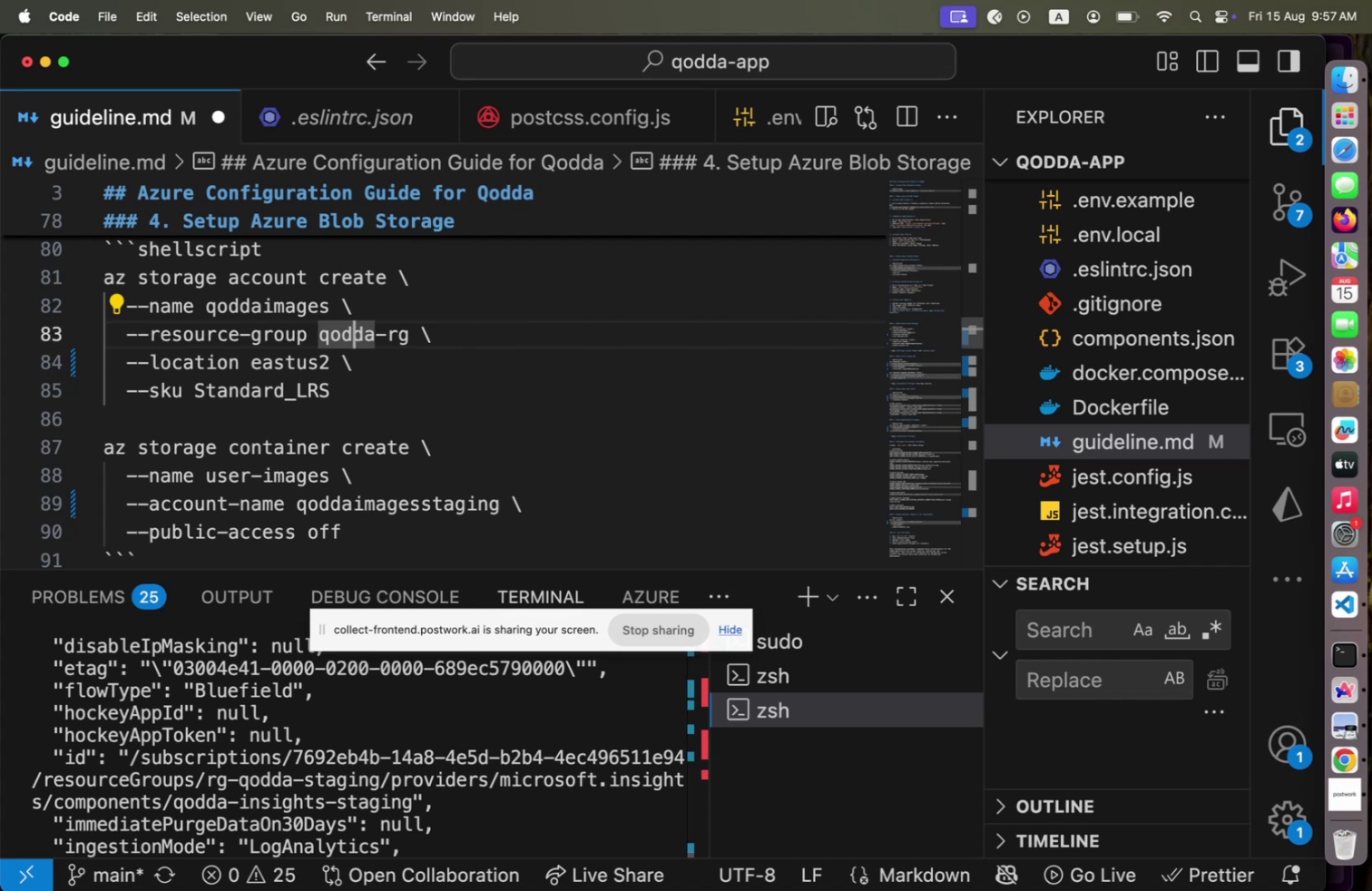 
key(ArrowLeft)
 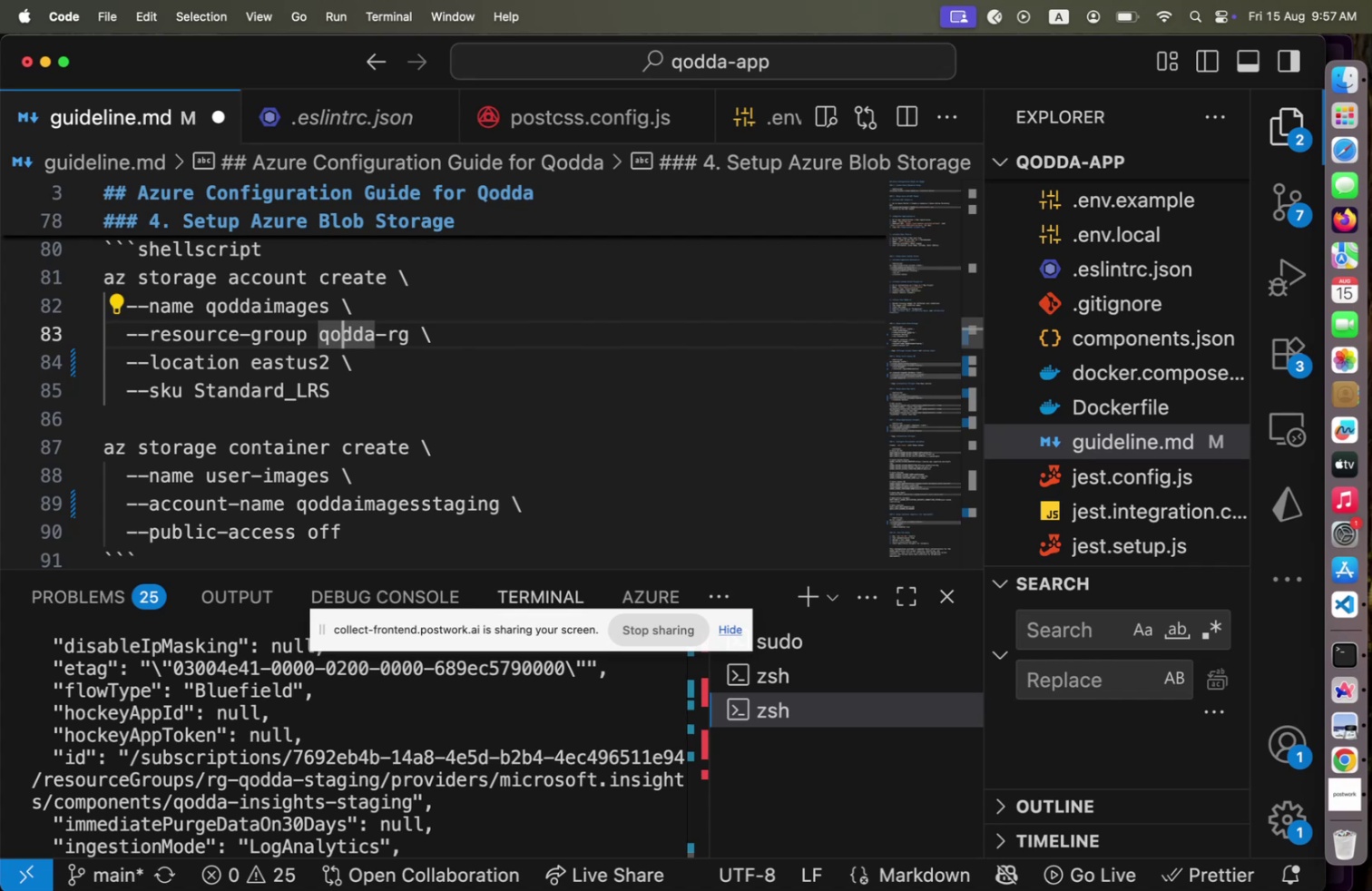 
key(ArrowLeft)
 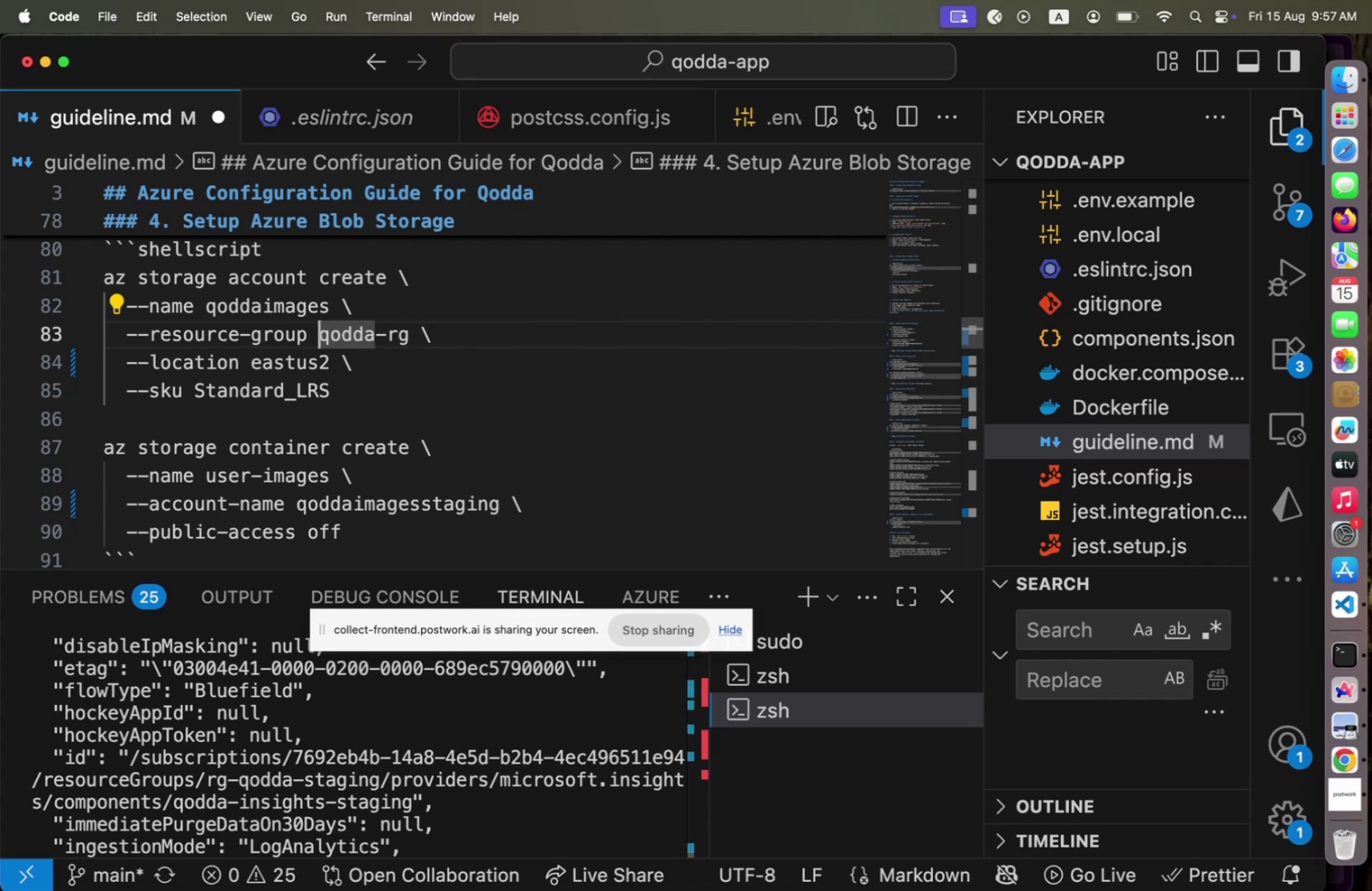 
type(rg-)
 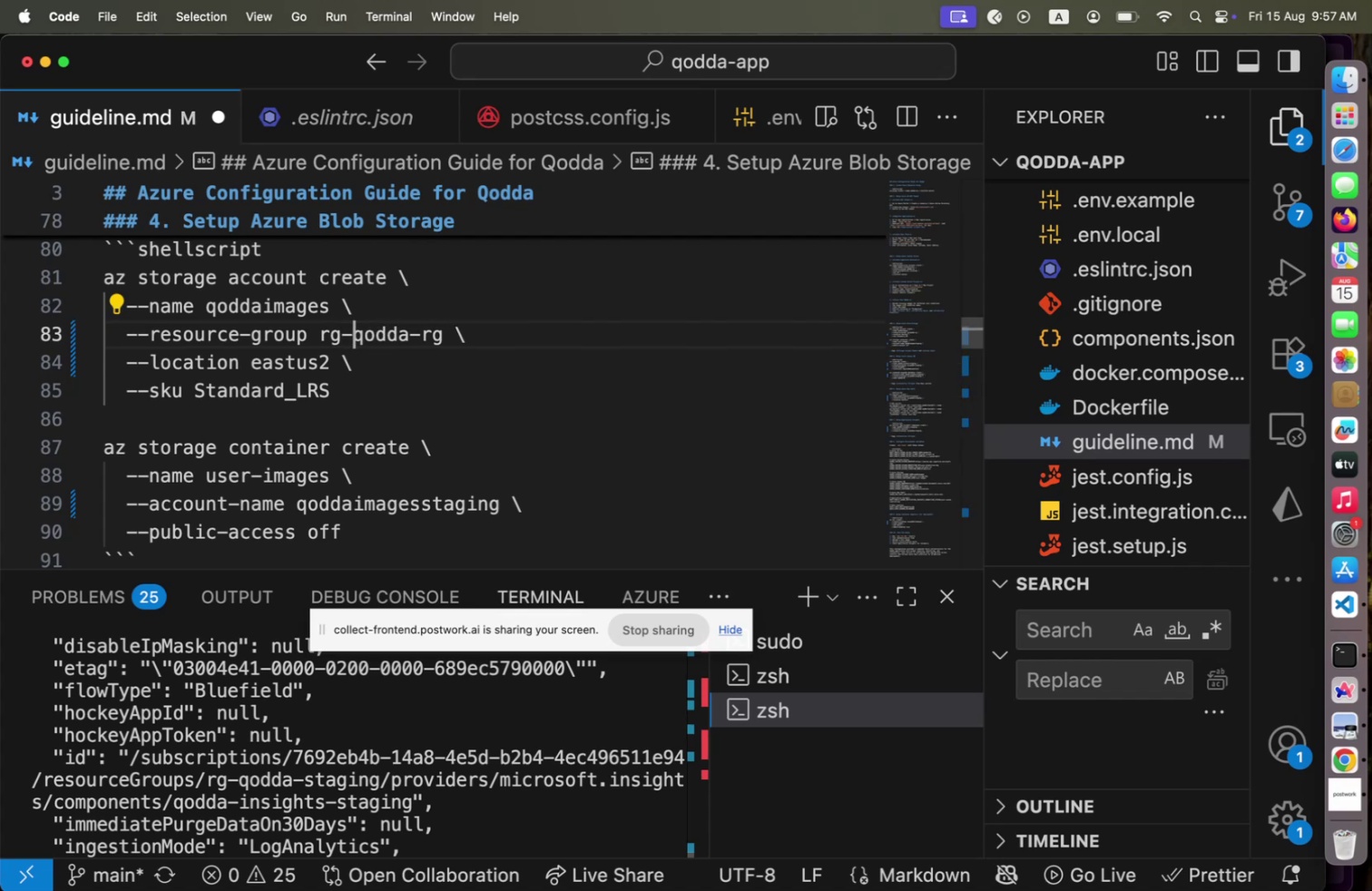 
hold_key(key=ArrowRight, duration=0.86)
 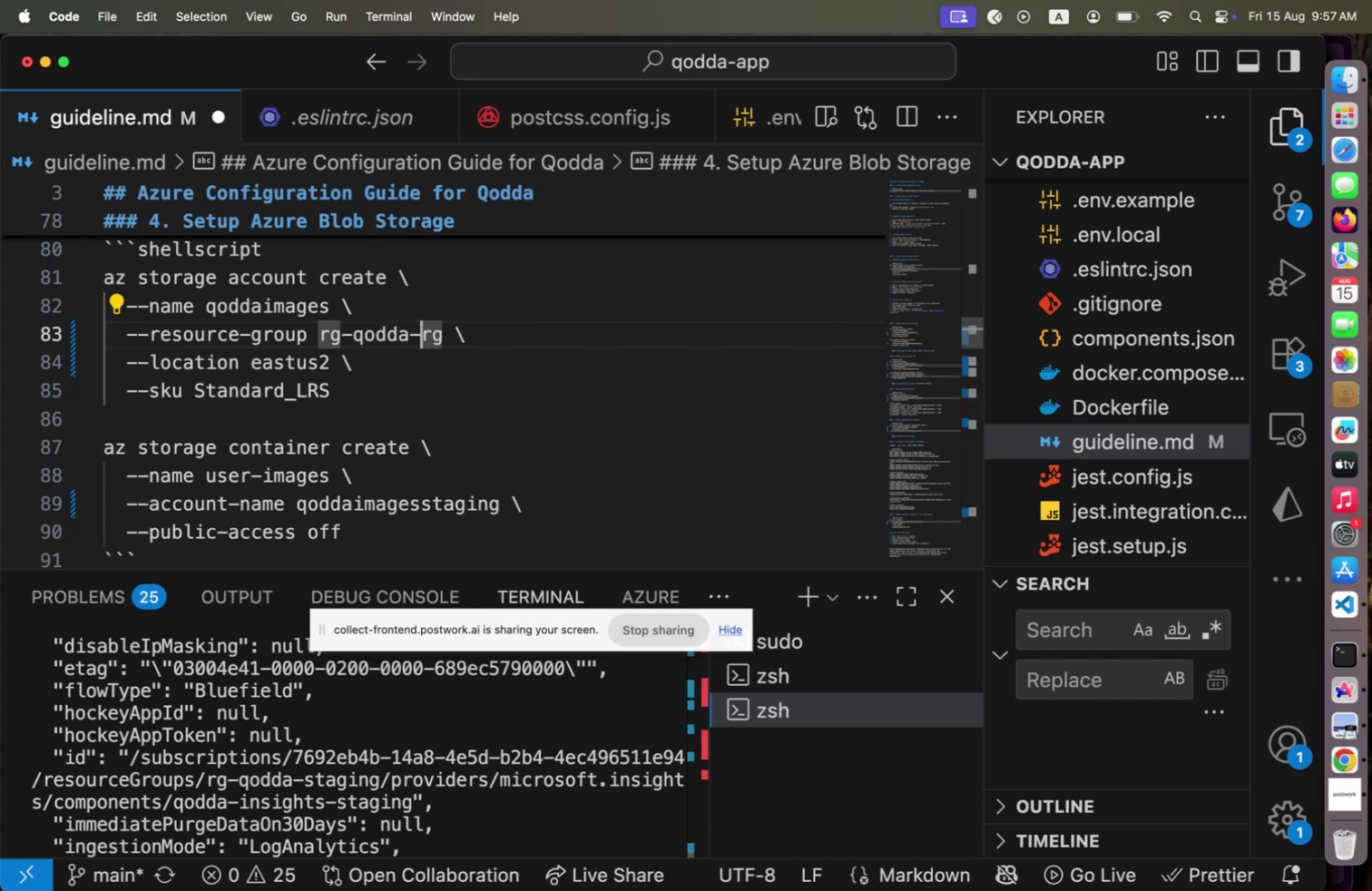 
key(ArrowRight)
 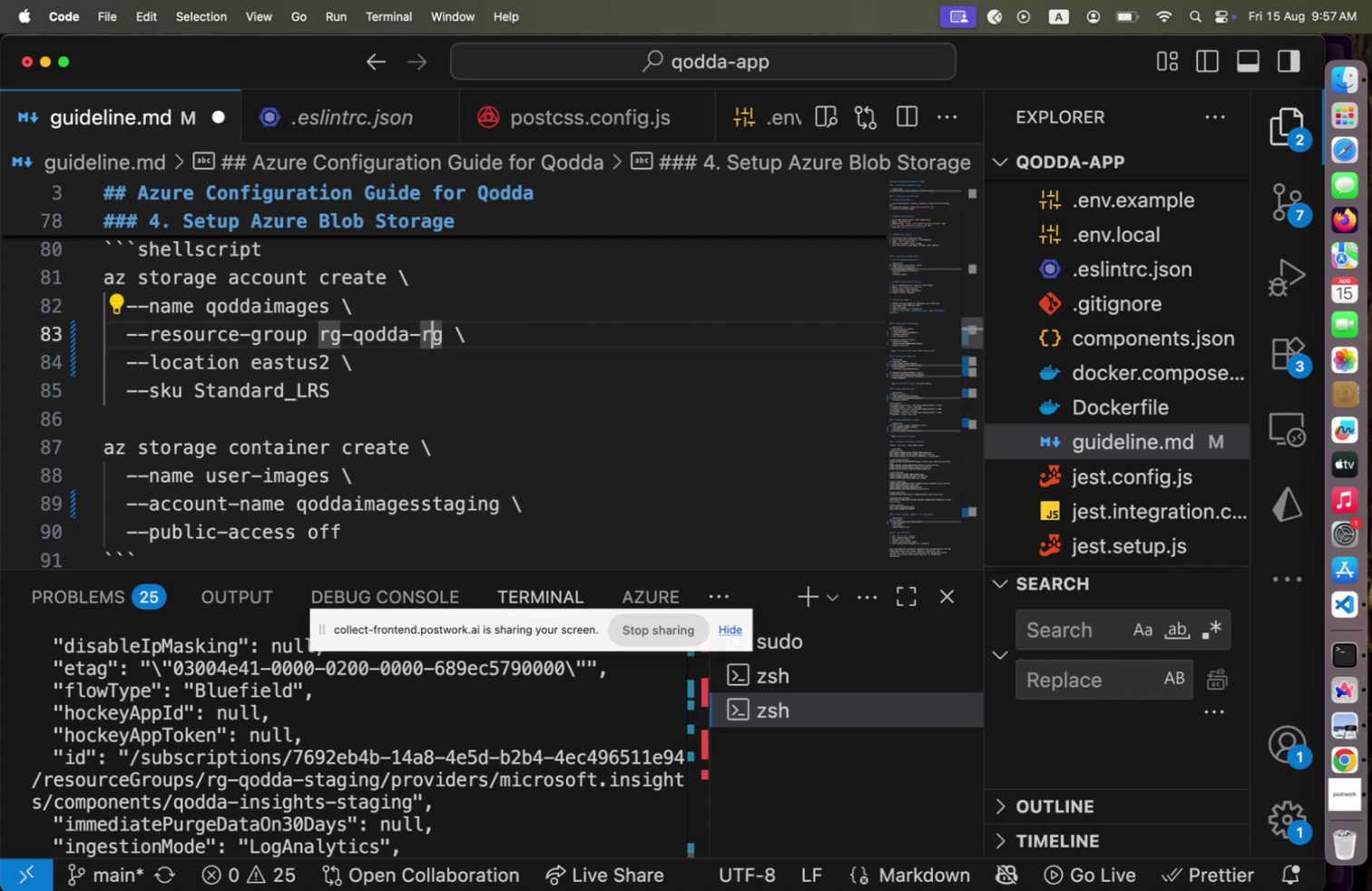 
key(ArrowLeft)
 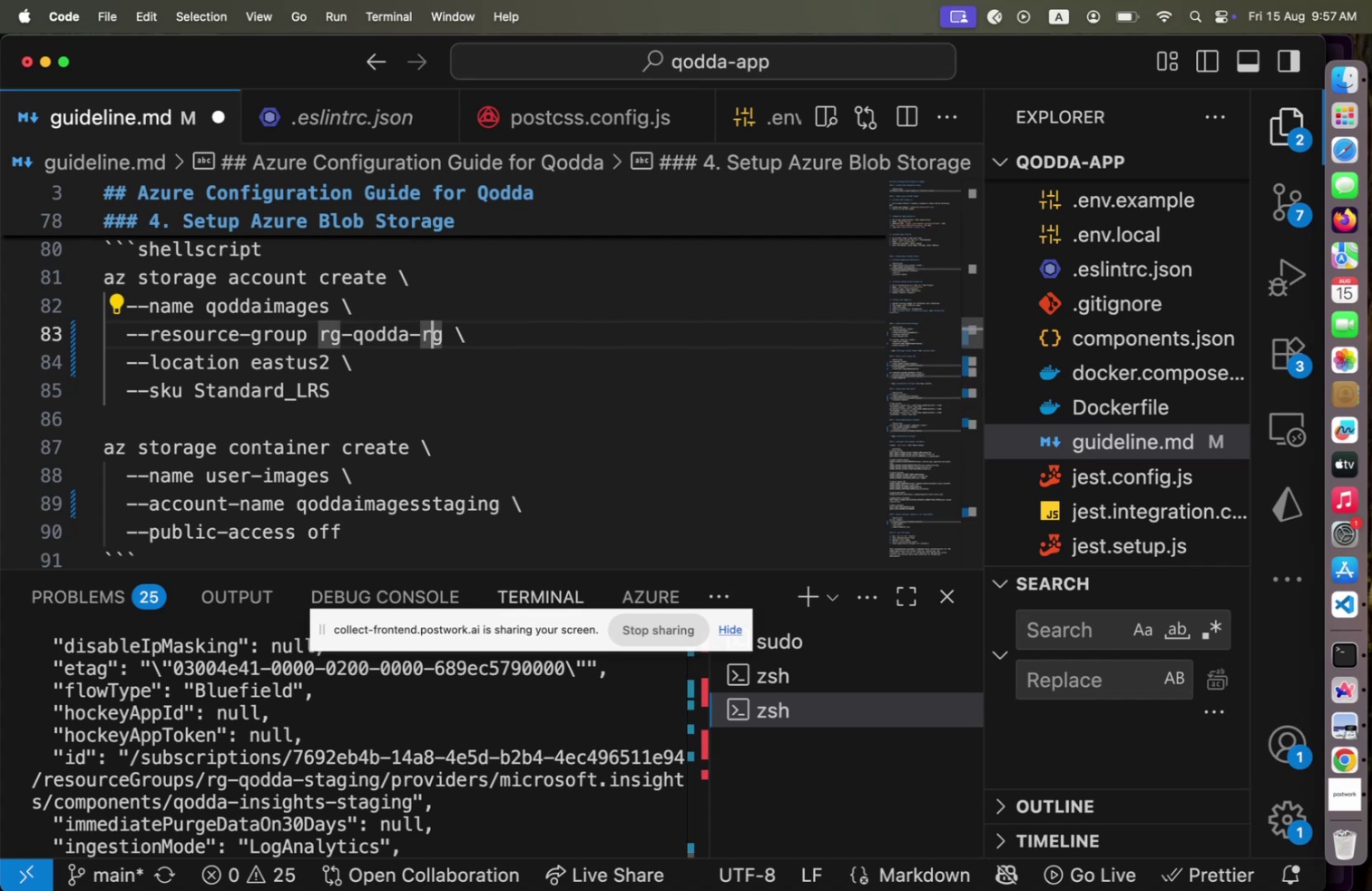 
key(Shift+ArrowRight)
 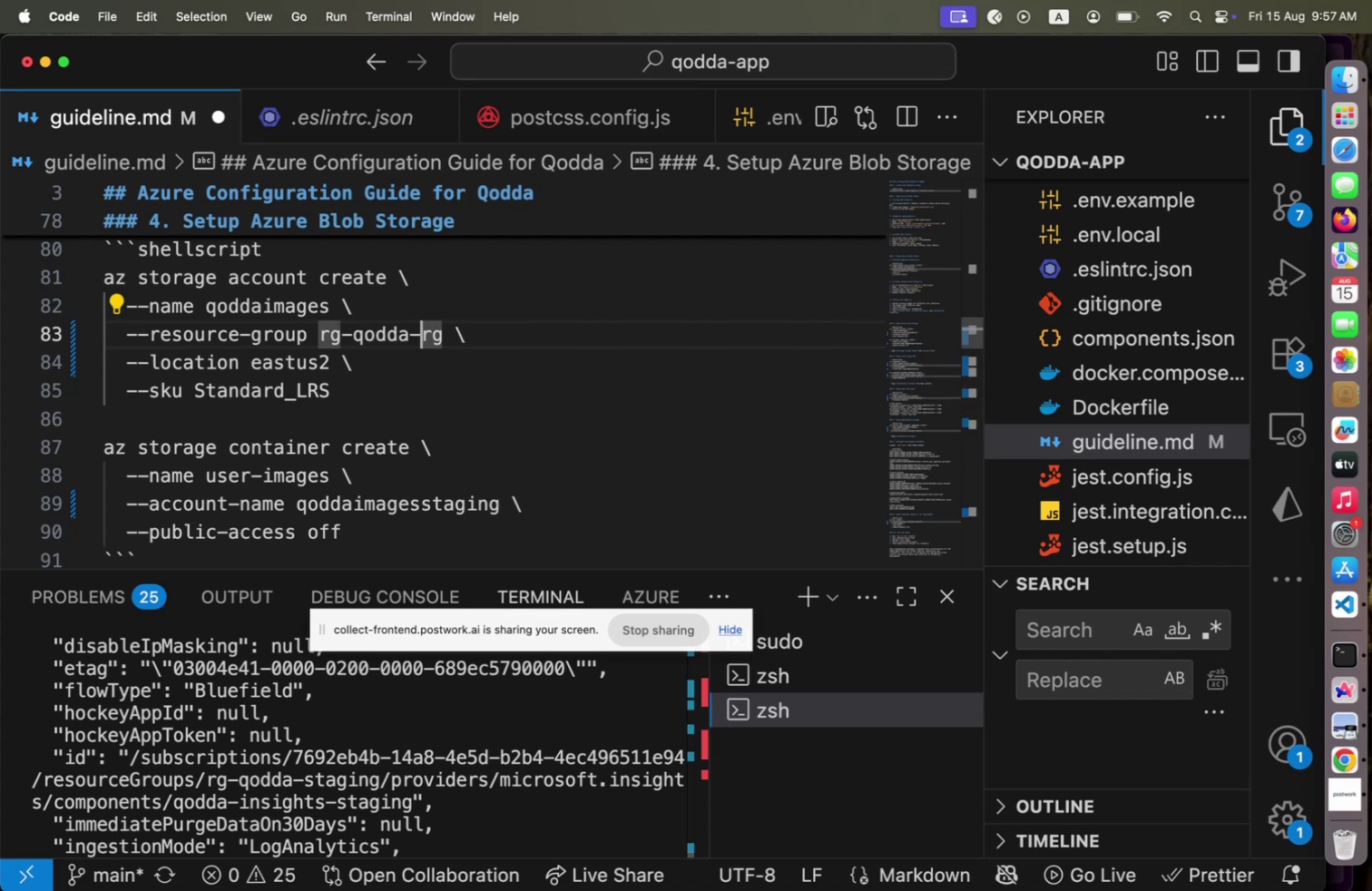 
key(Shift+ArrowRight)
 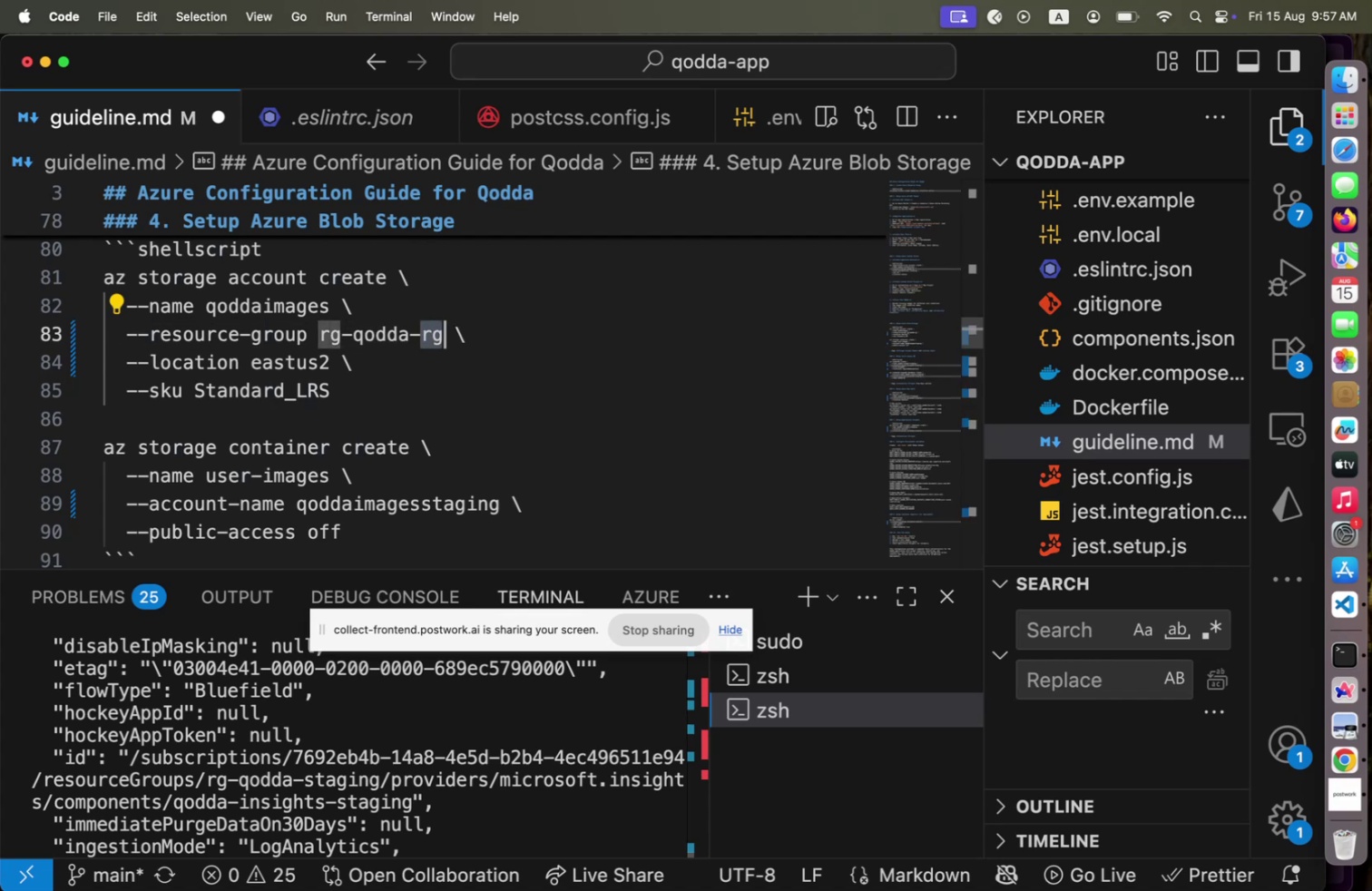 
type(staging)
 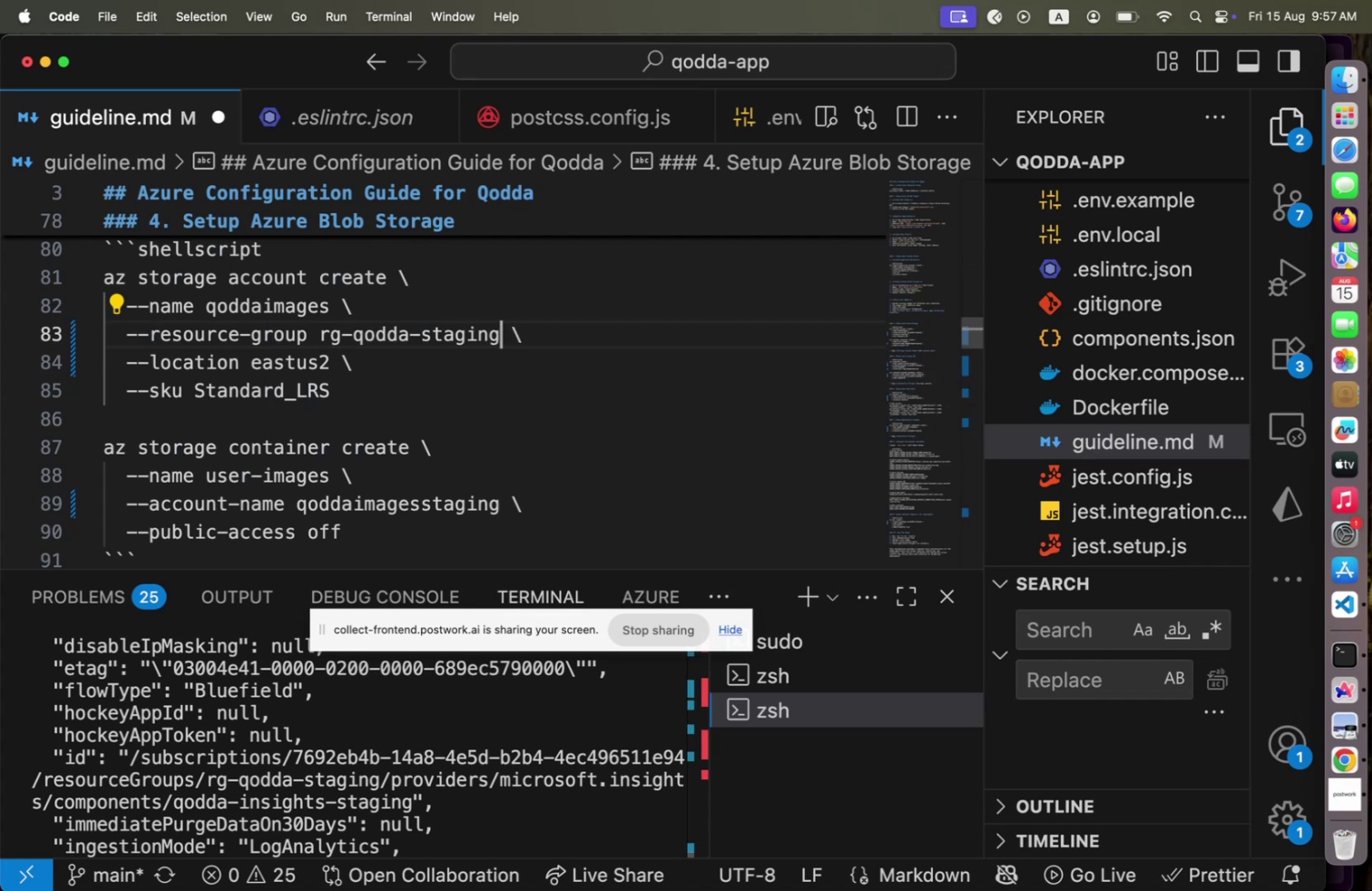 
key(ArrowUp)
 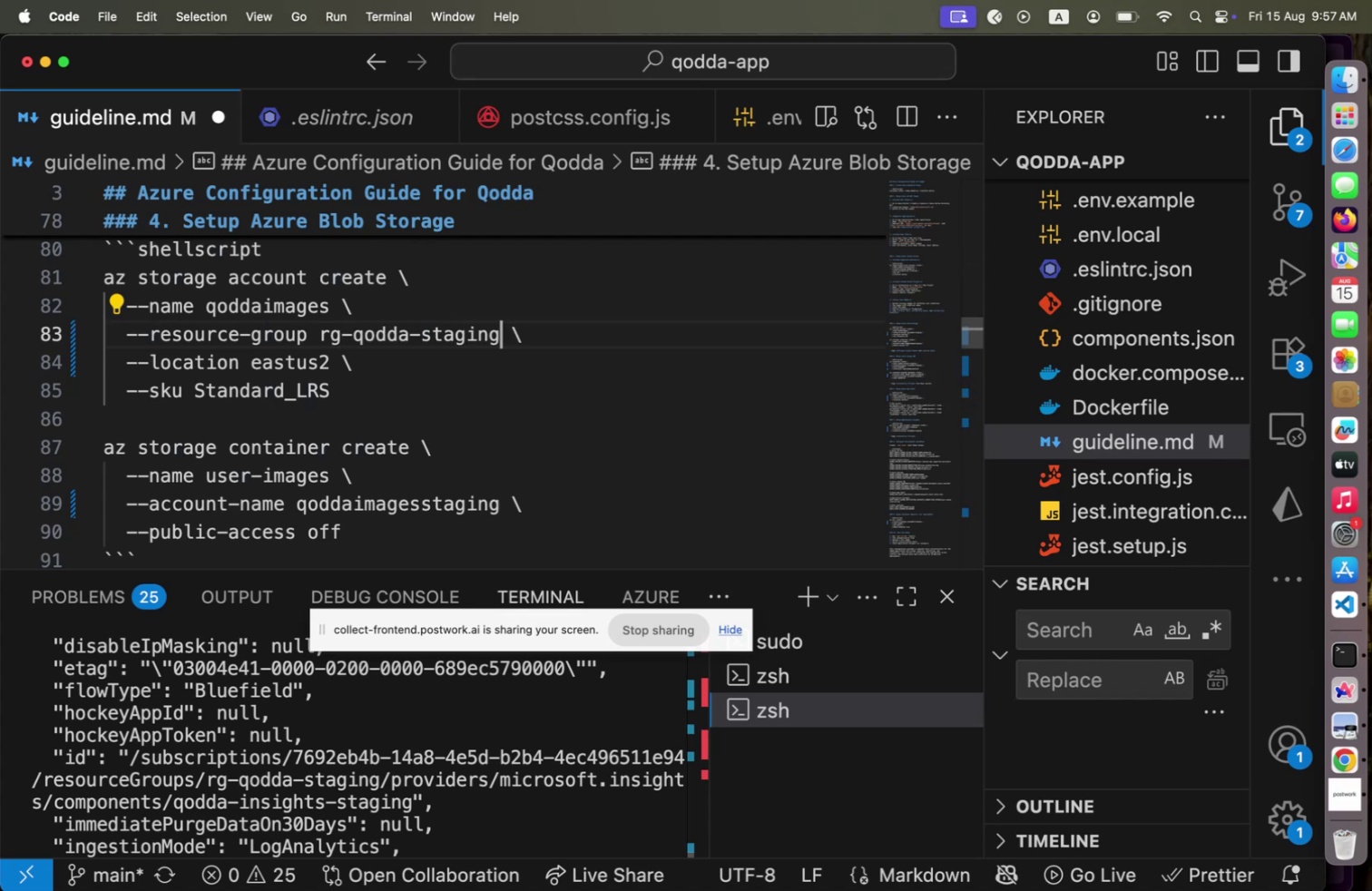 
key(ArrowLeft)
 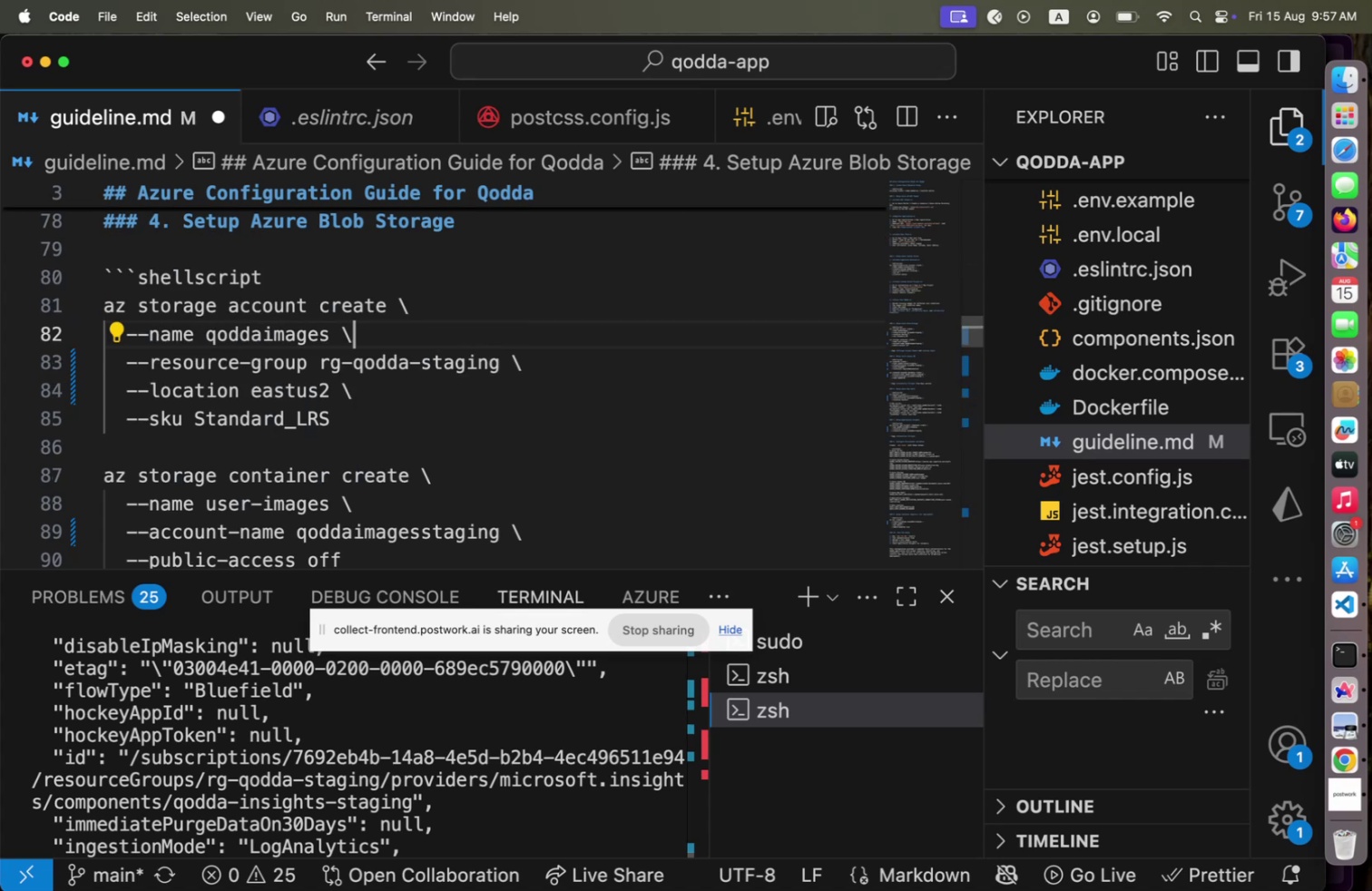 
key(ArrowLeft)
 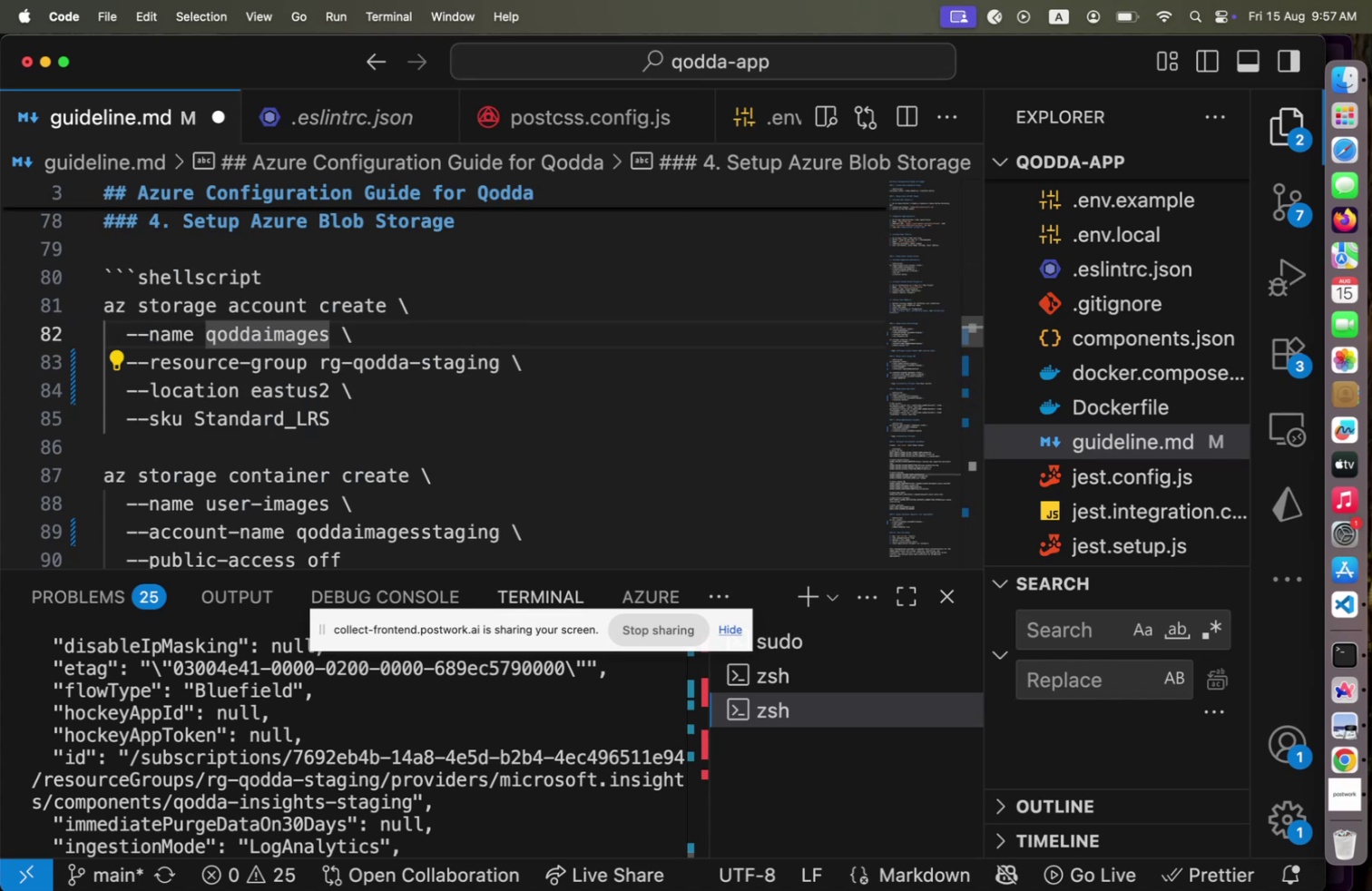 
type(staging)
 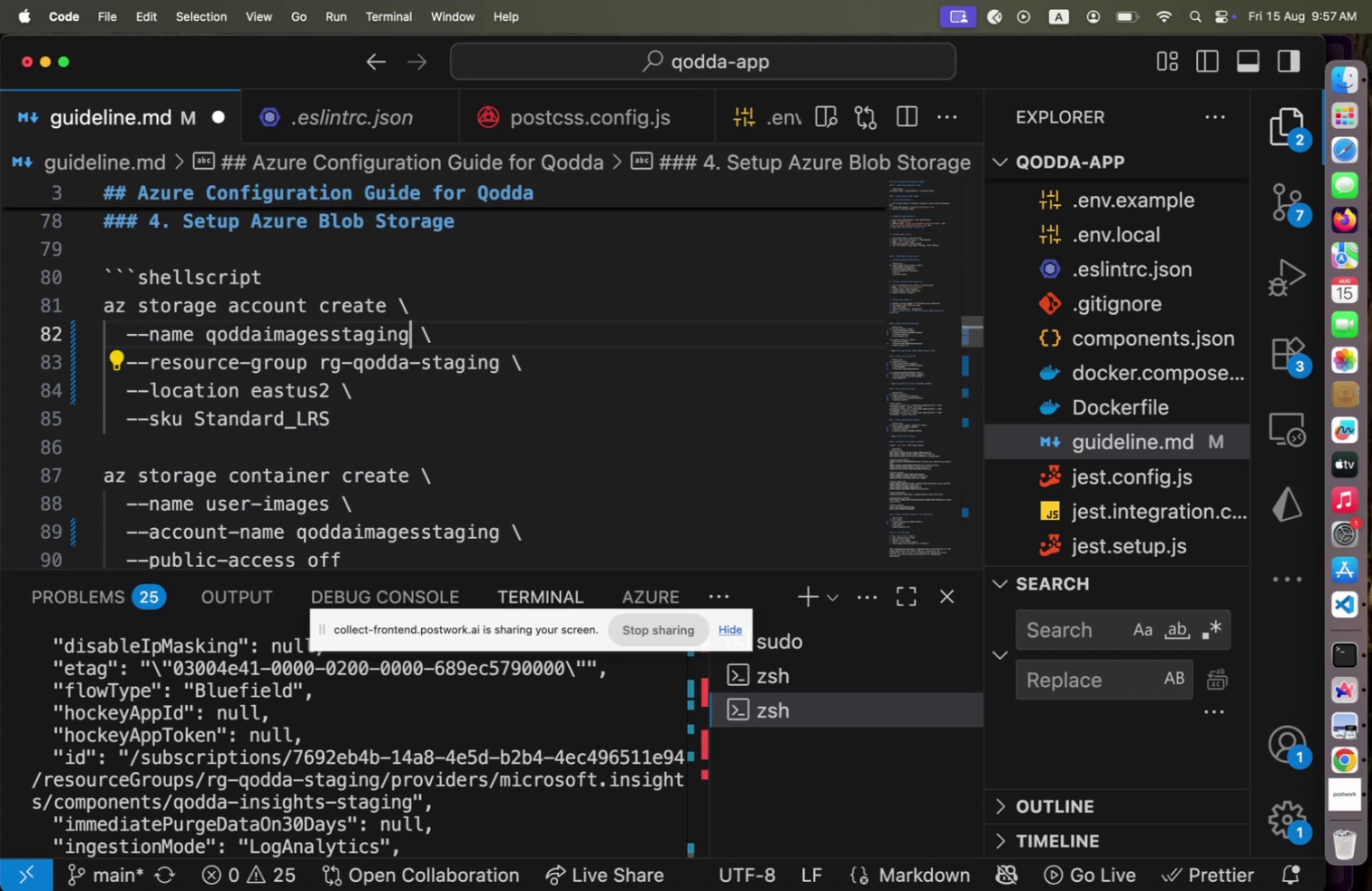 
key(ArrowUp)
 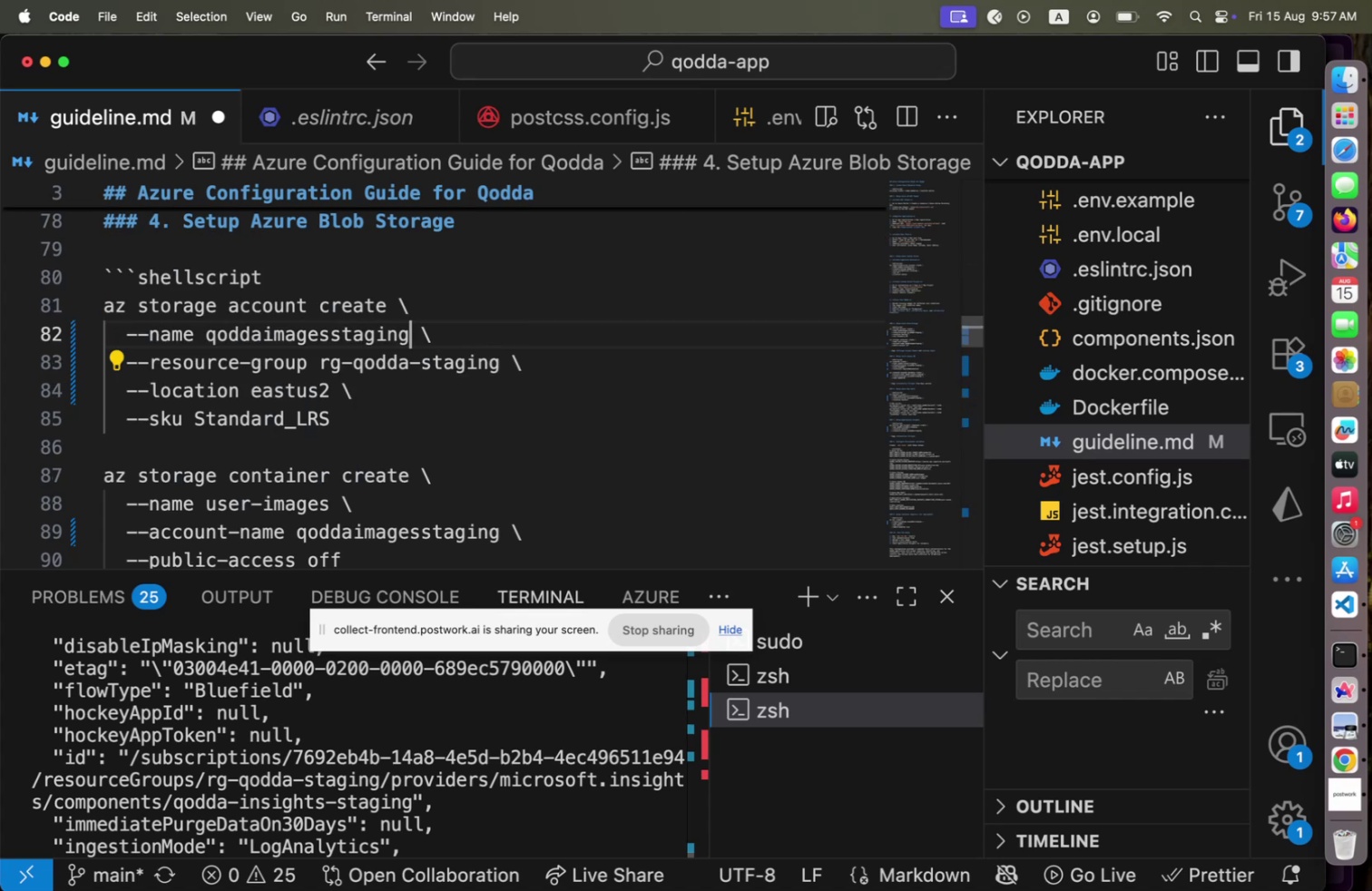 
key(ArrowUp)
 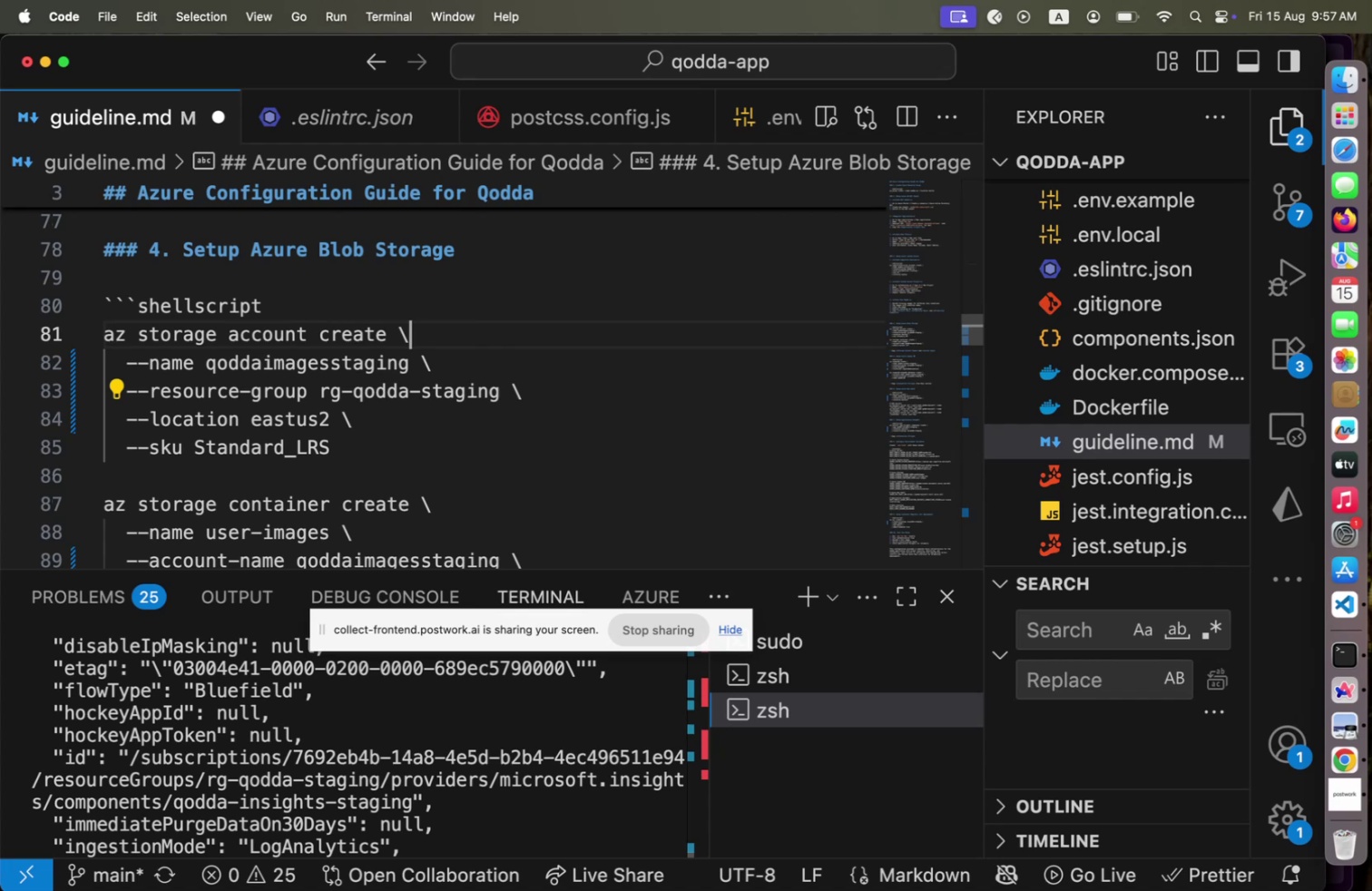 
key(ArrowUp)
 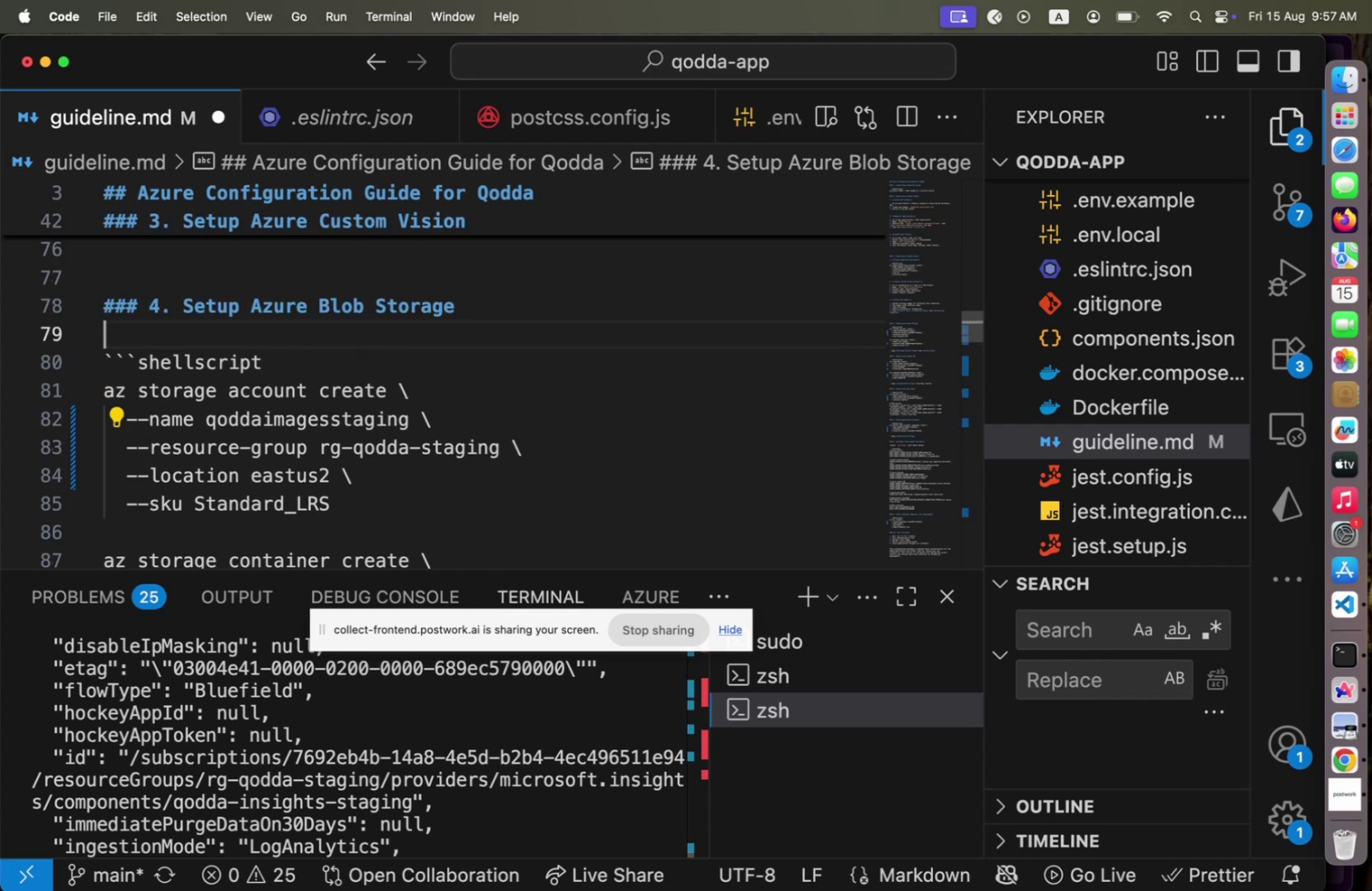 
hold_key(key=ArrowUp, duration=0.55)
 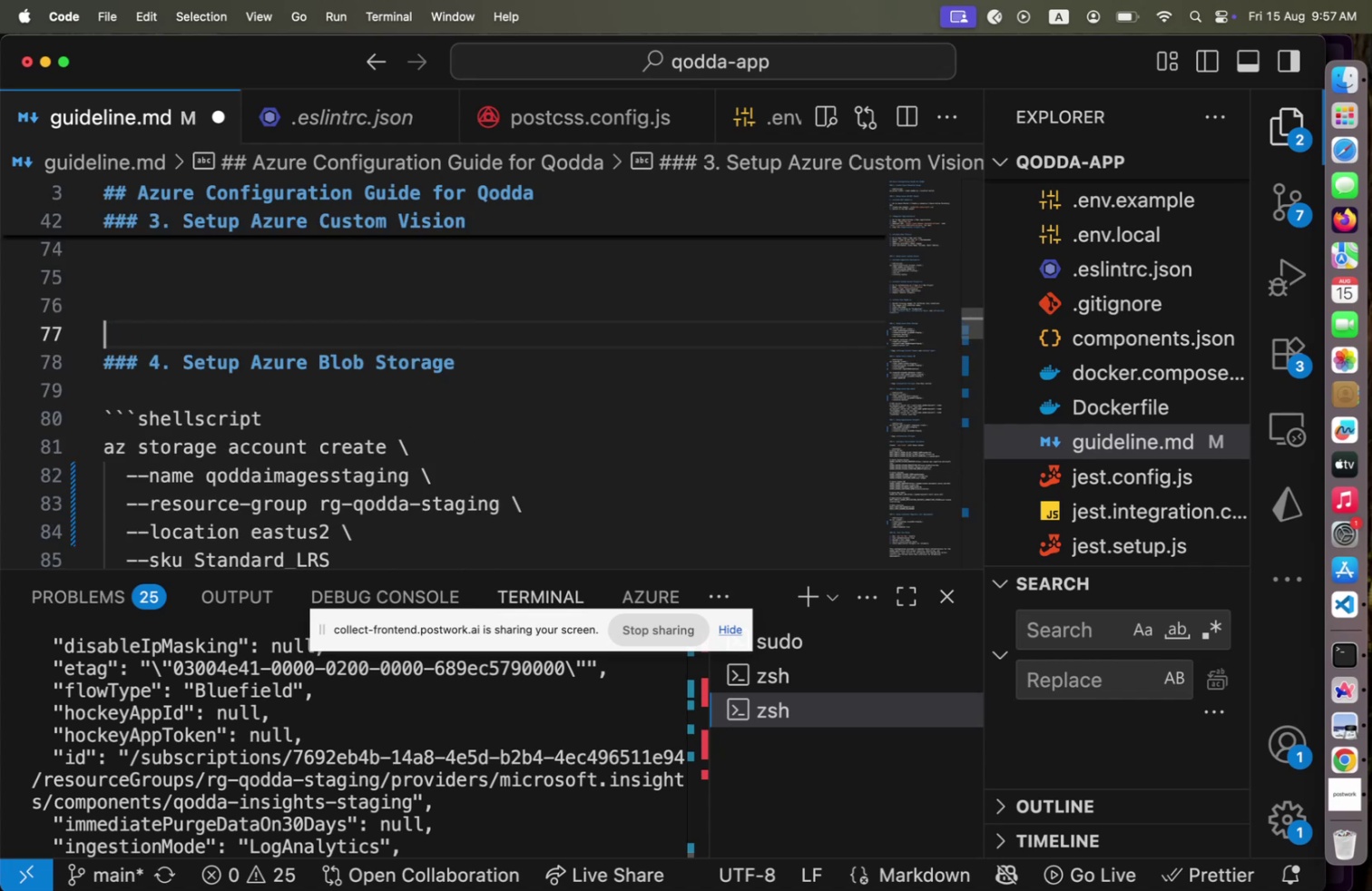 
key(ArrowUp)
 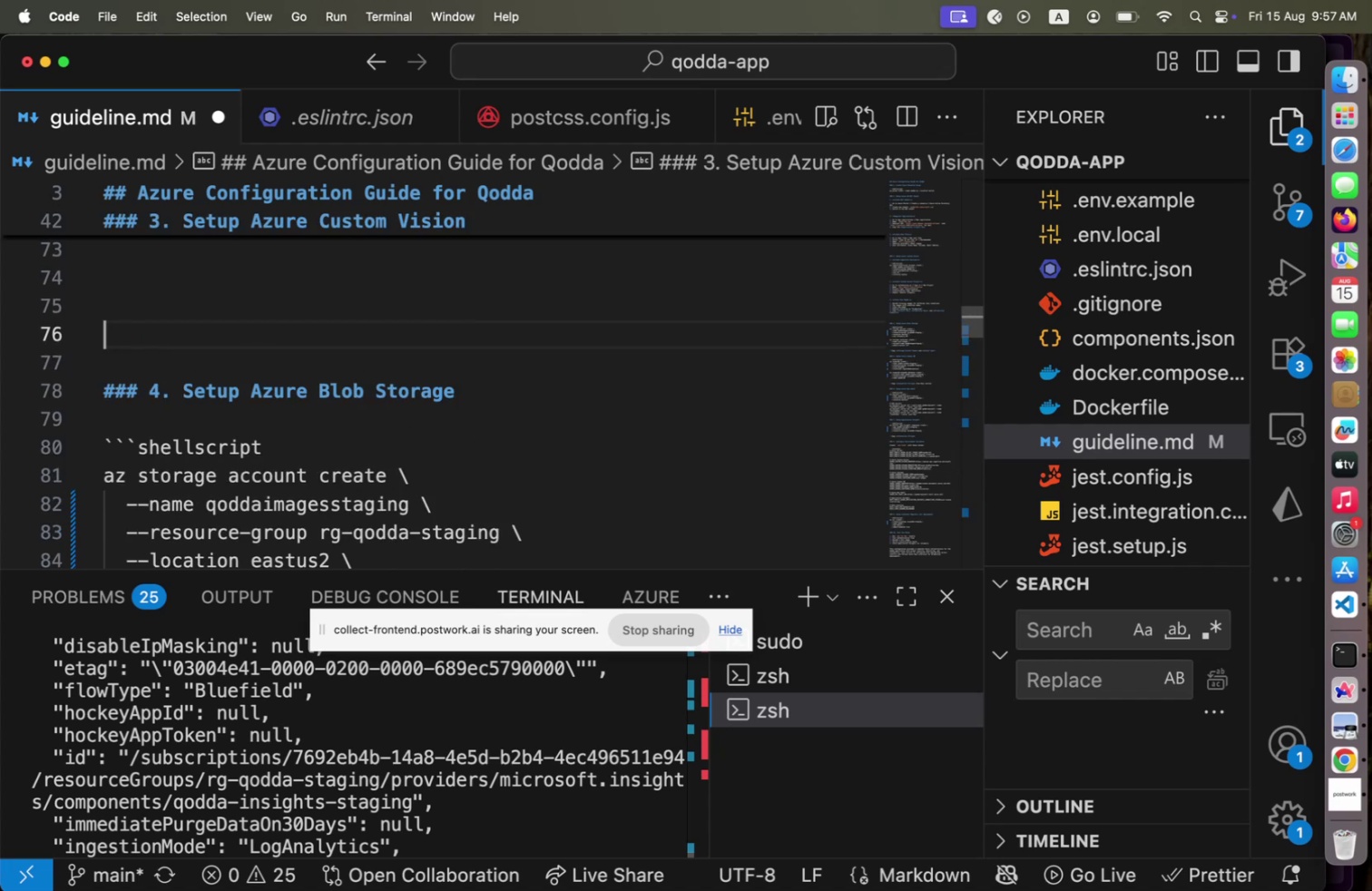 
hold_key(key=ArrowUp, duration=1.08)
 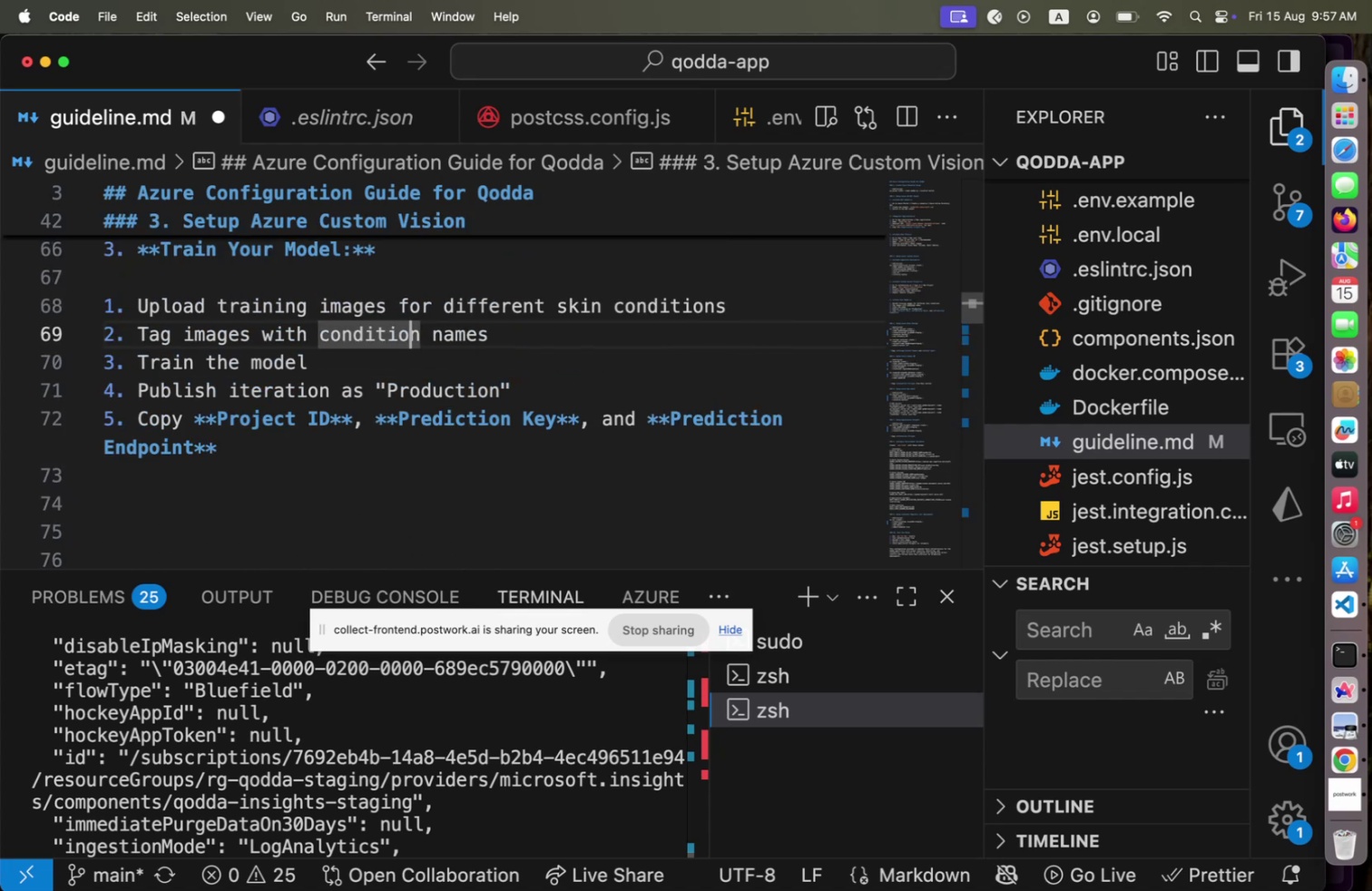 
hold_key(key=ArrowUp, duration=1.58)
 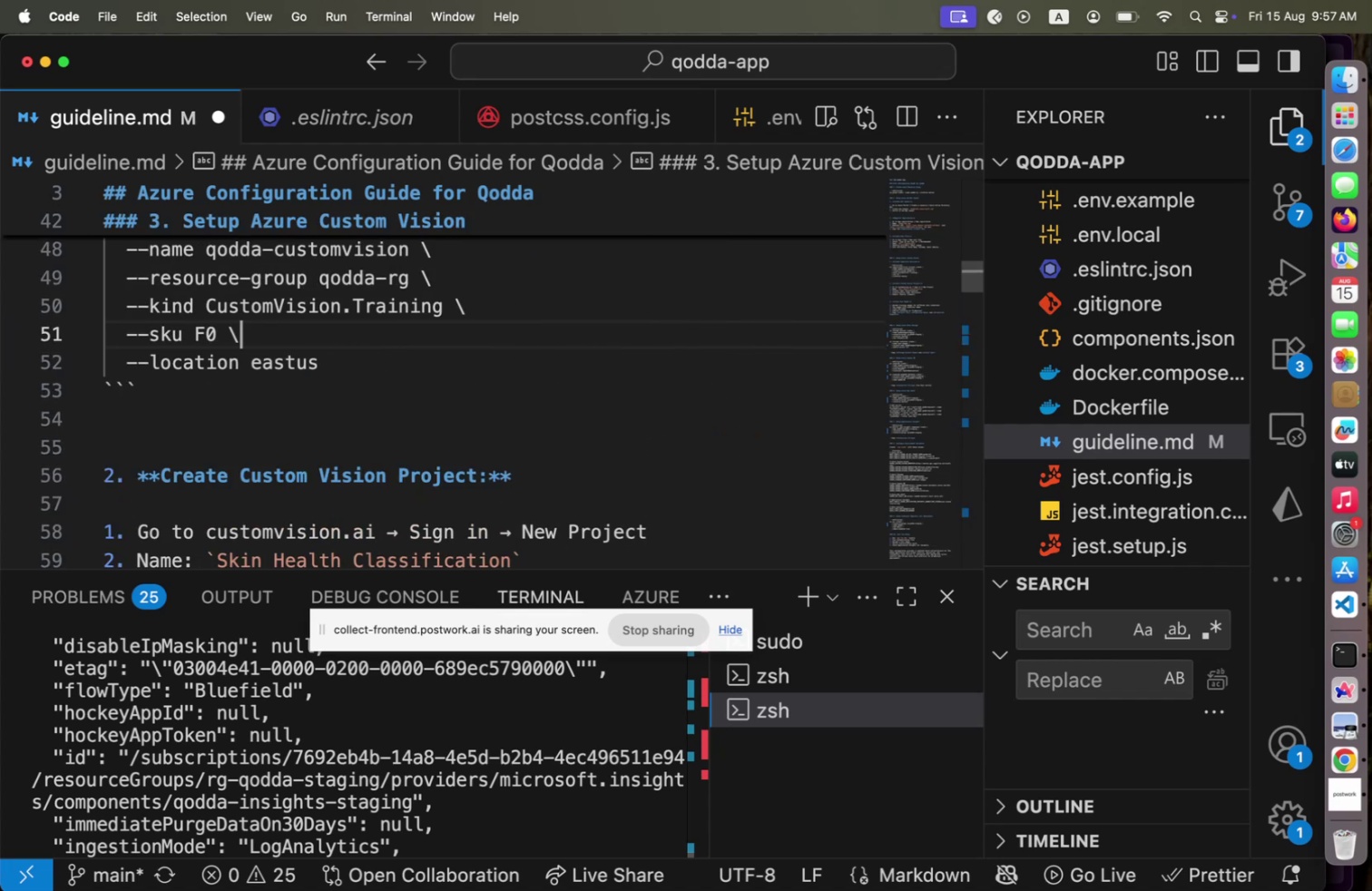 
hold_key(key=ArrowUp, duration=0.32)
 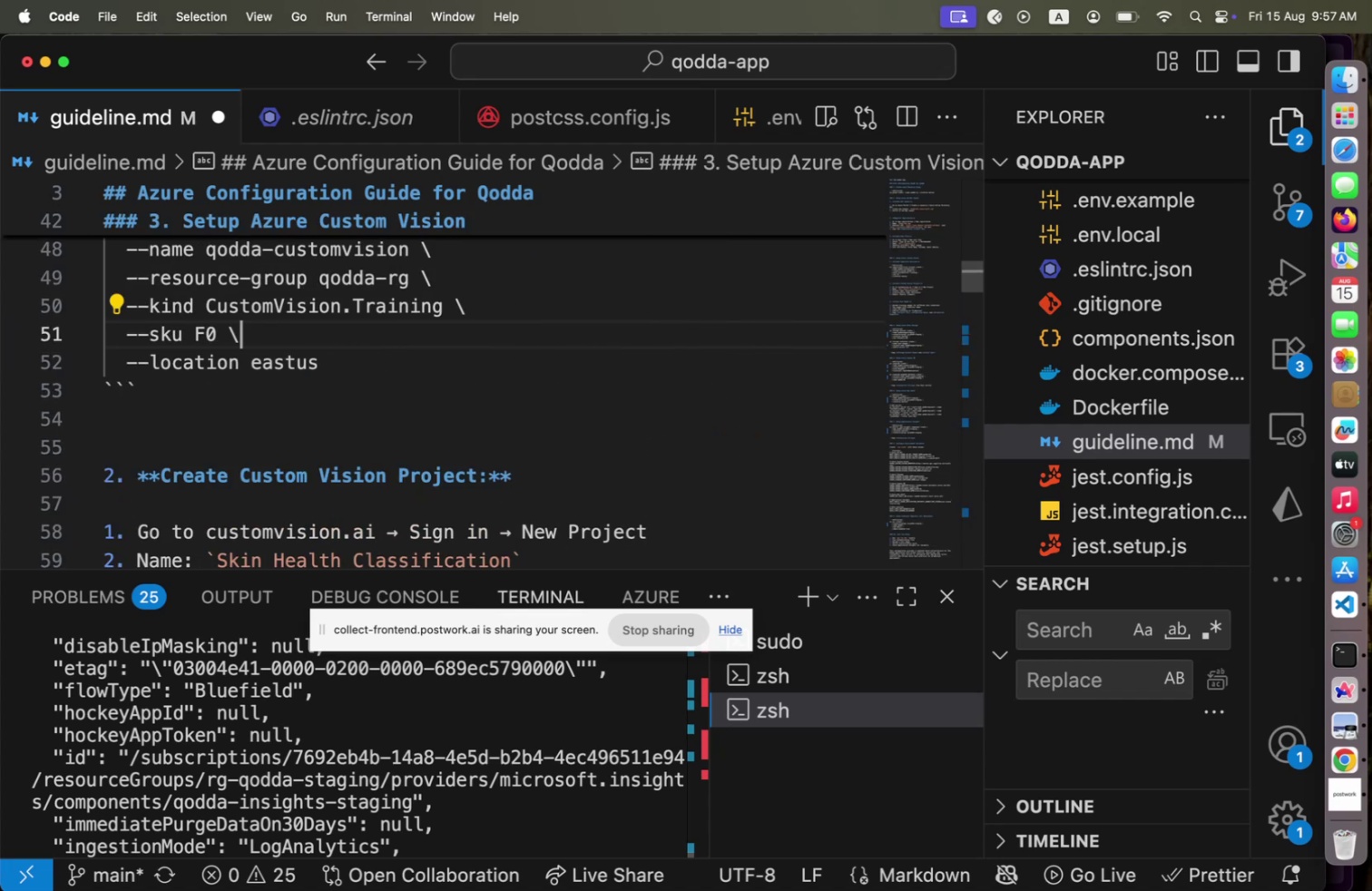 
key(ArrowUp)
 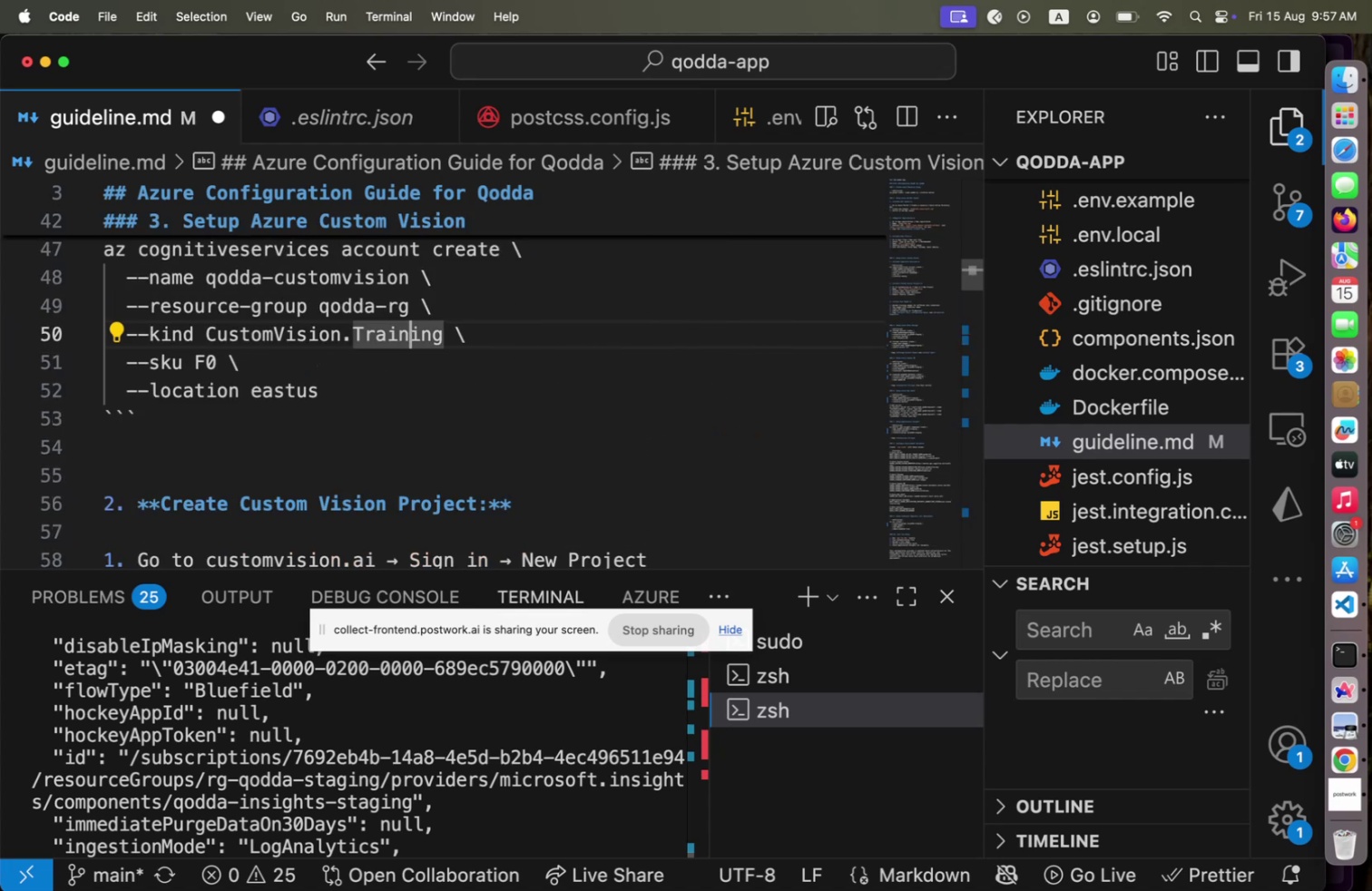 
key(ArrowUp)
 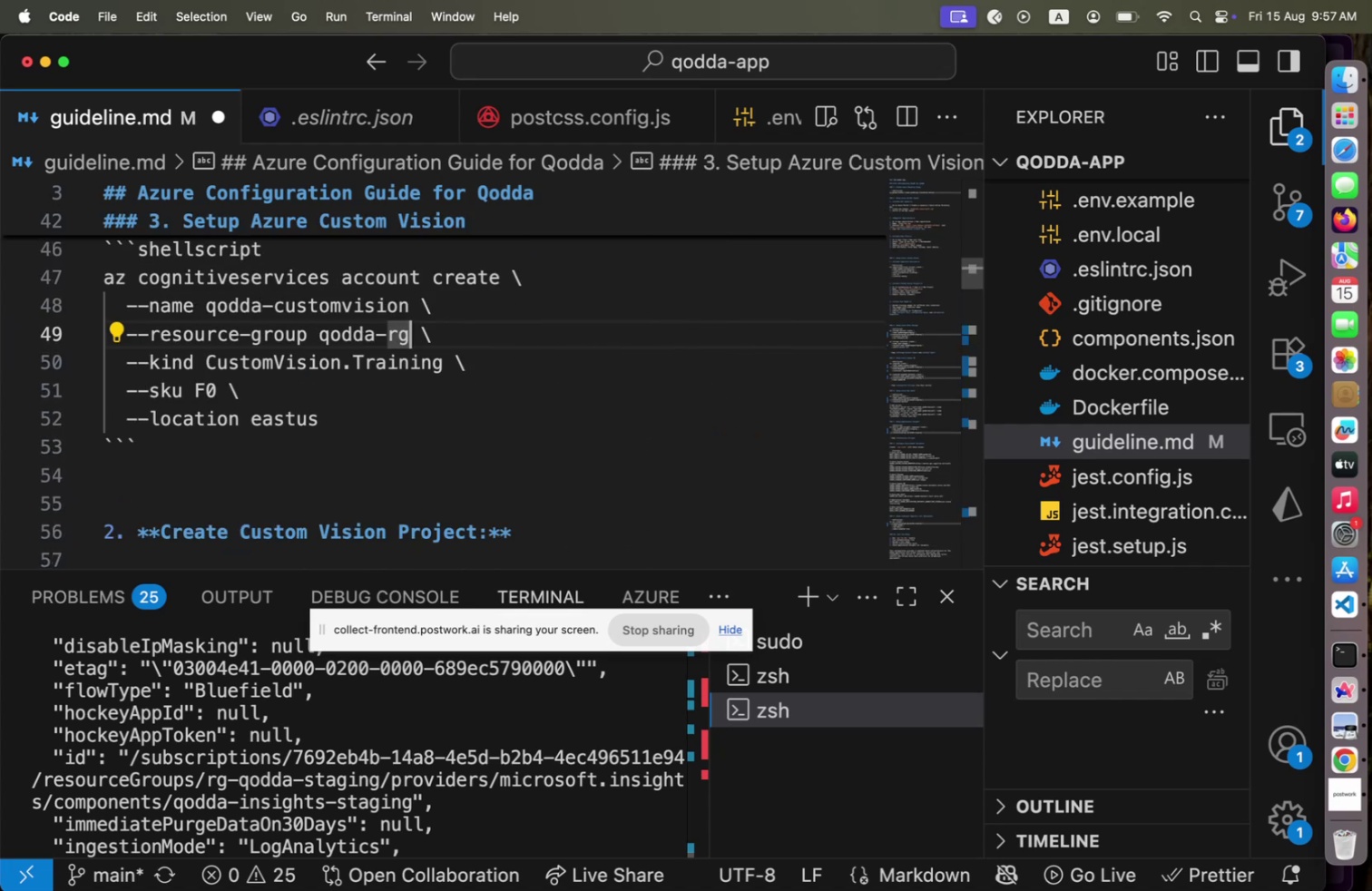 
key(ArrowLeft)
 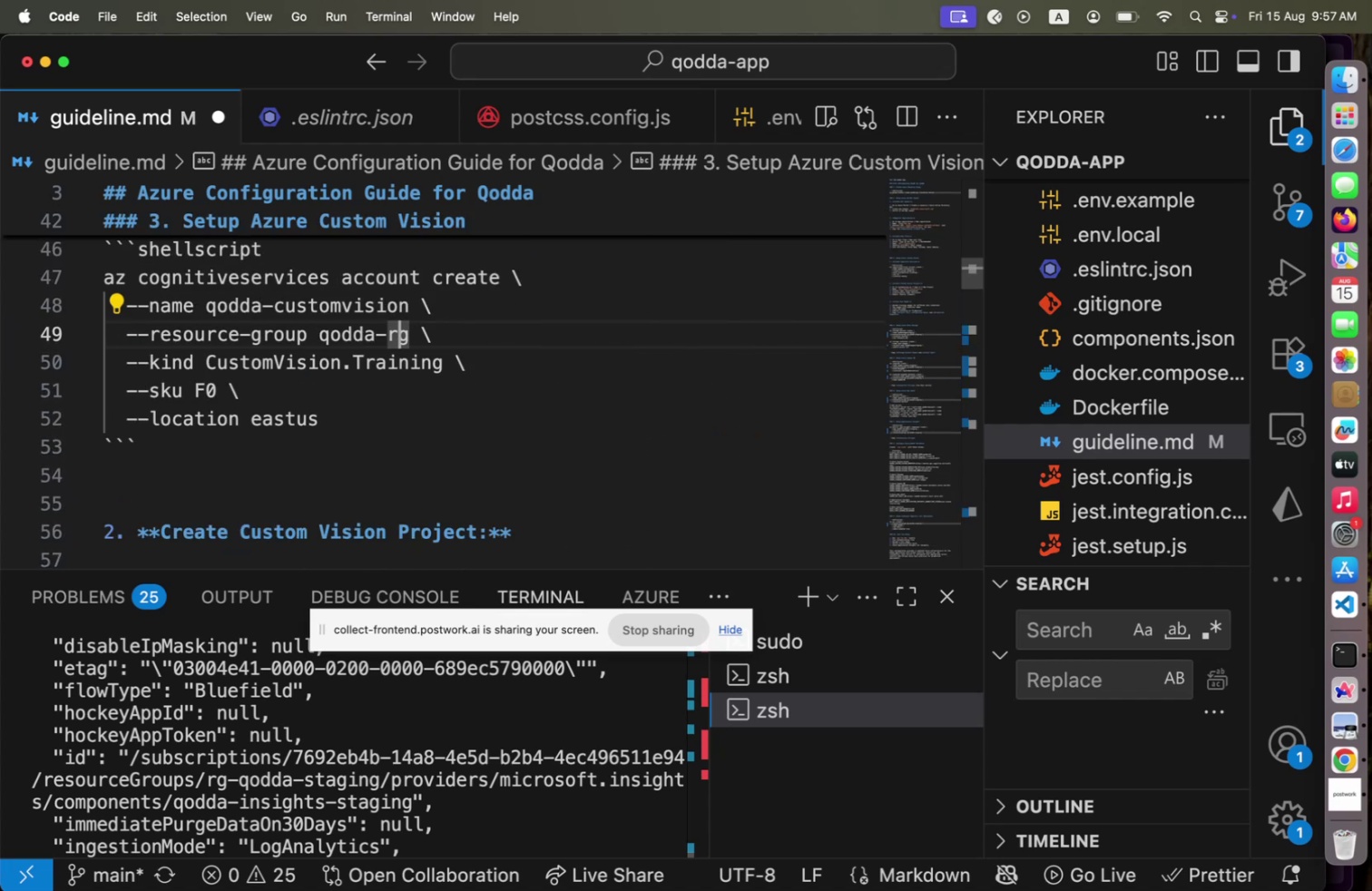 
key(ArrowUp)
 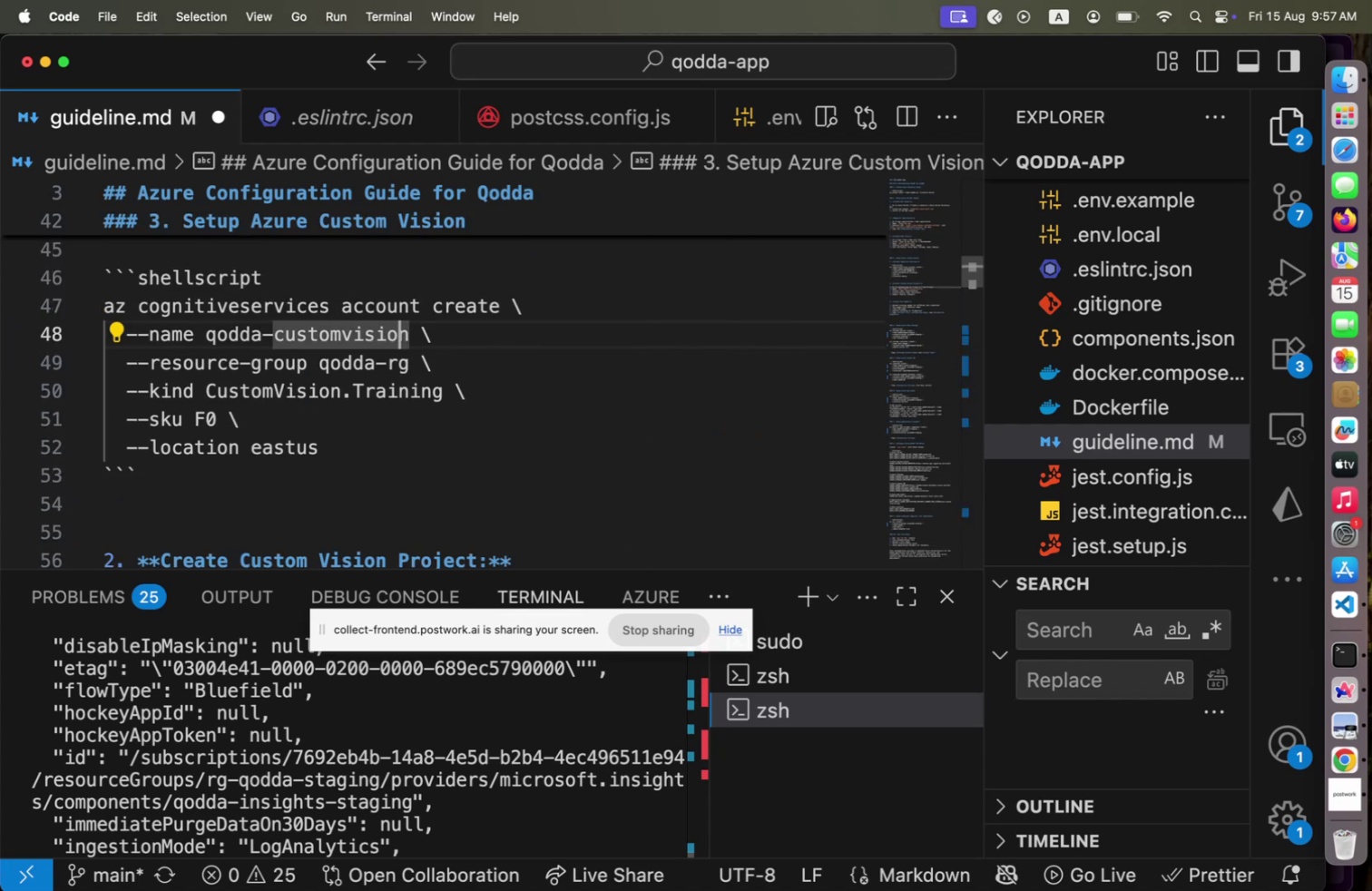 
key(ArrowRight)
 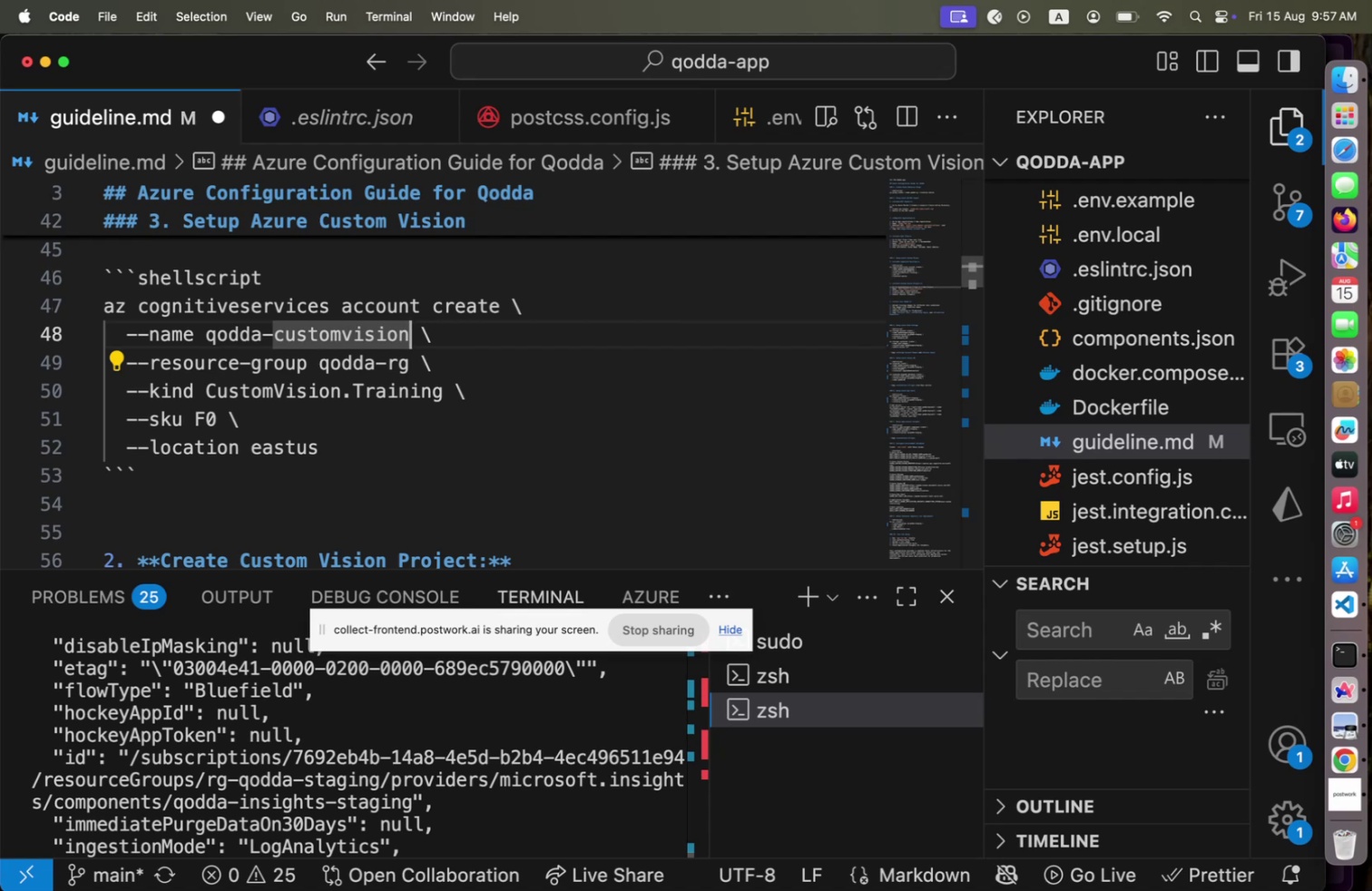 
key(ArrowDown)
 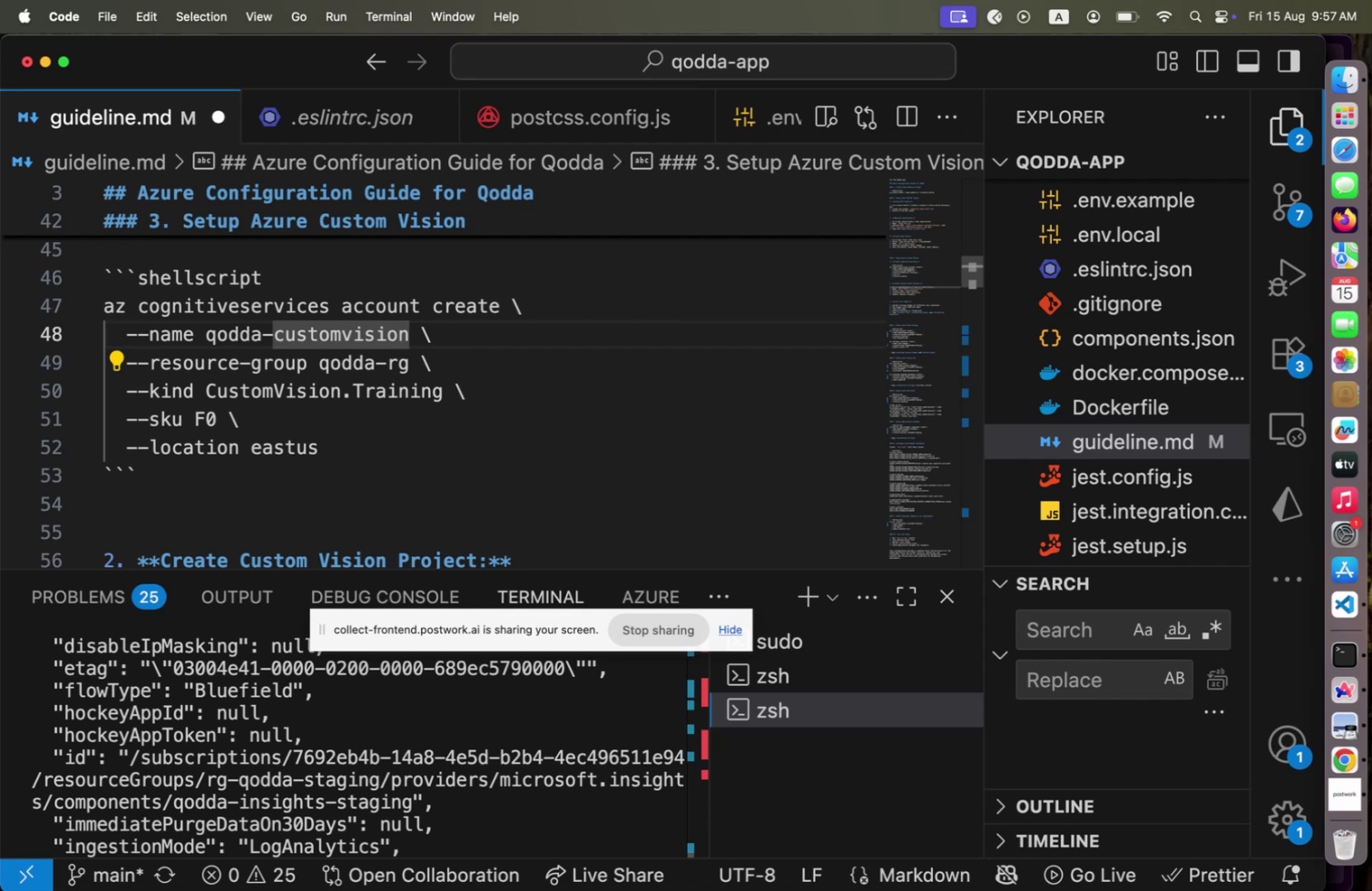 
hold_key(key=ArrowLeft, duration=1.01)
 